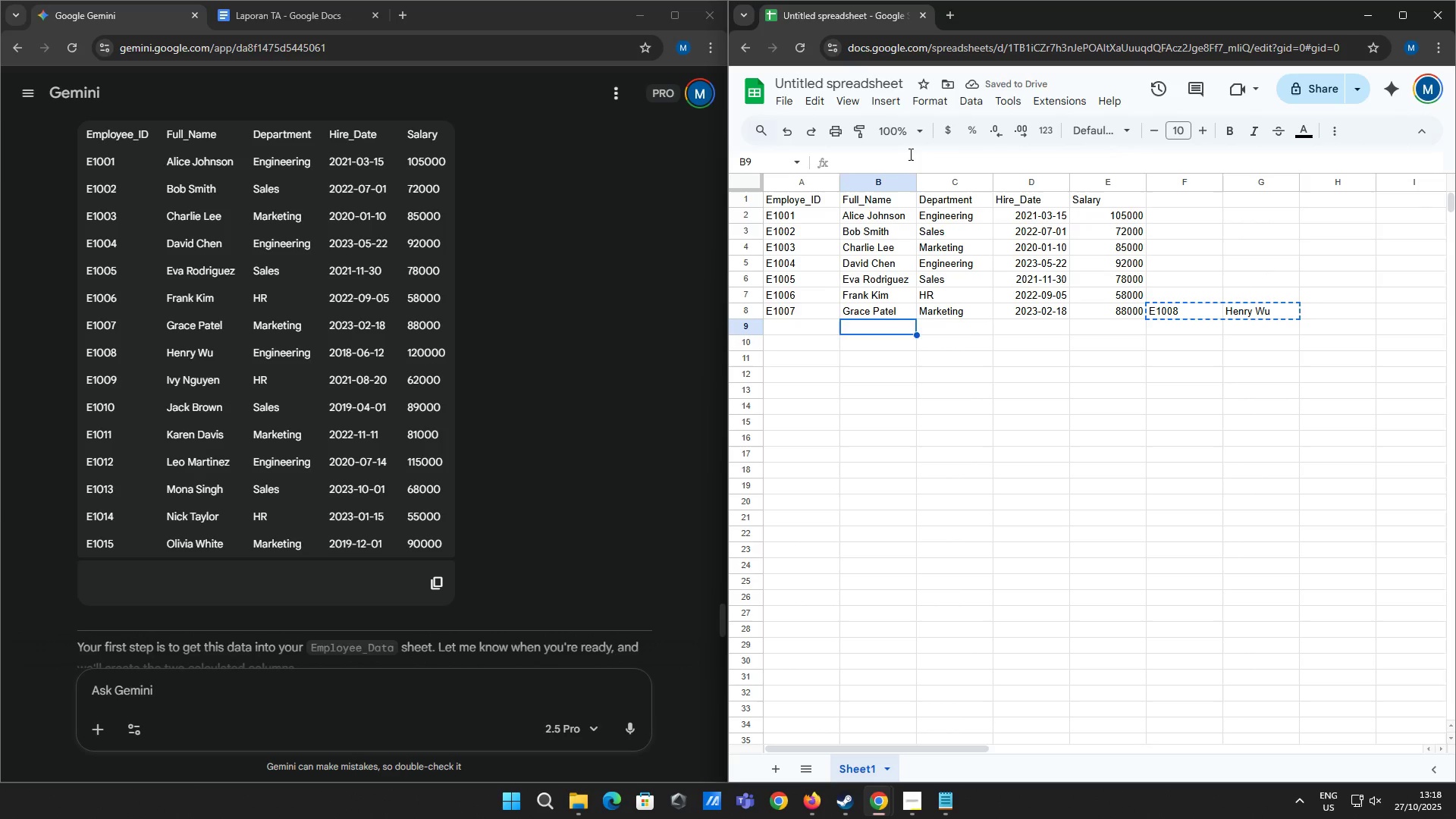 
key(ArrowLeft)
 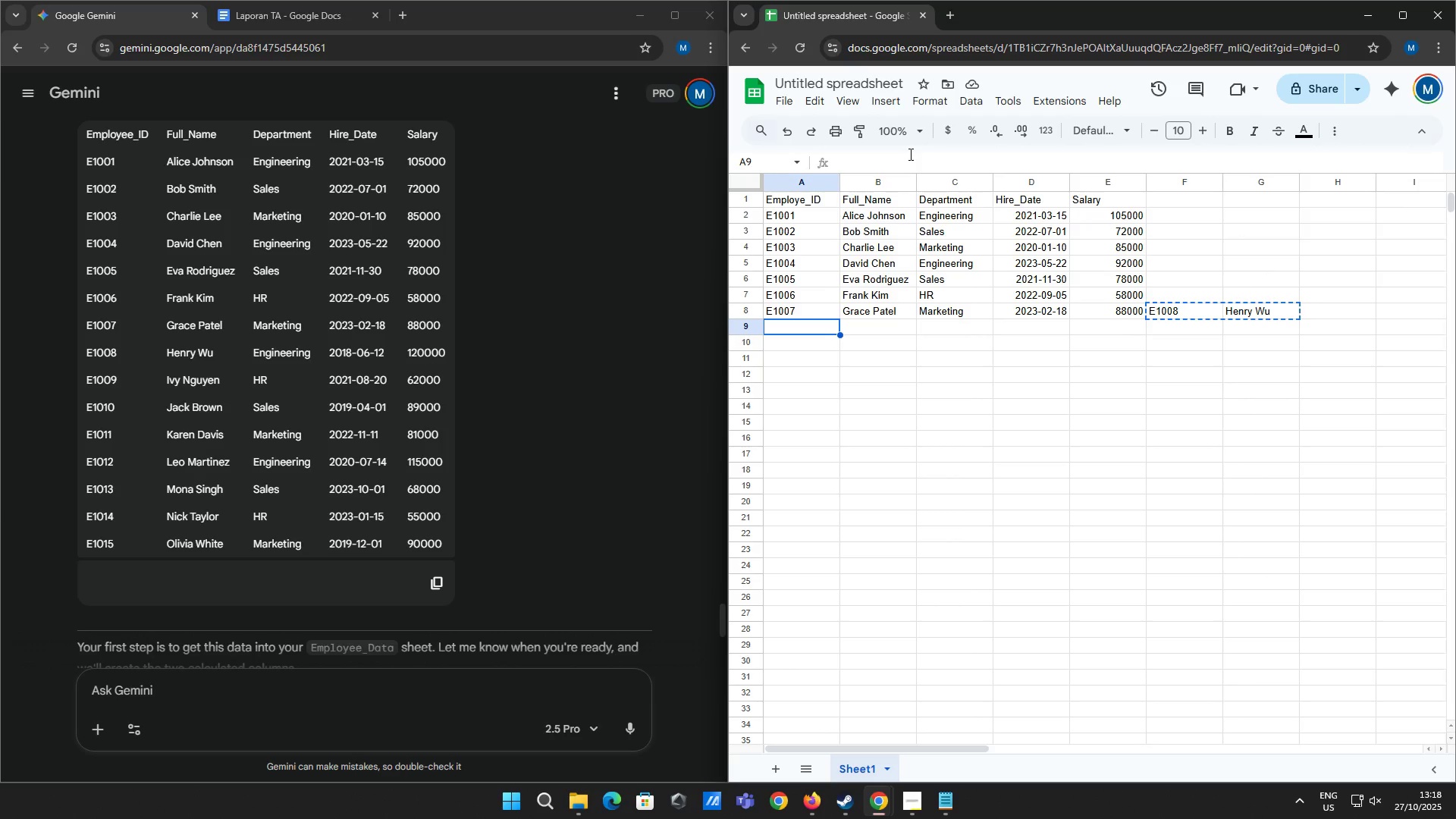 
key(Control+ControlLeft)
 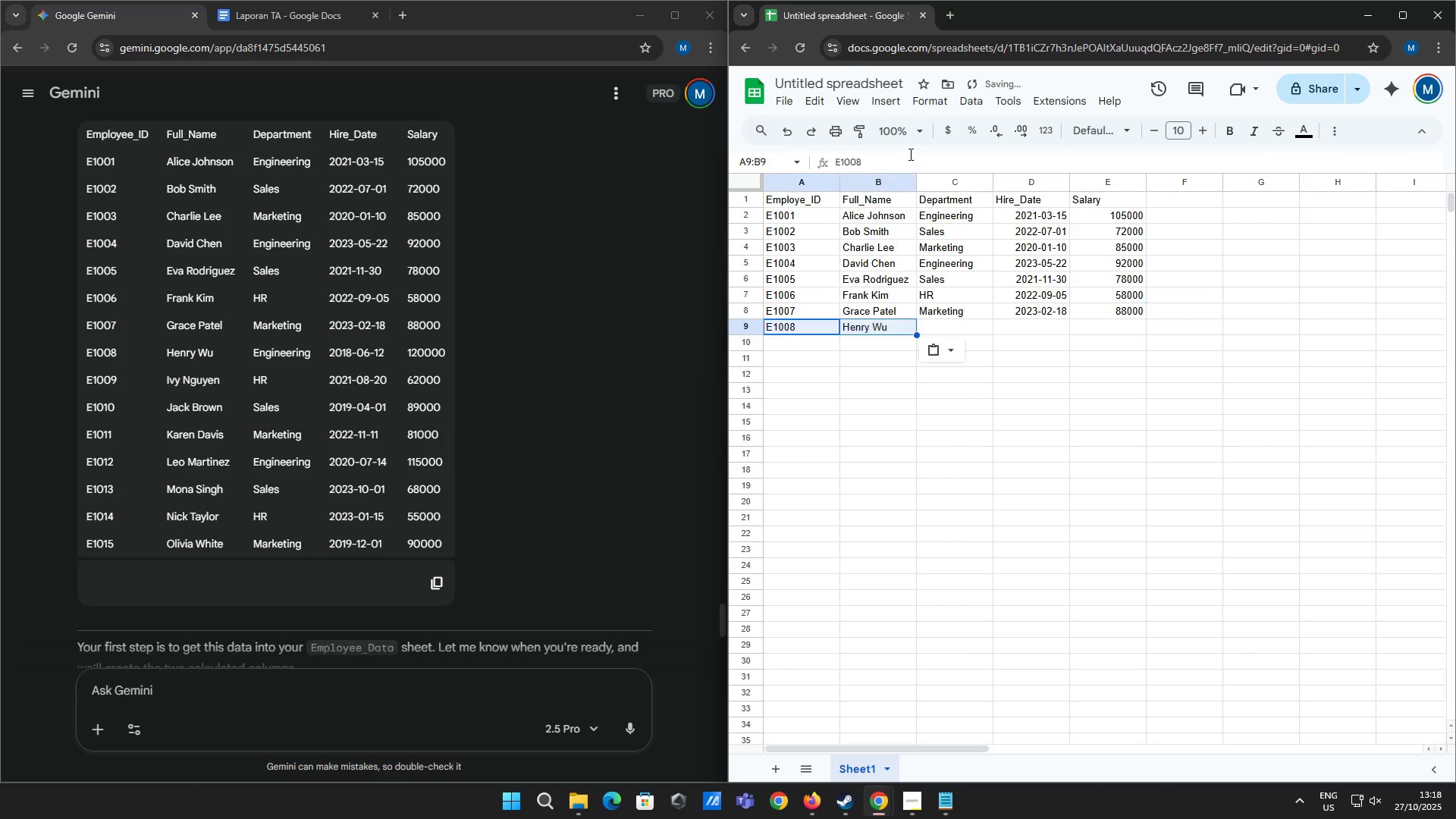 
key(Control+V)
 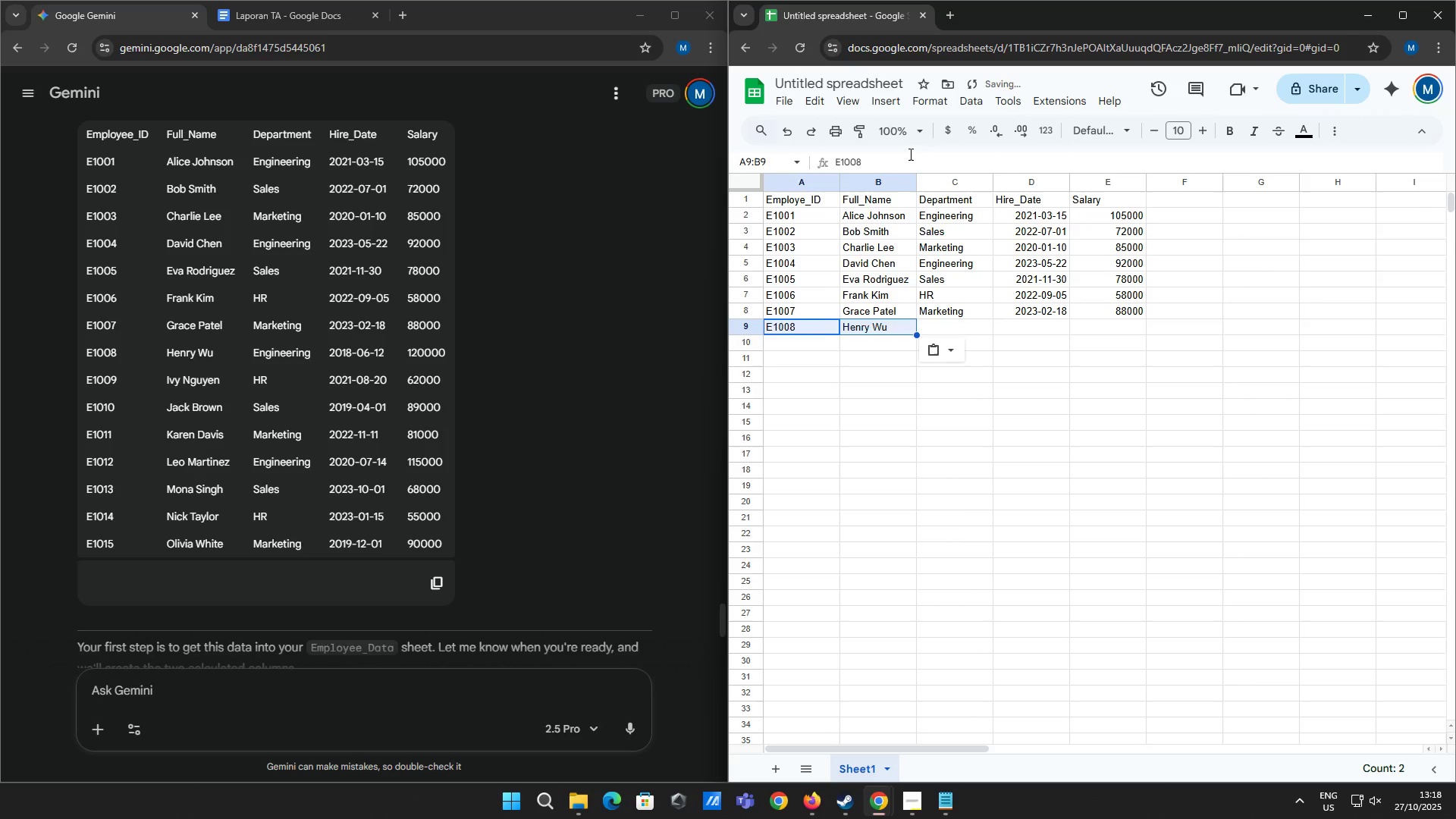 
key(ArrowRight)
 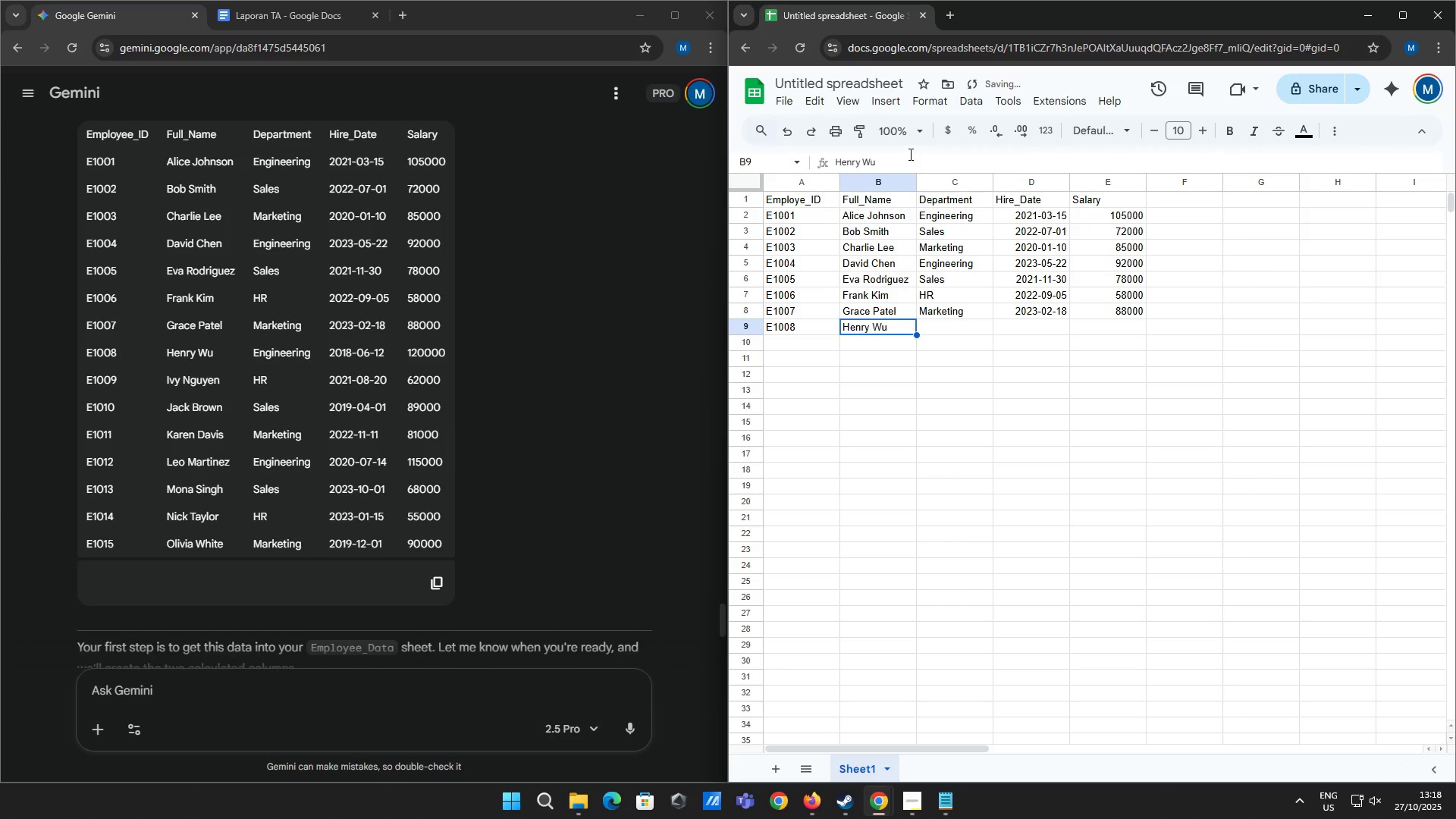 
key(ArrowRight)
 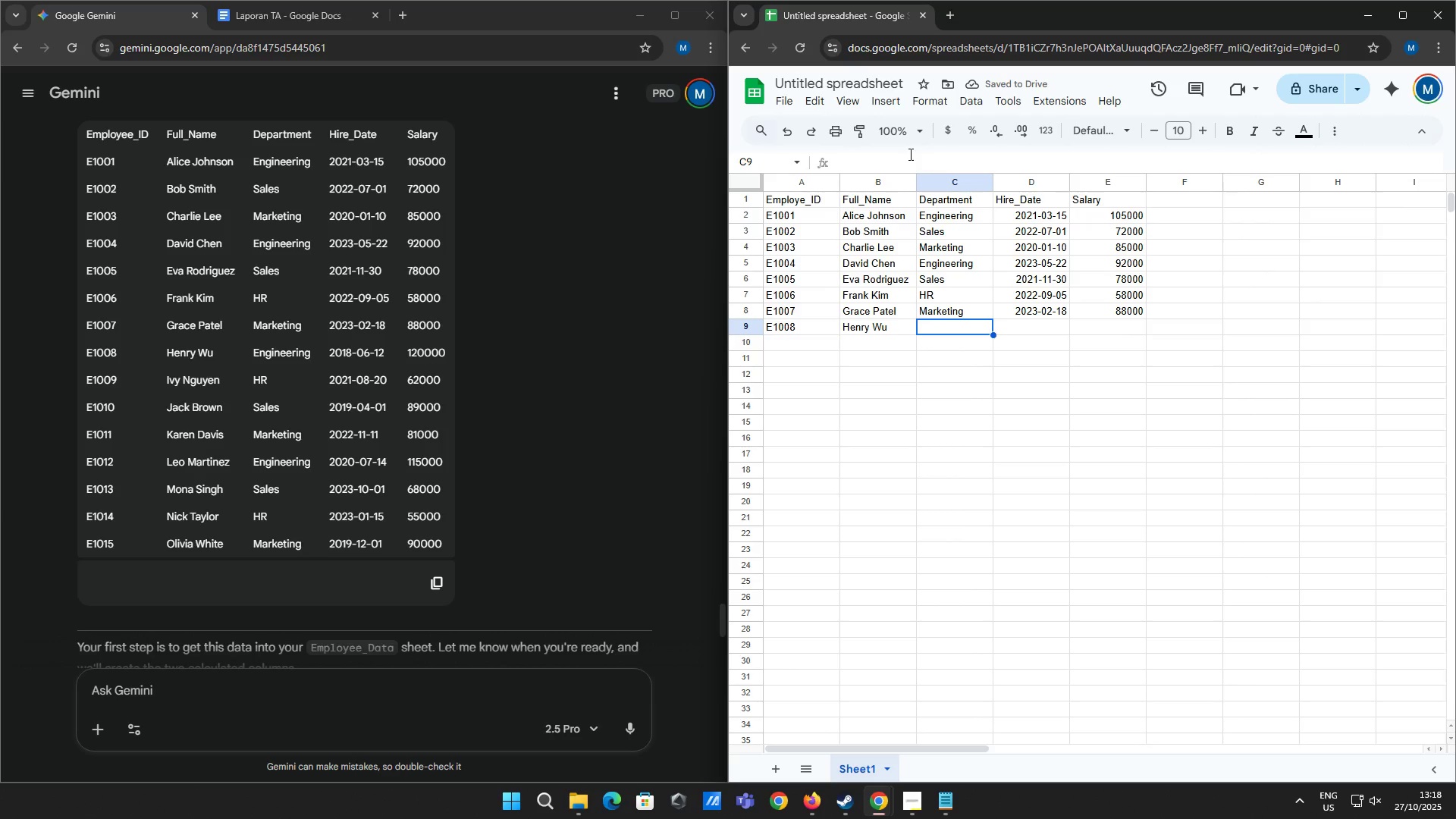 
type(Engineering)
 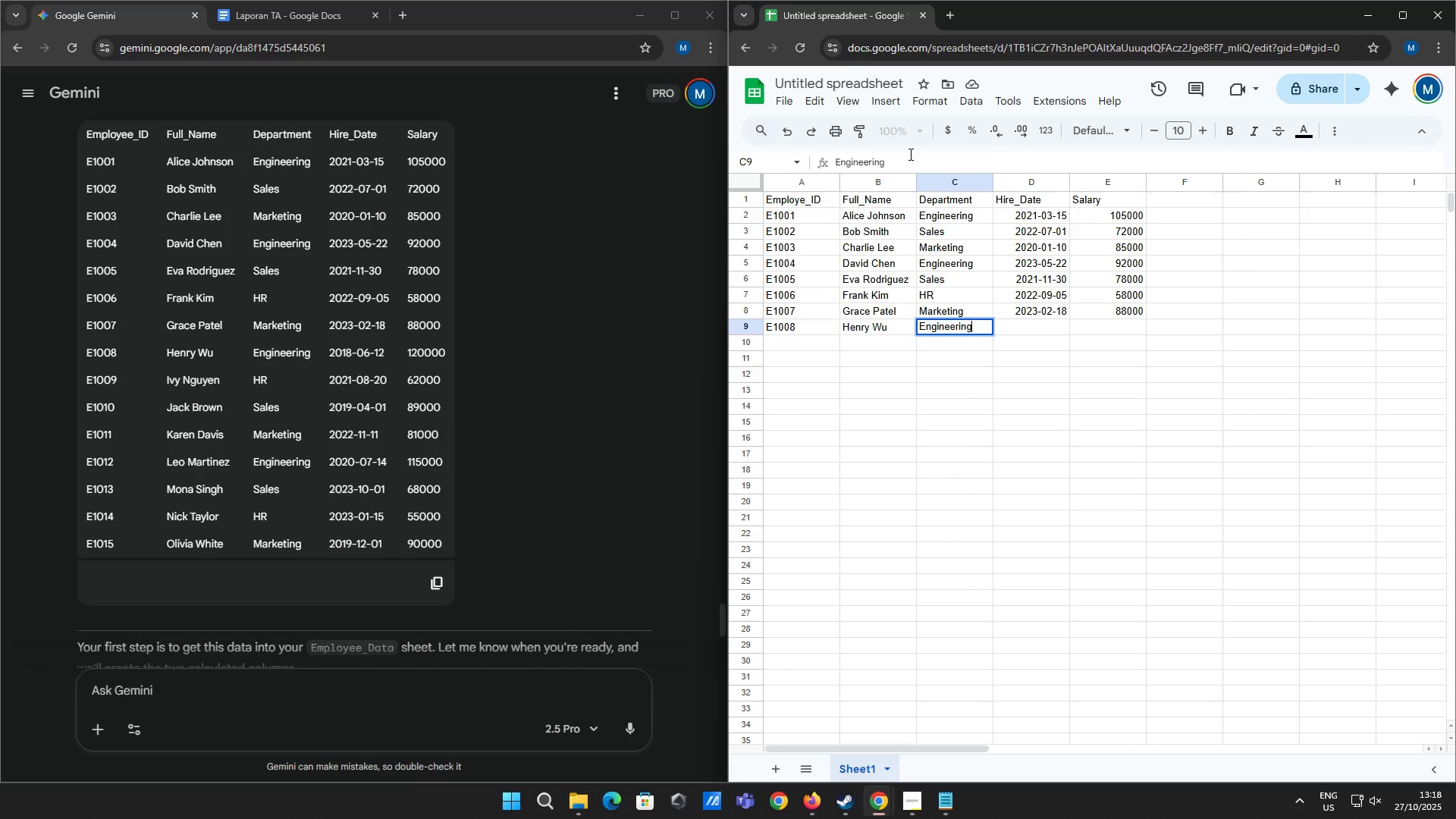 
key(Tab)
type(2018-06-12)
key(Tab)
type(120000)
 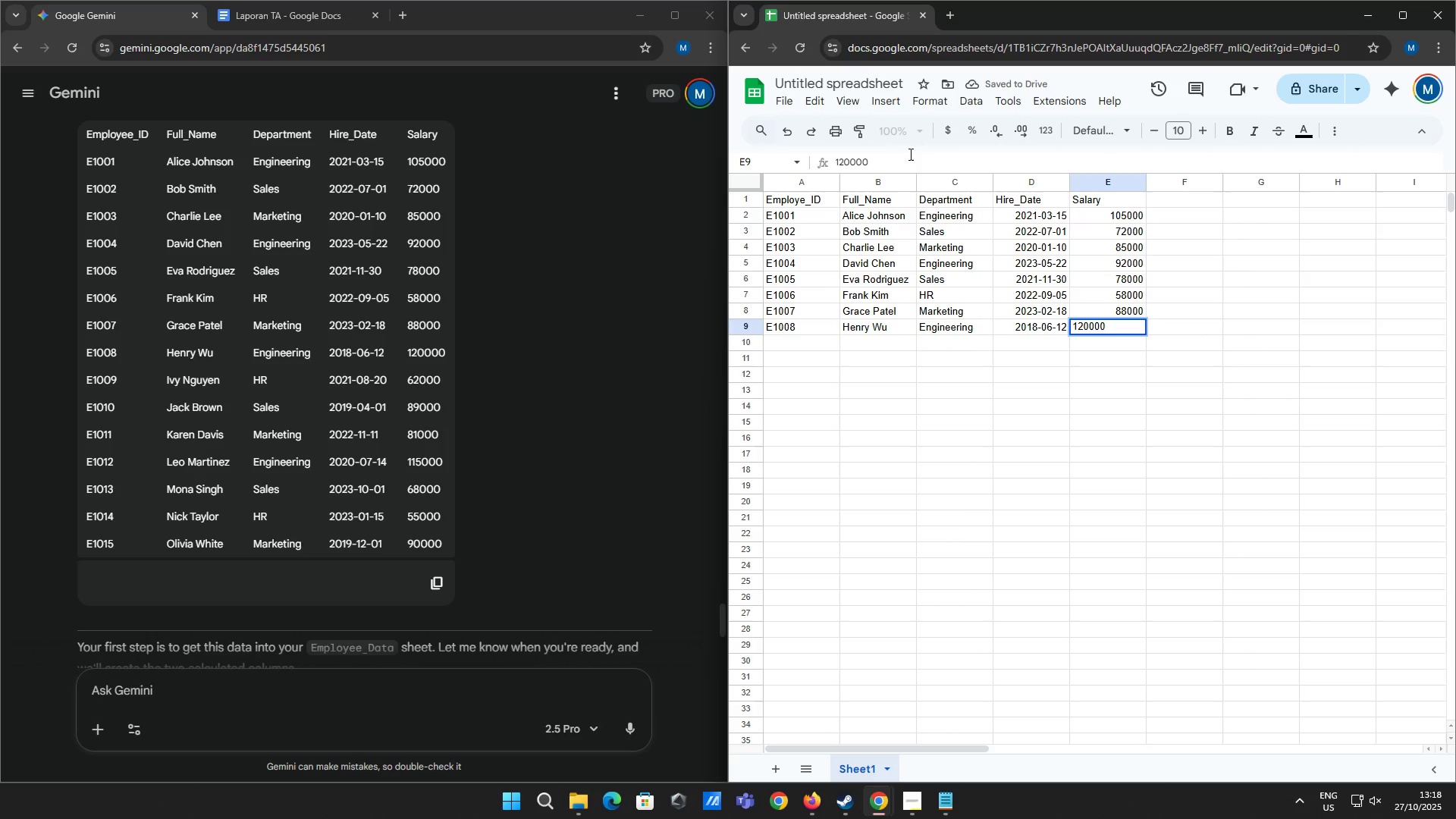 
key(Enter)
 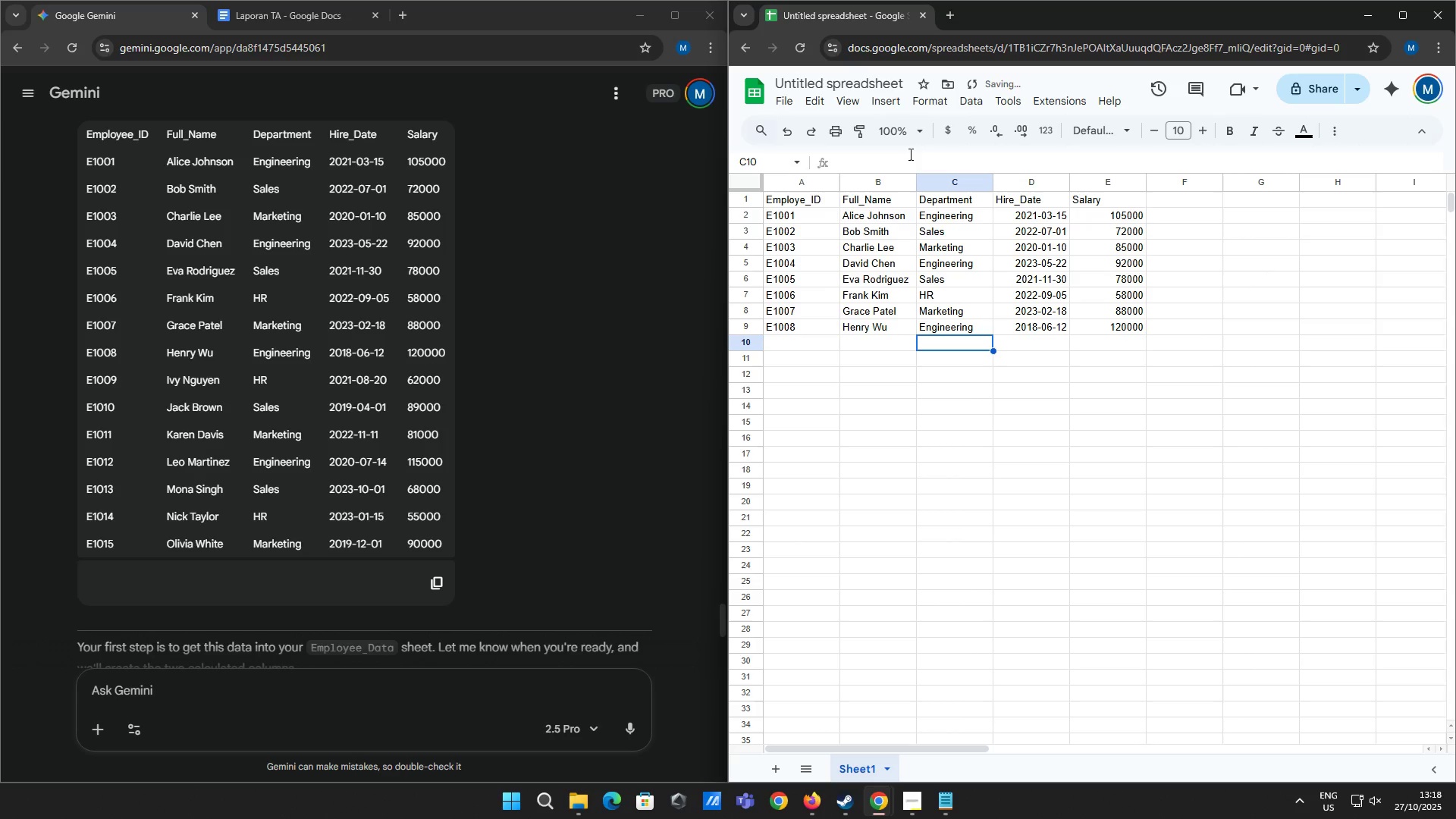 
key(ArrowLeft)
 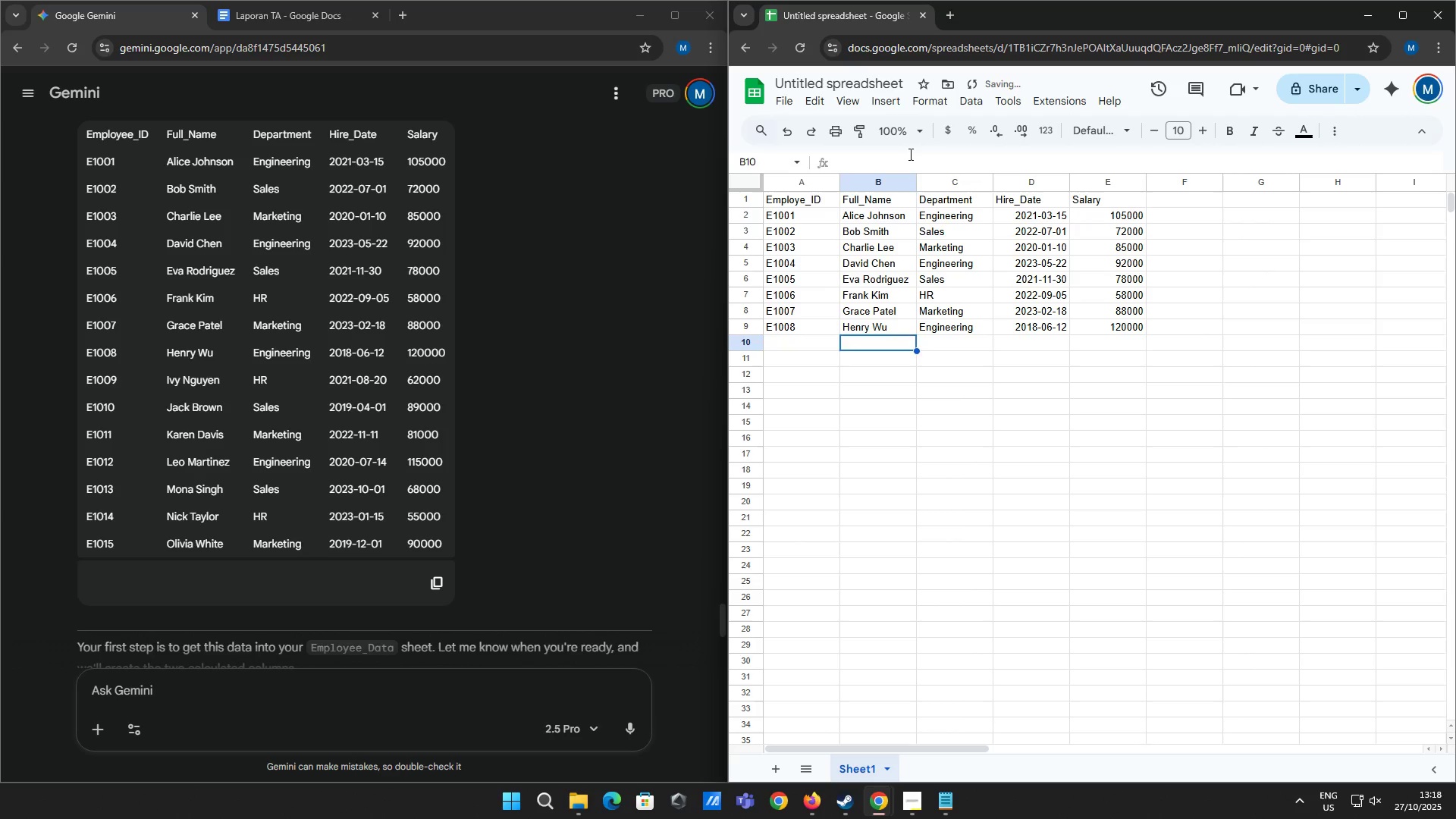 
key(ArrowLeft)
 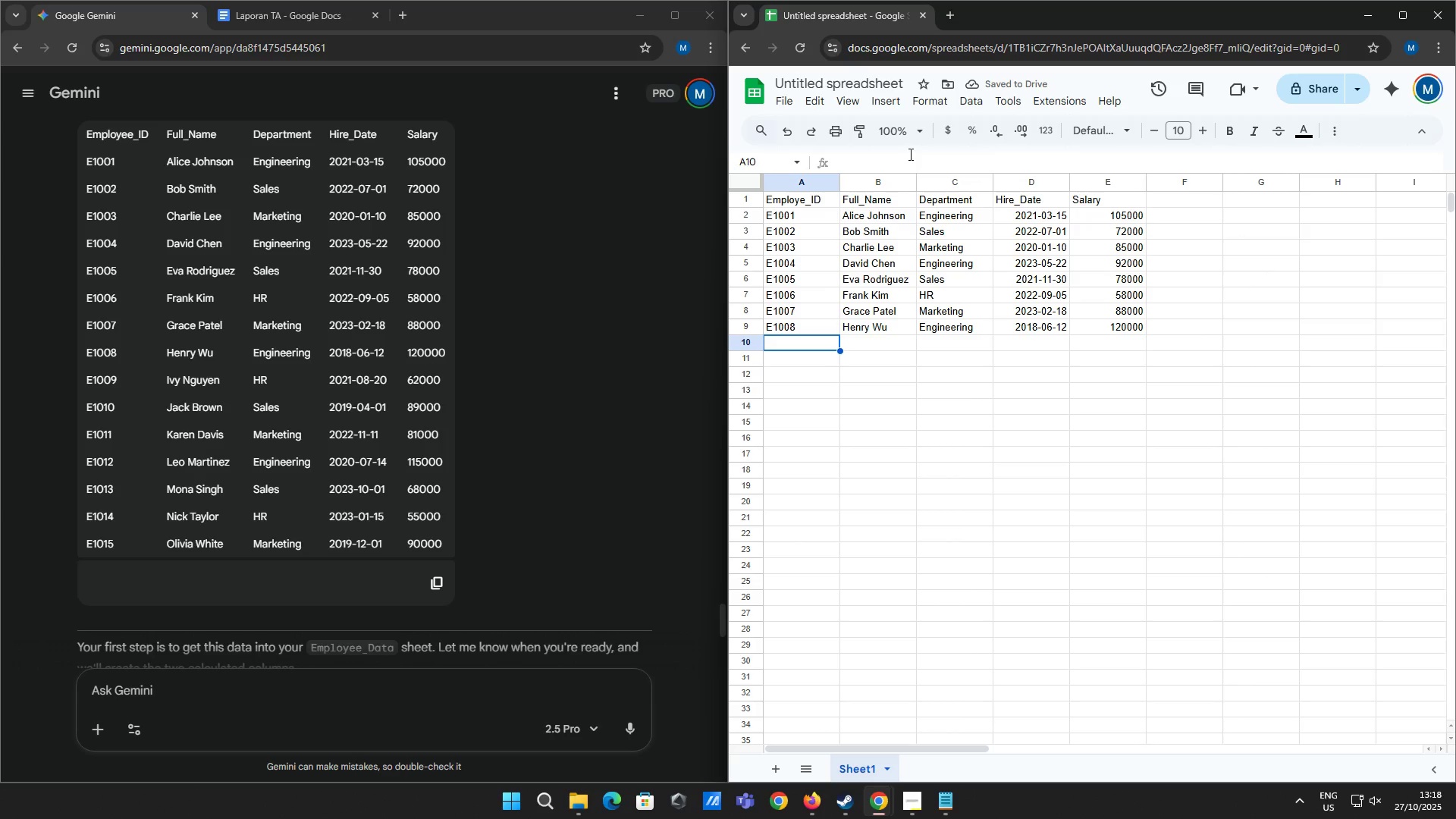 
type(E1009)
key(Tab)
type(Ivy Nguyen)
key(Tab)
type(HR)
key(Tab)
type(2021)
 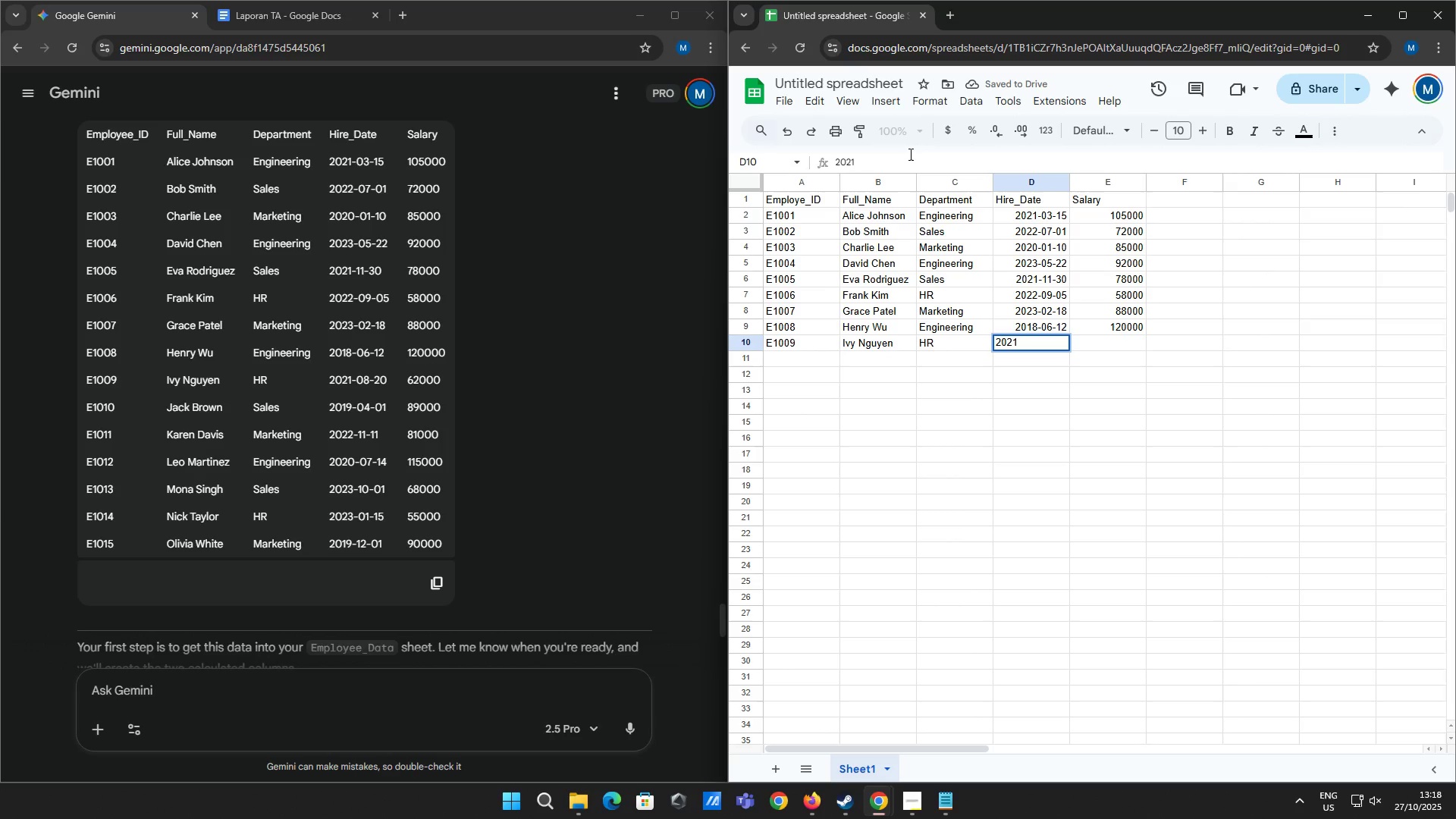 
key(Minus)
 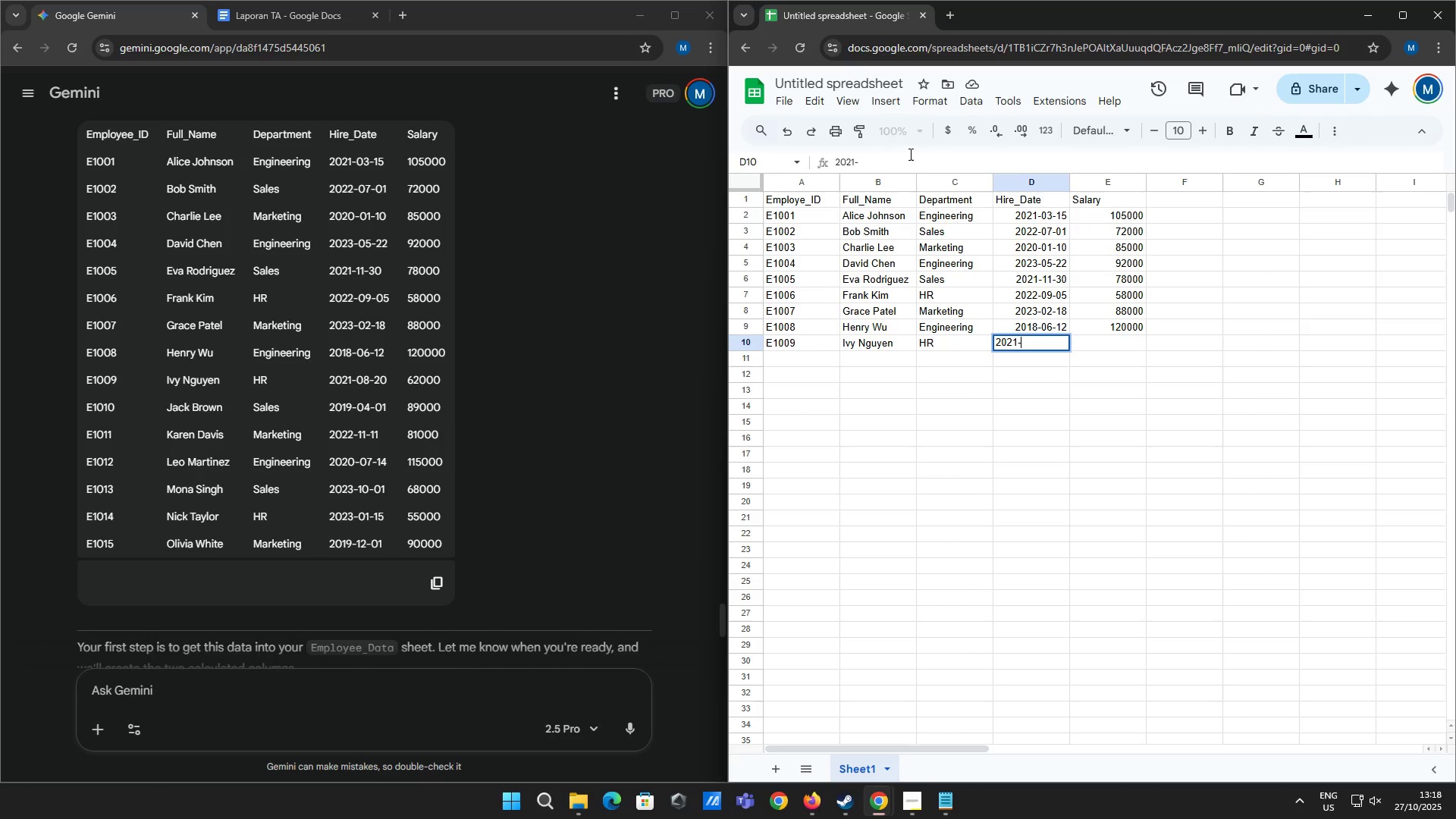 
wait(10.37)
 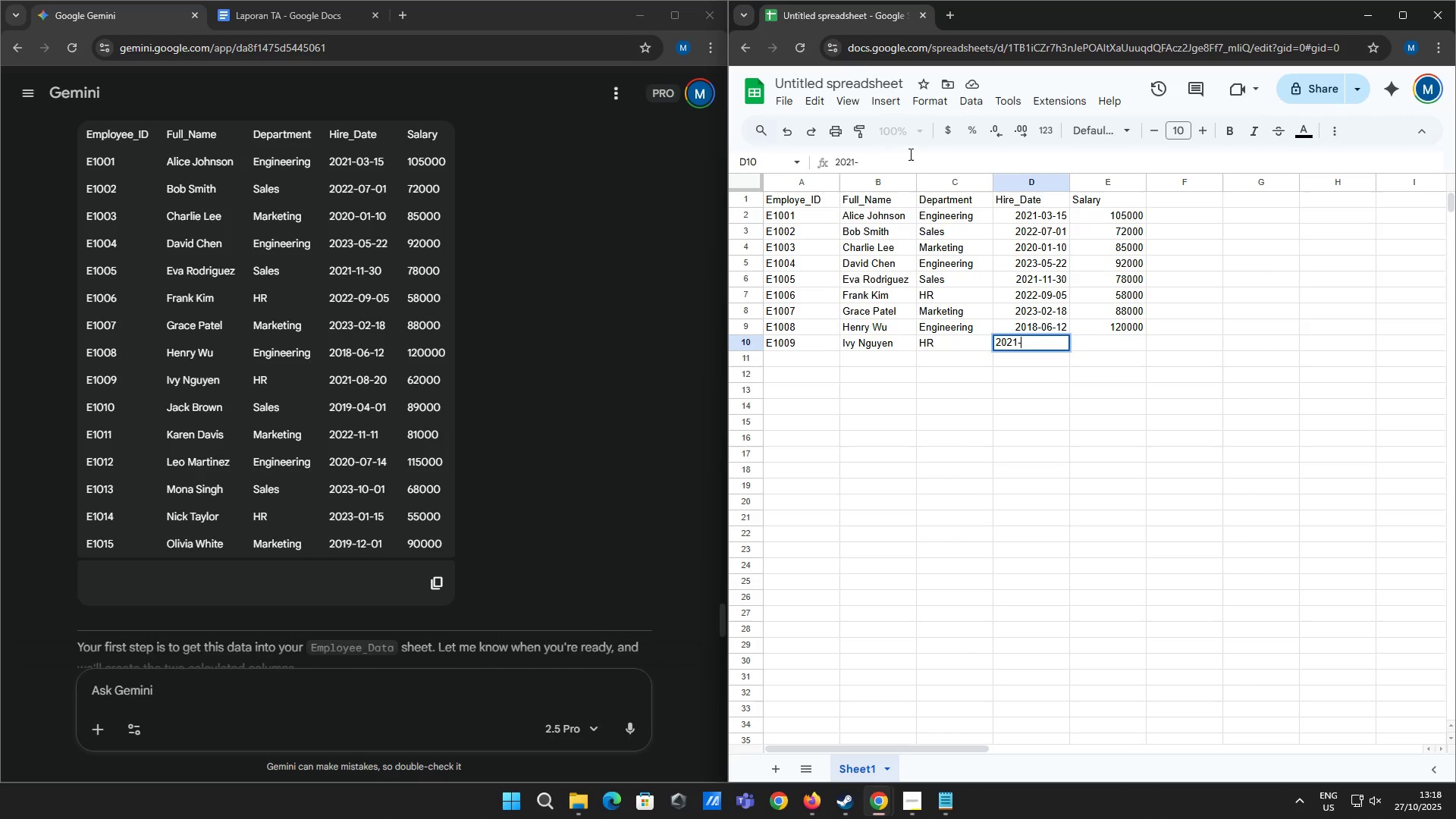 
type(08=)
key(Backspace)
type(-20)
key(Tab)
type(62000)
 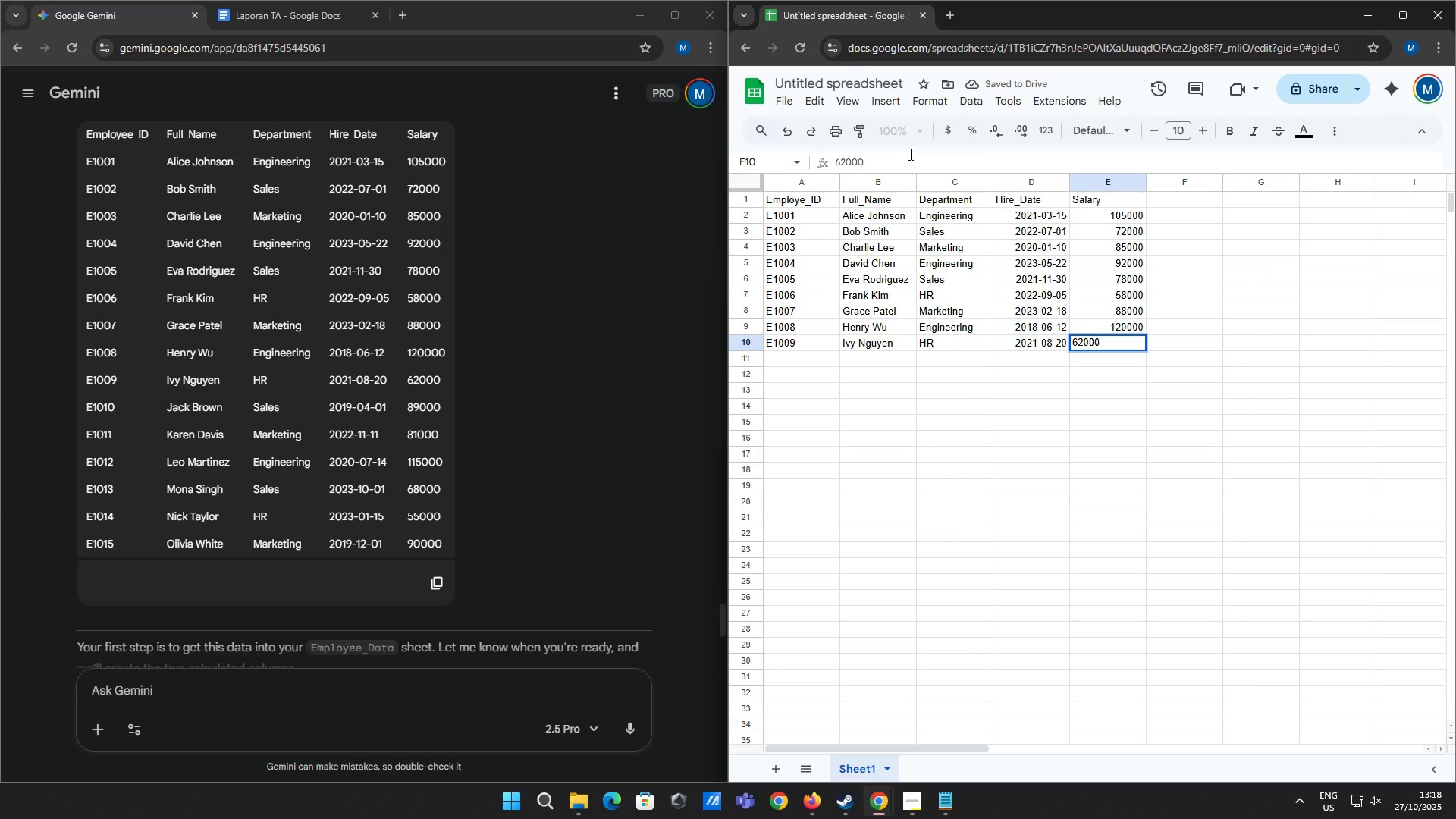 
key(Enter)
 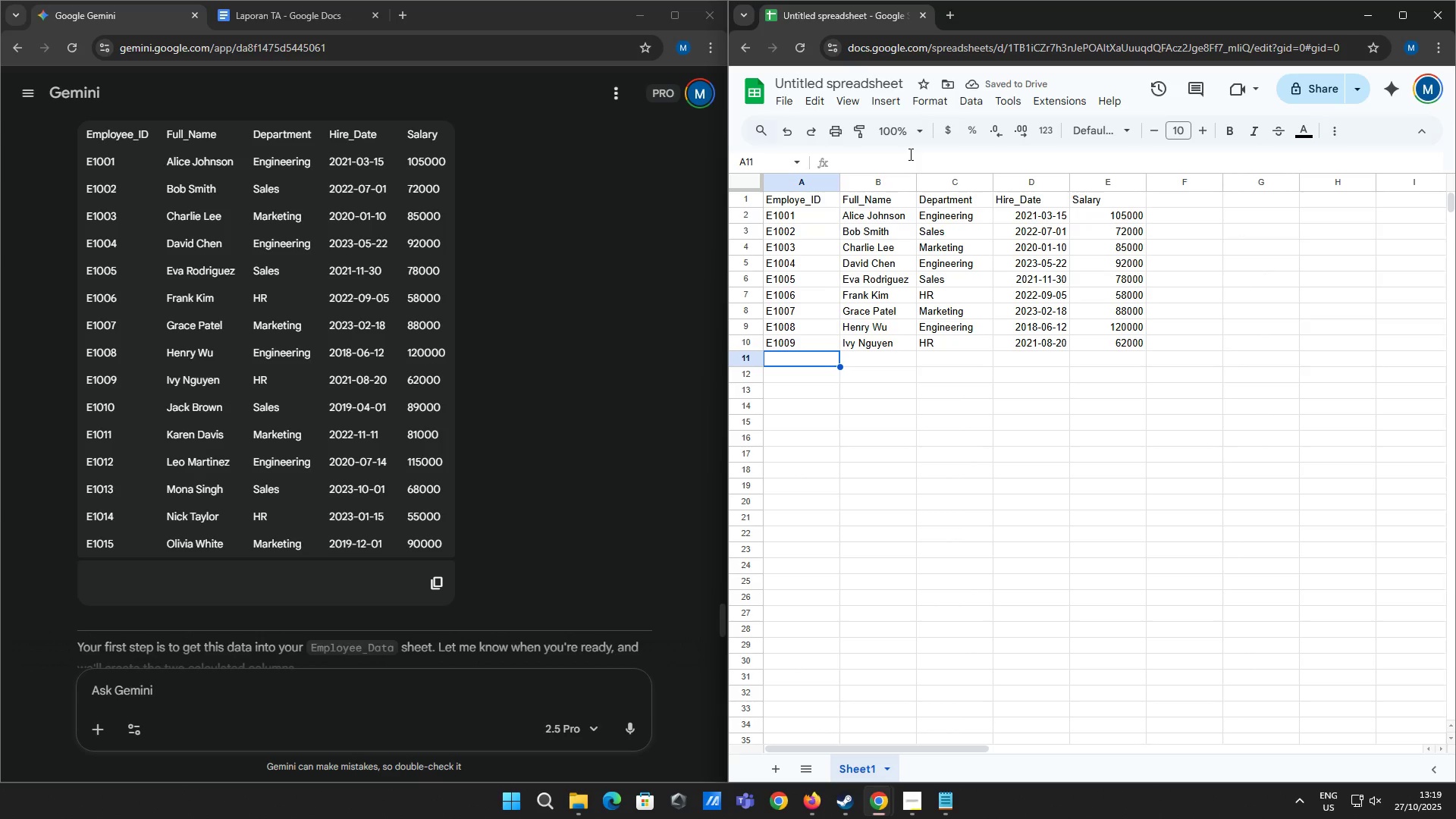 
wait(9.98)
 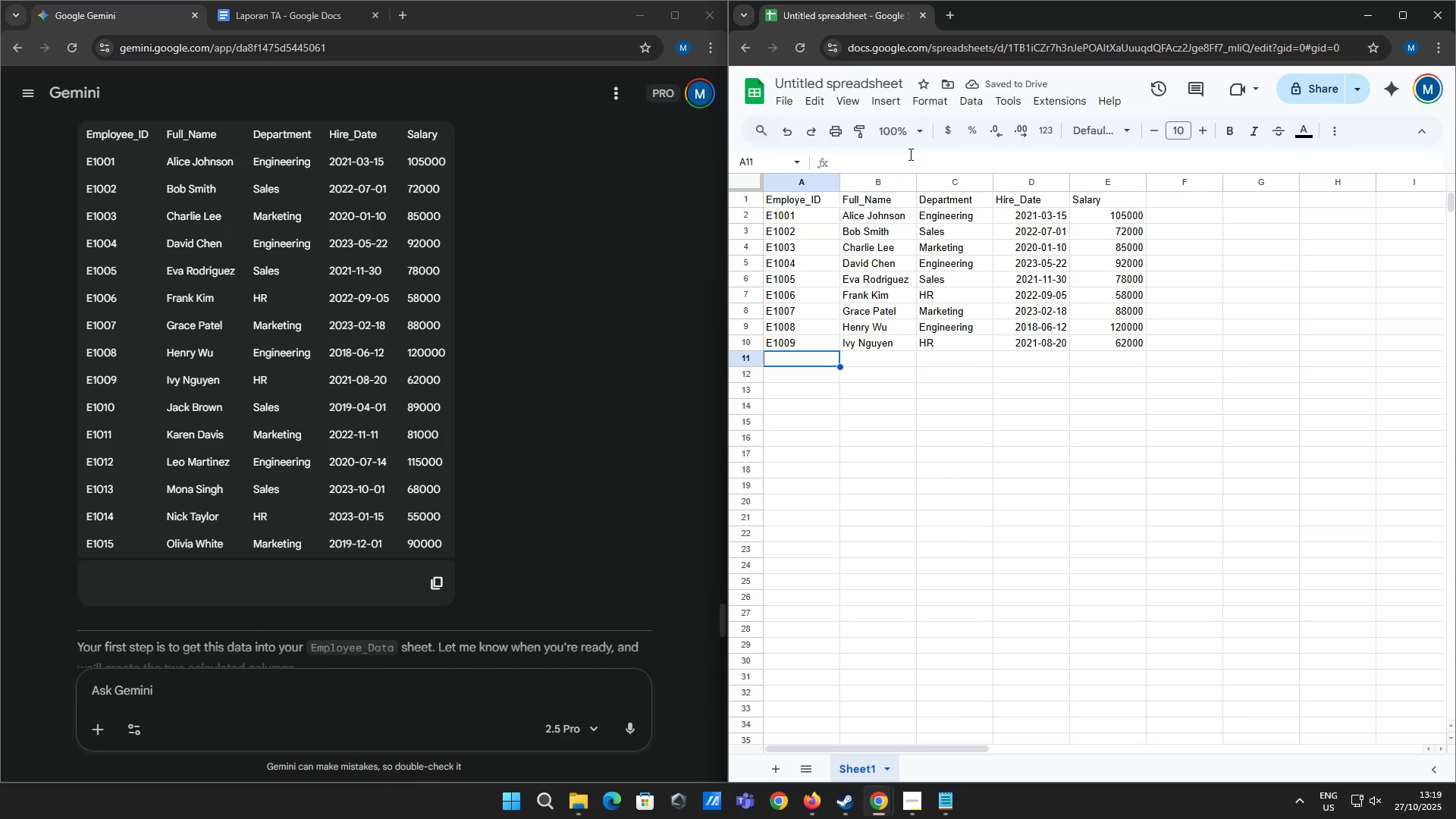 
type(E1010)
key(Tab)
type(Jack Brown)
key(Tab)
type(S)
key(Tab)
 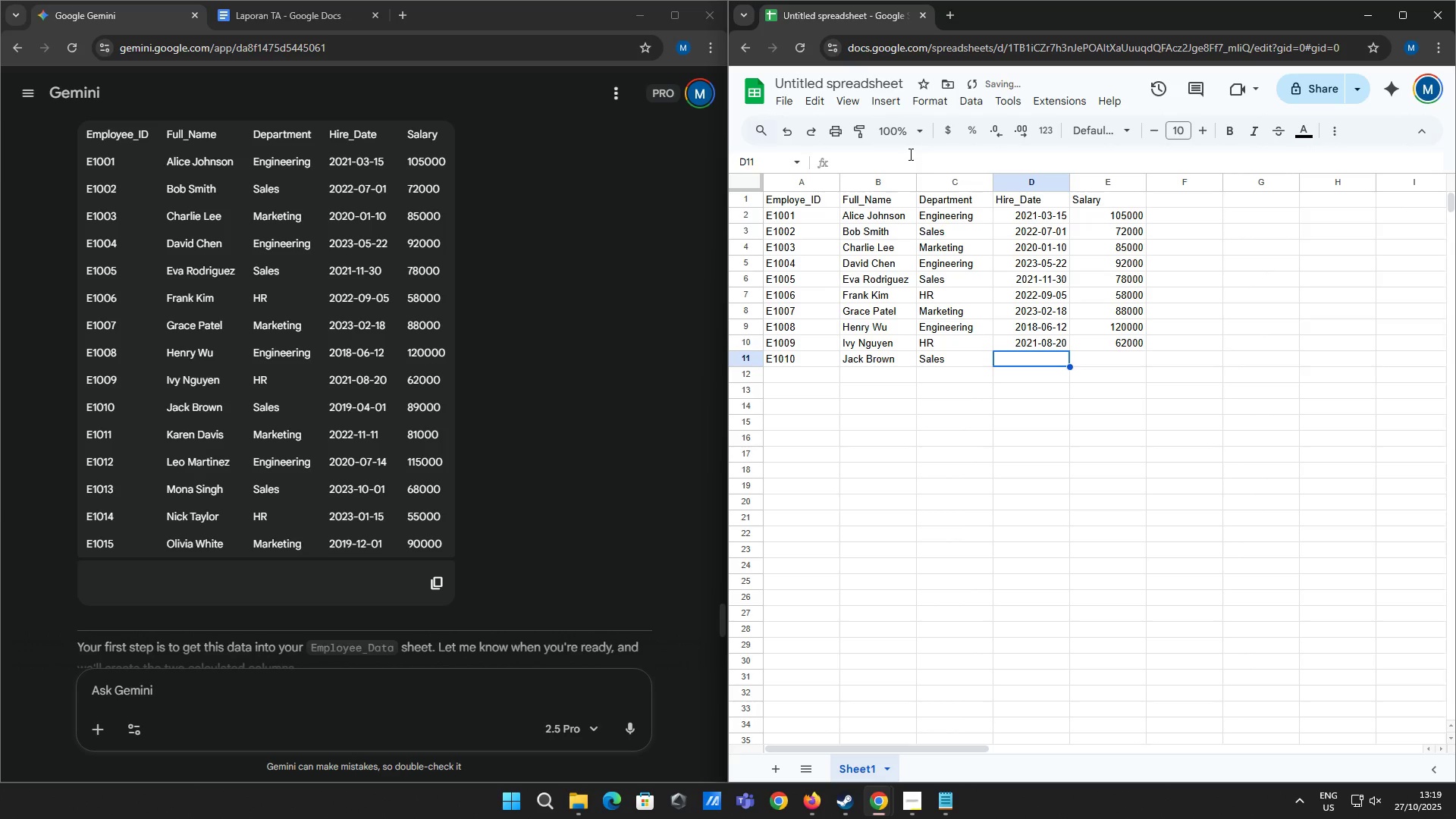 
wait(18.15)
 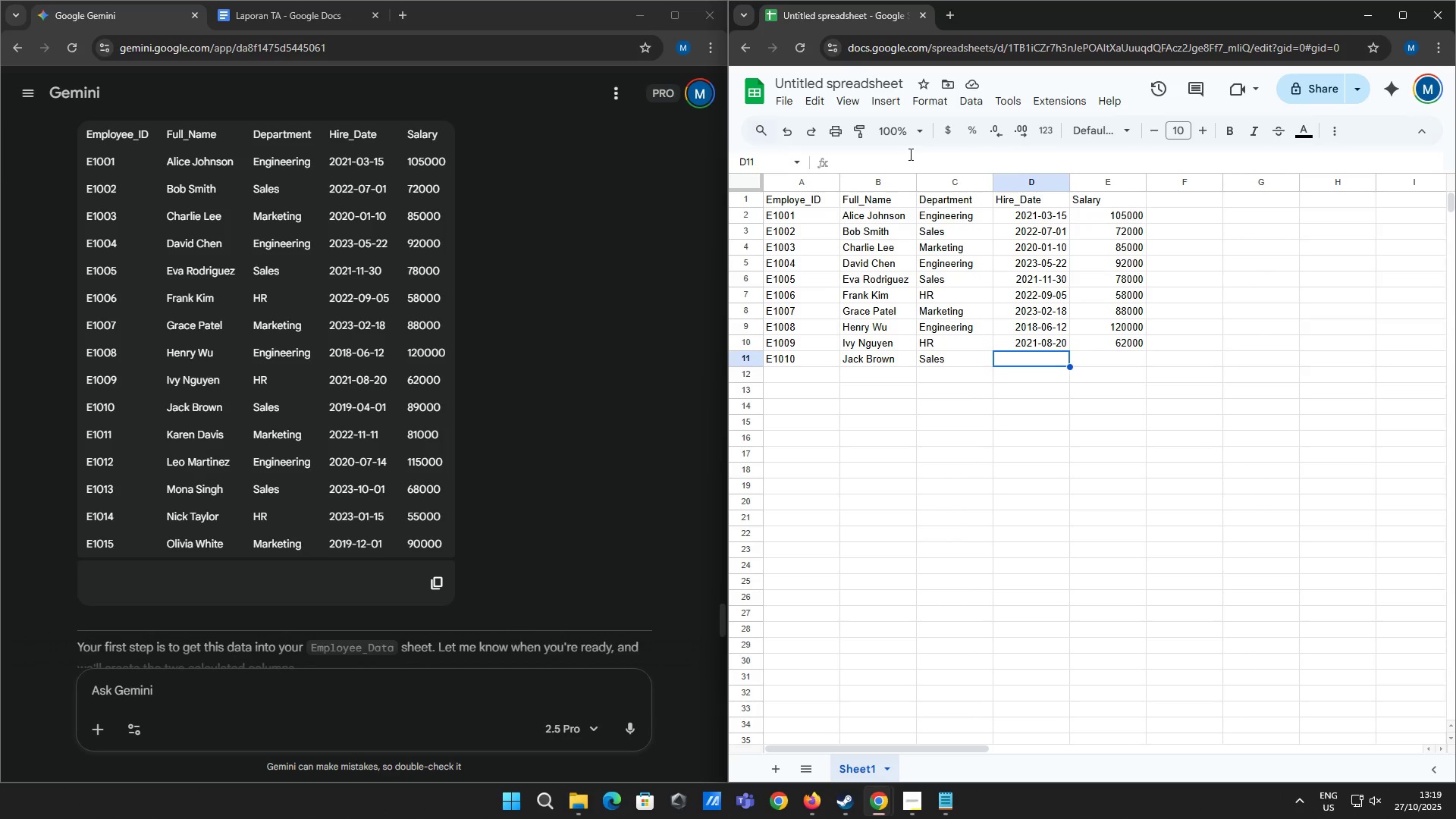 
type(2019-04-01)
key(Tab)
type(89000)
 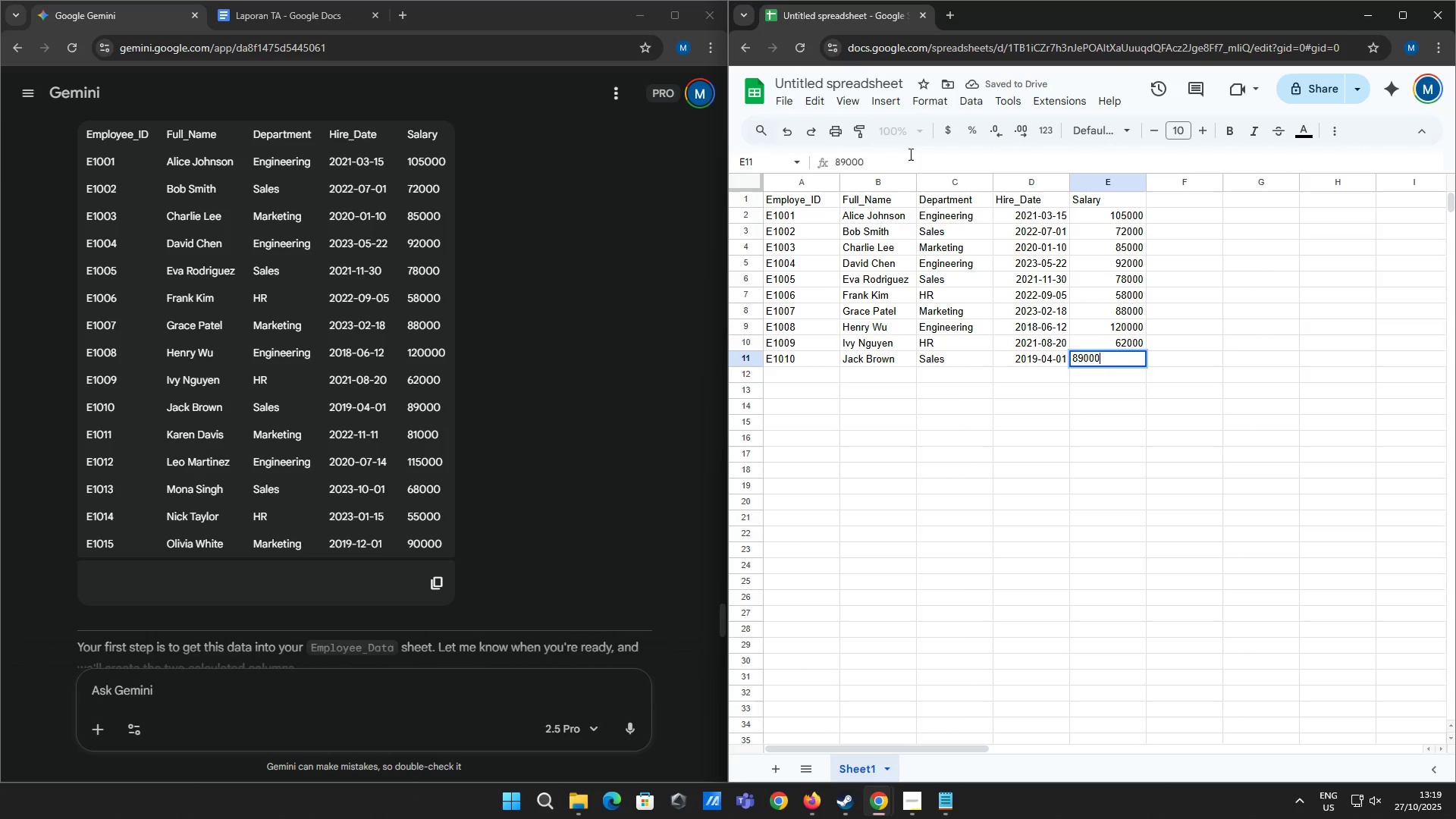 
key(Enter)
 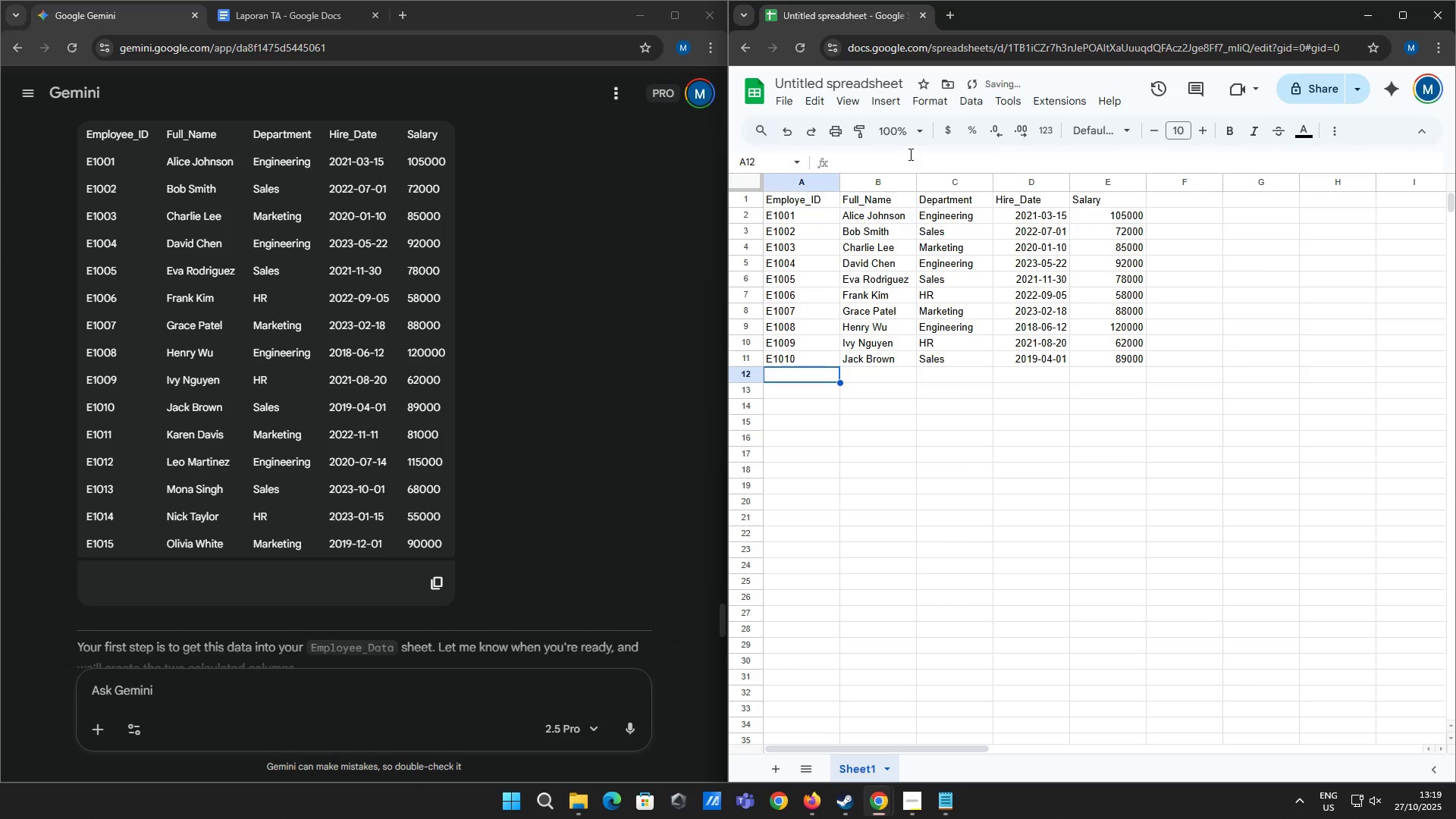 
type(E1)
key(Backspace)
type(1011)
key(Tab)
type(Kare Davis)
key(Tab)
type(Mark)
key(Tab)
 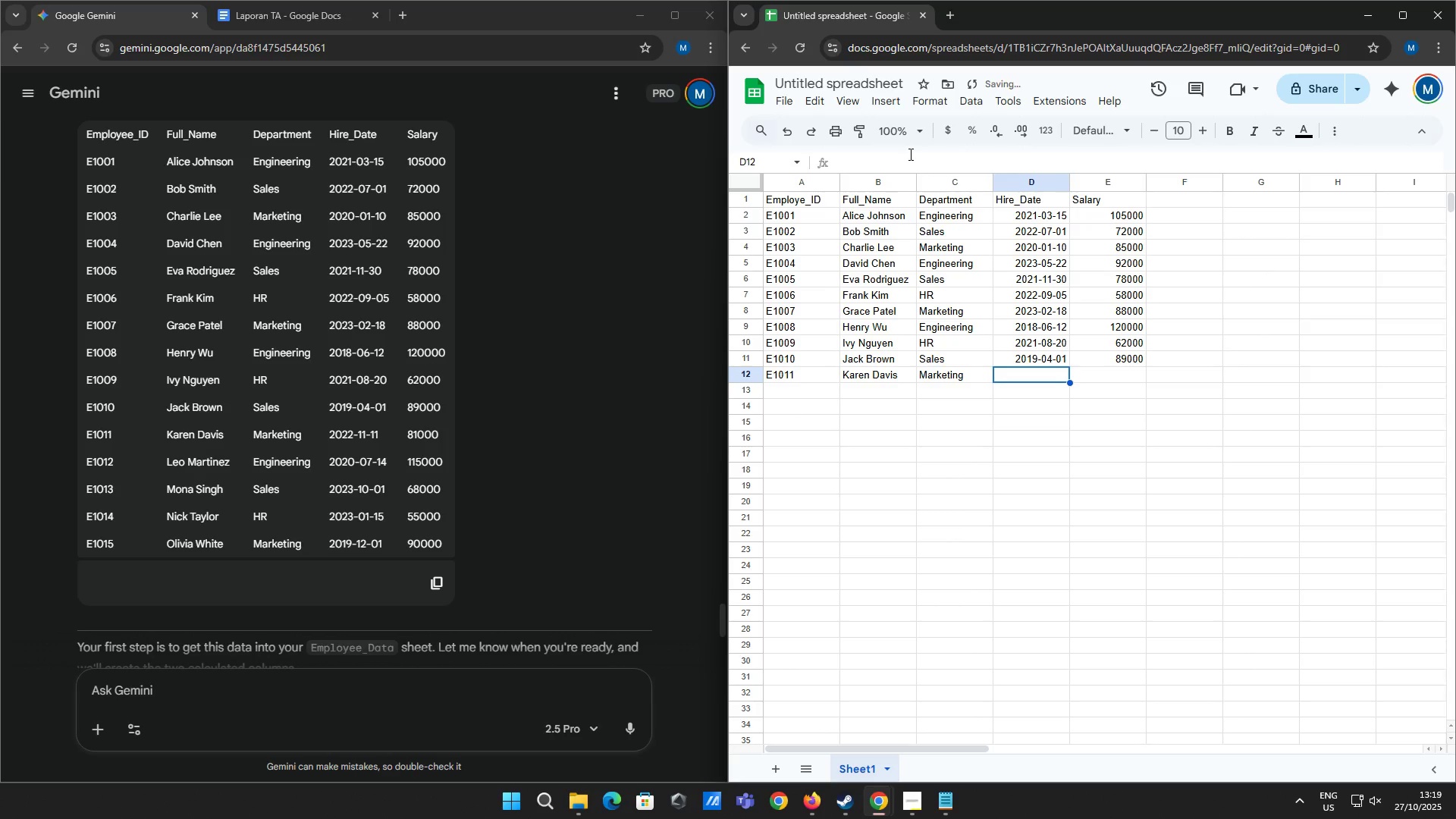 
type(2022-11-11)
key(Tab)
type(81000)
 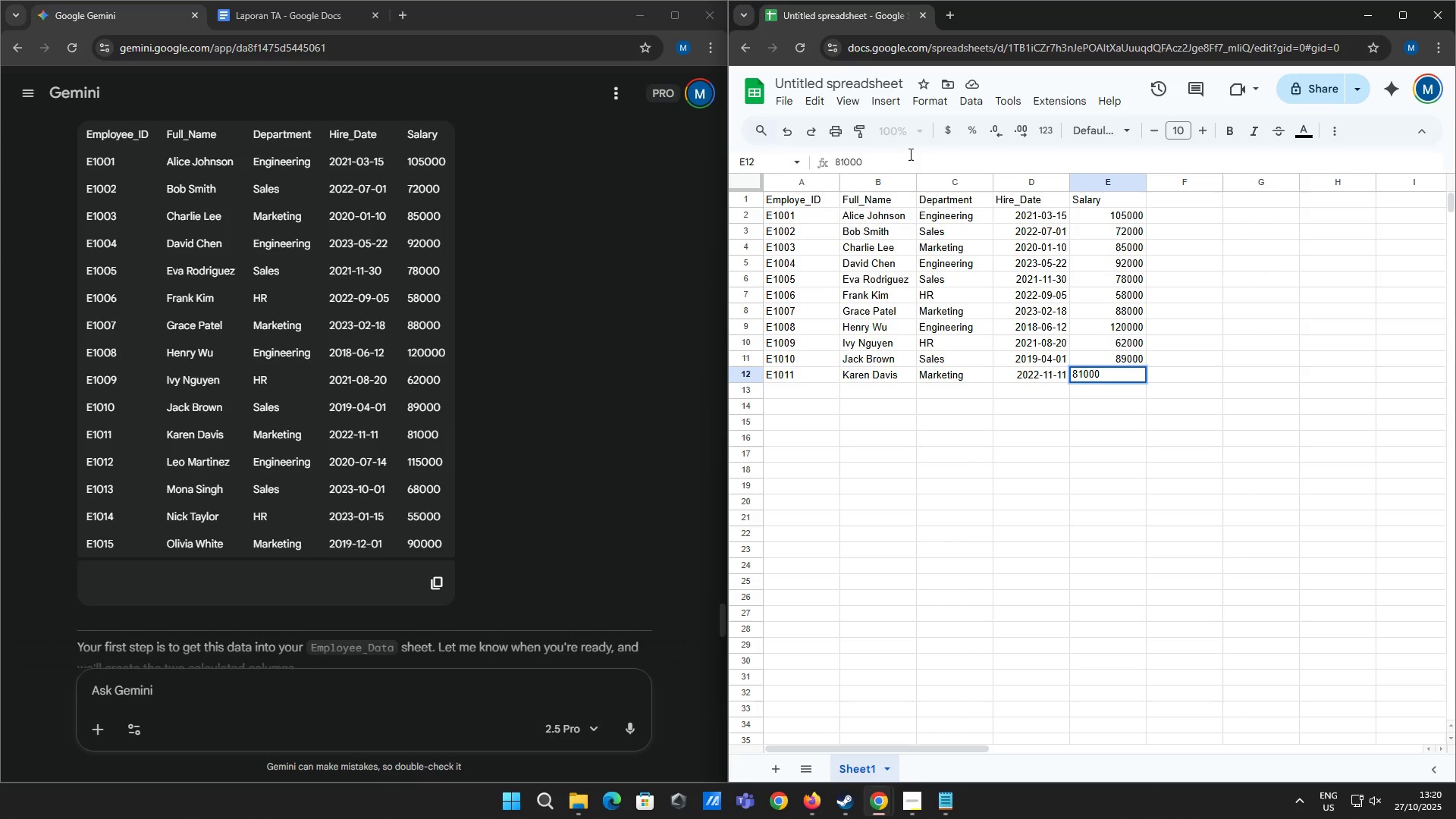 
key(Enter)
 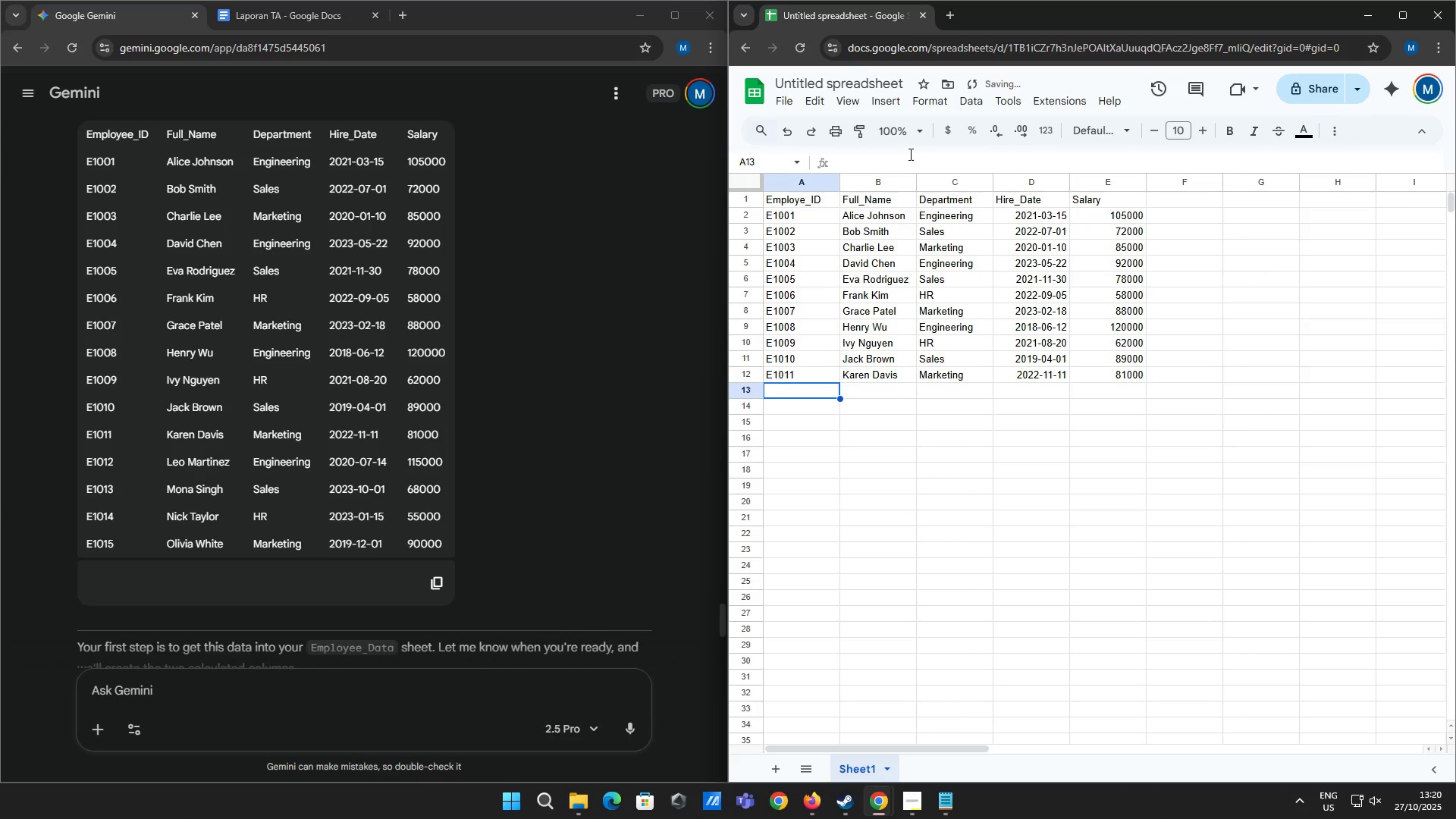 
type(E1012)
key(Tab)
type(LEo )
key(Backspace)
key(Backspace)
key(Backspace)
type(eo Martinze)
key(Backspace)
key(Backspace)
type(ez )
key(Backspace)
key(Tab)
type(Engin)
key(Tab)
type(2020-07-14)
key(Tab)
type(1150000)
key(Backspace)
 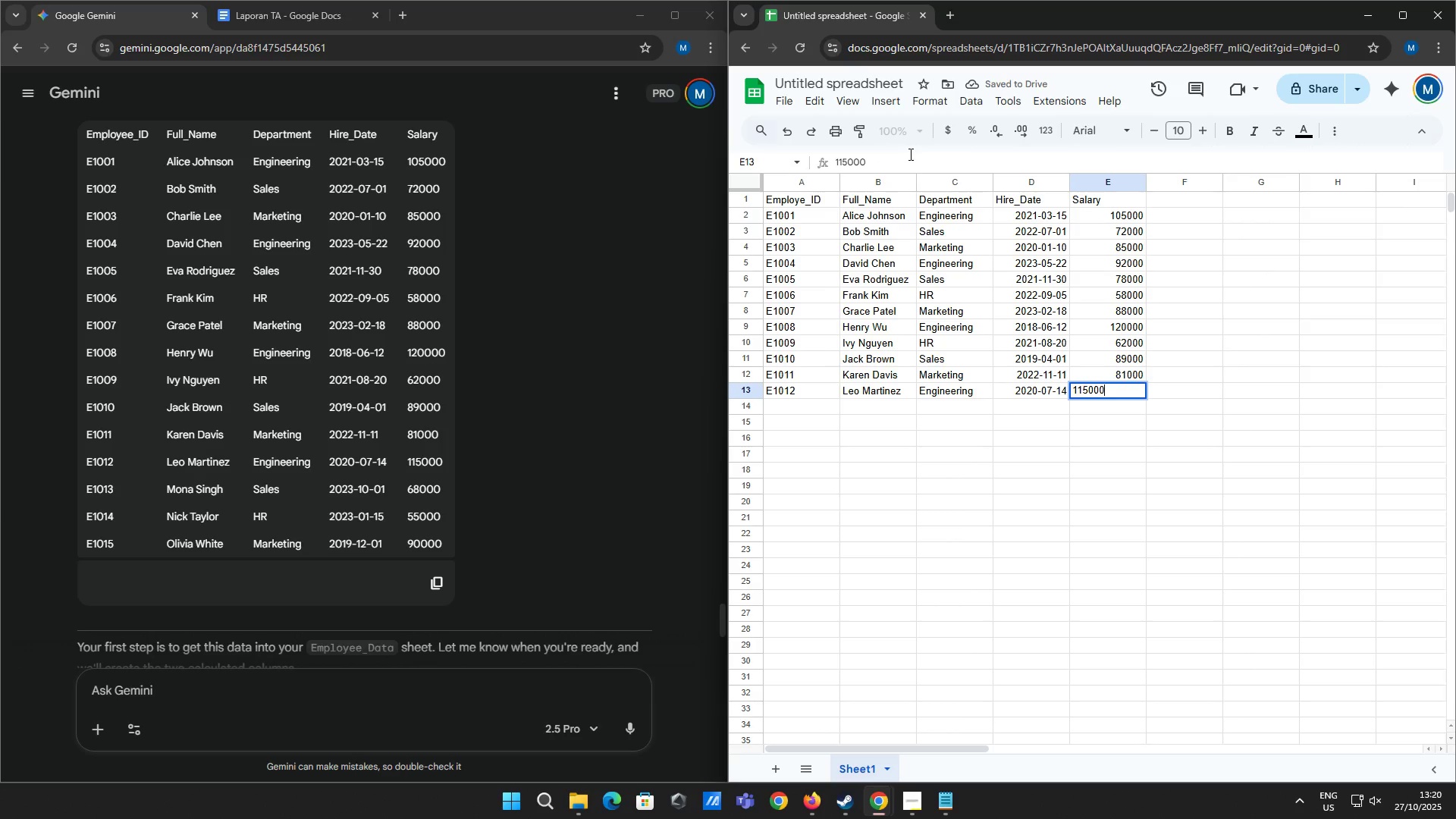 
key(Enter)
 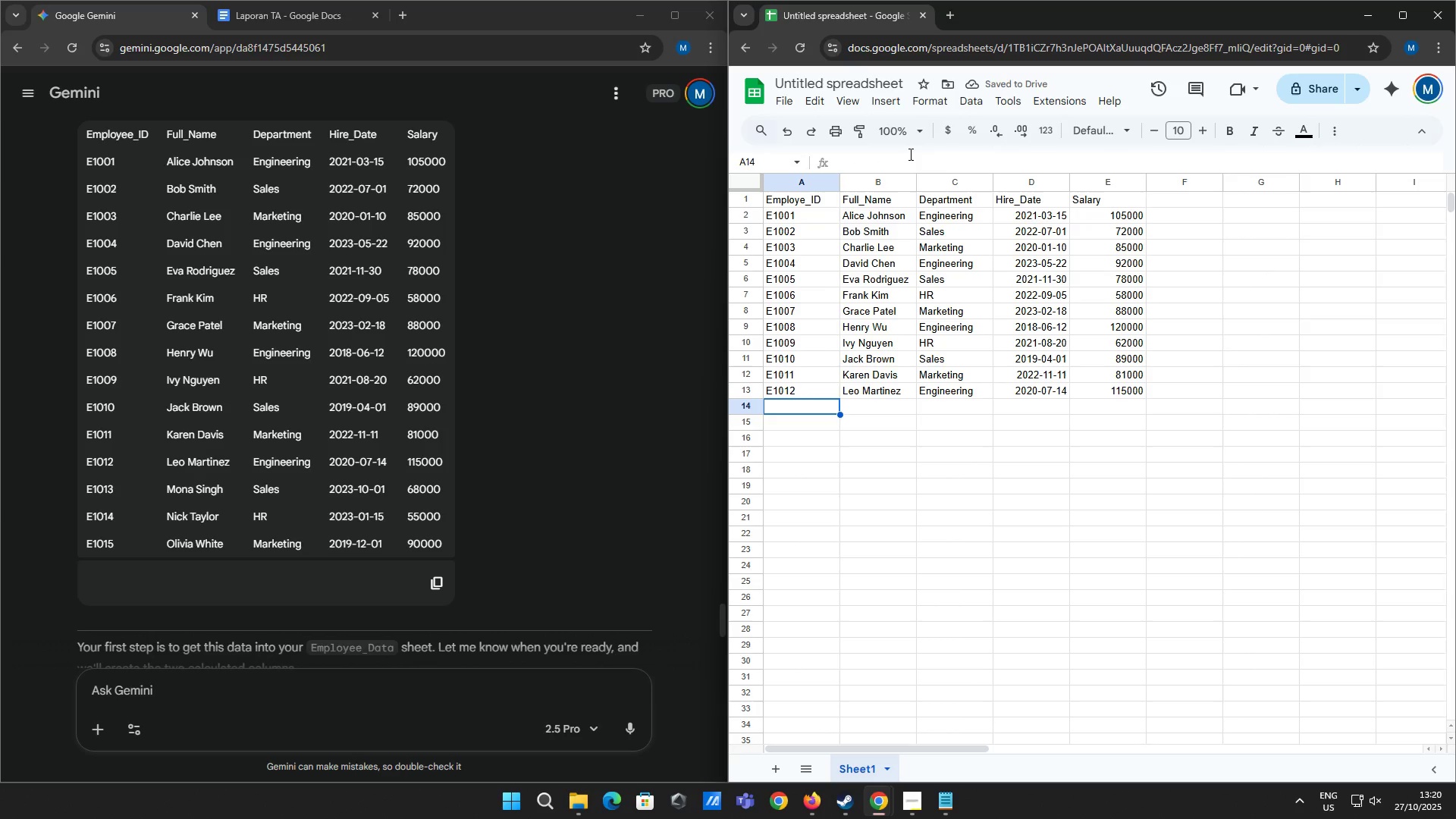 
type(E1013)
key(Tab)
type(Mona Singh)
key(Tab)
key(Tab)
key(Backspace)
 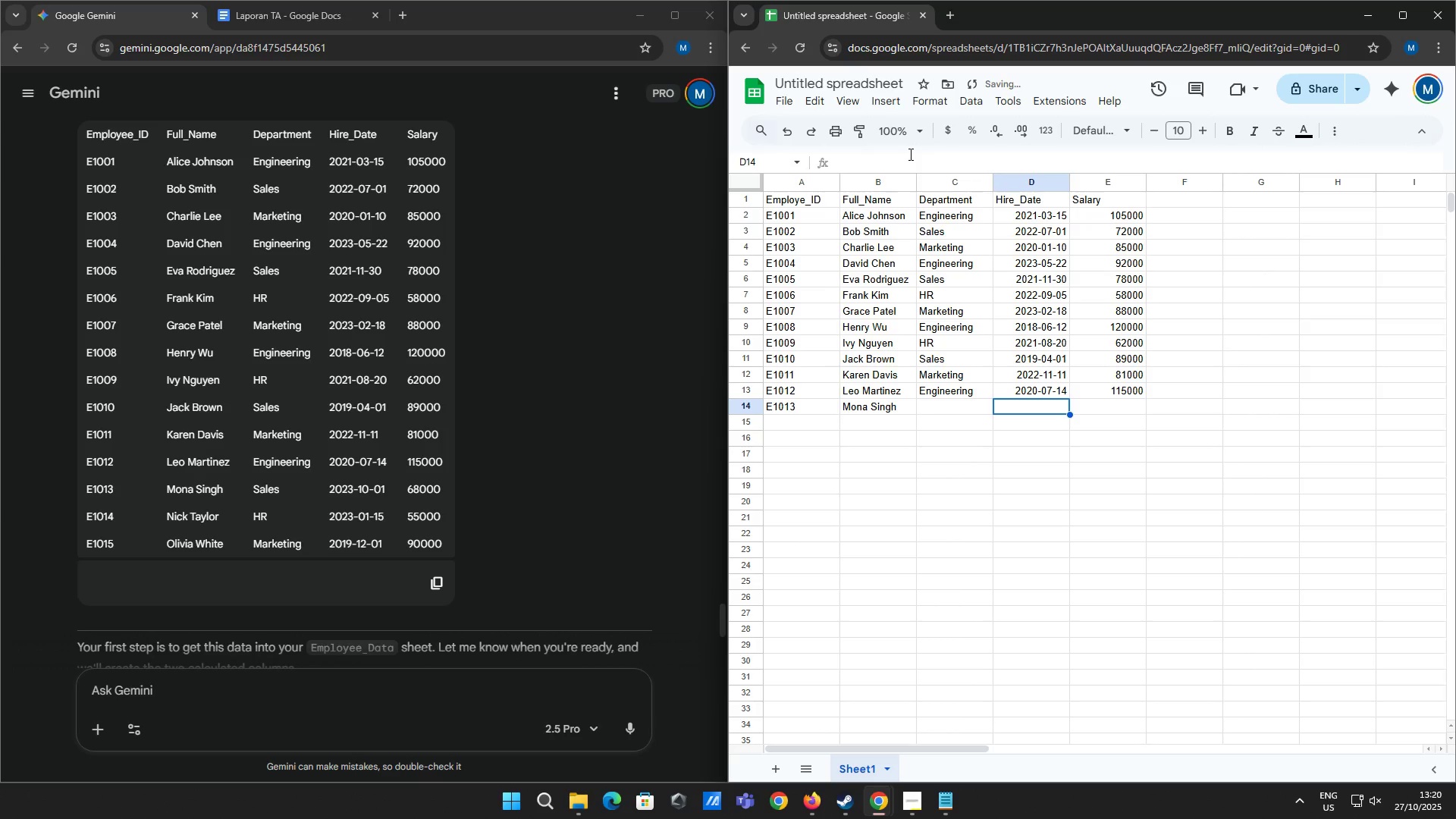 
key(ArrowLeft)
 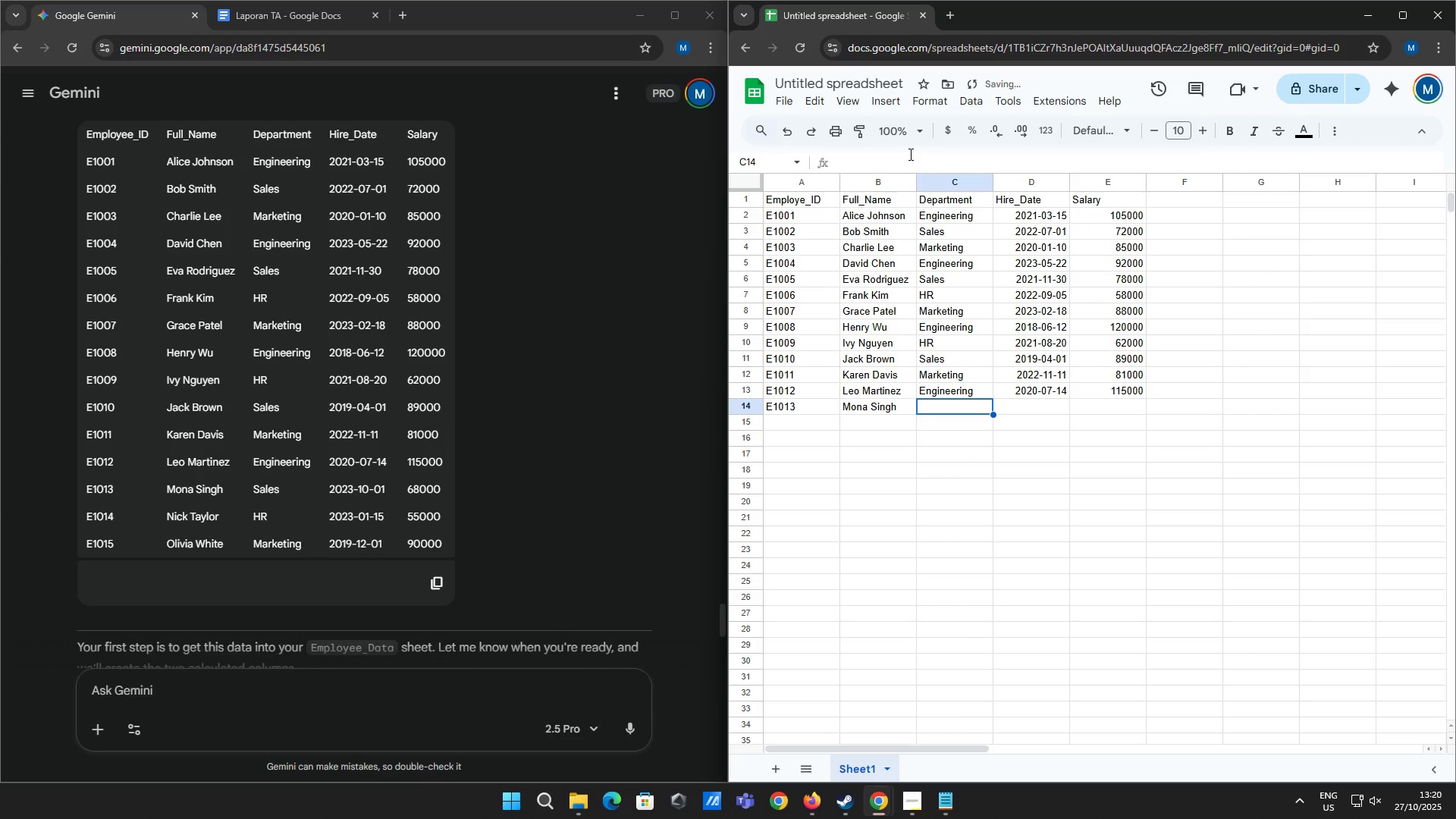 
type(Sales)
key(Tab)
type(02)
key(Backspace)
key(Backspace)
type(2023)
key(Tab)
type(10)
 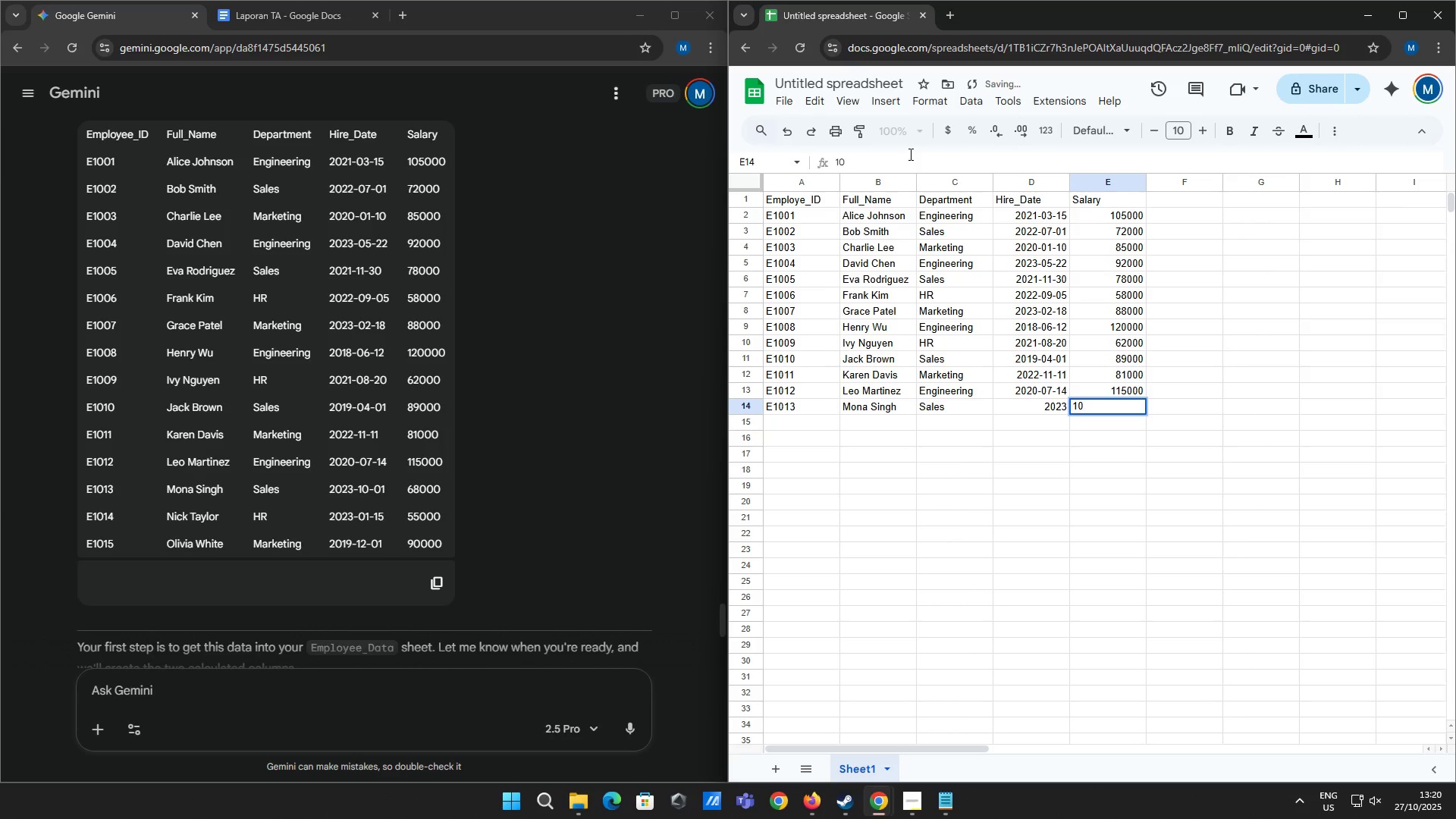 
key(ArrowLeft)
 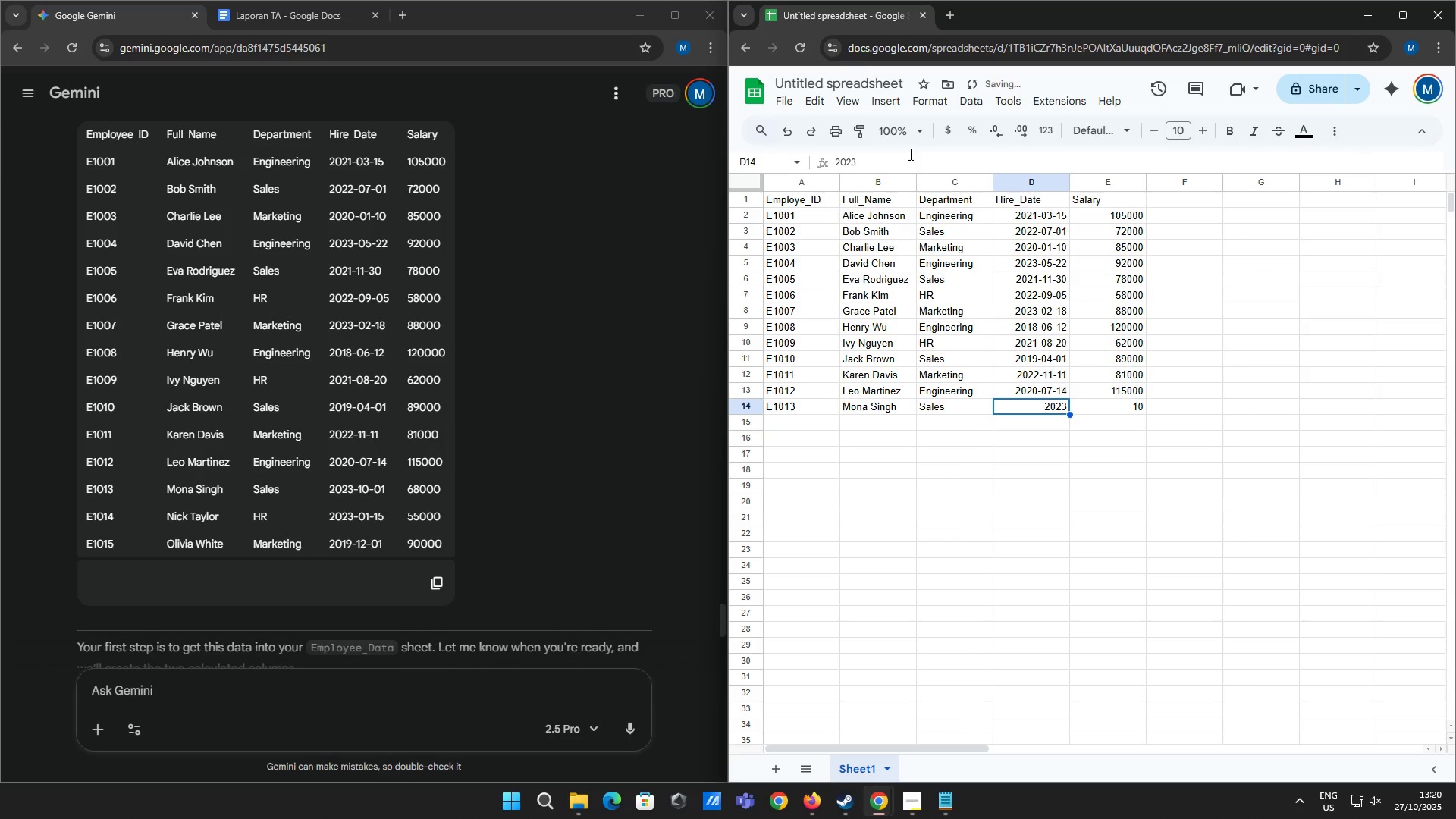 
left_click([909, 154])
 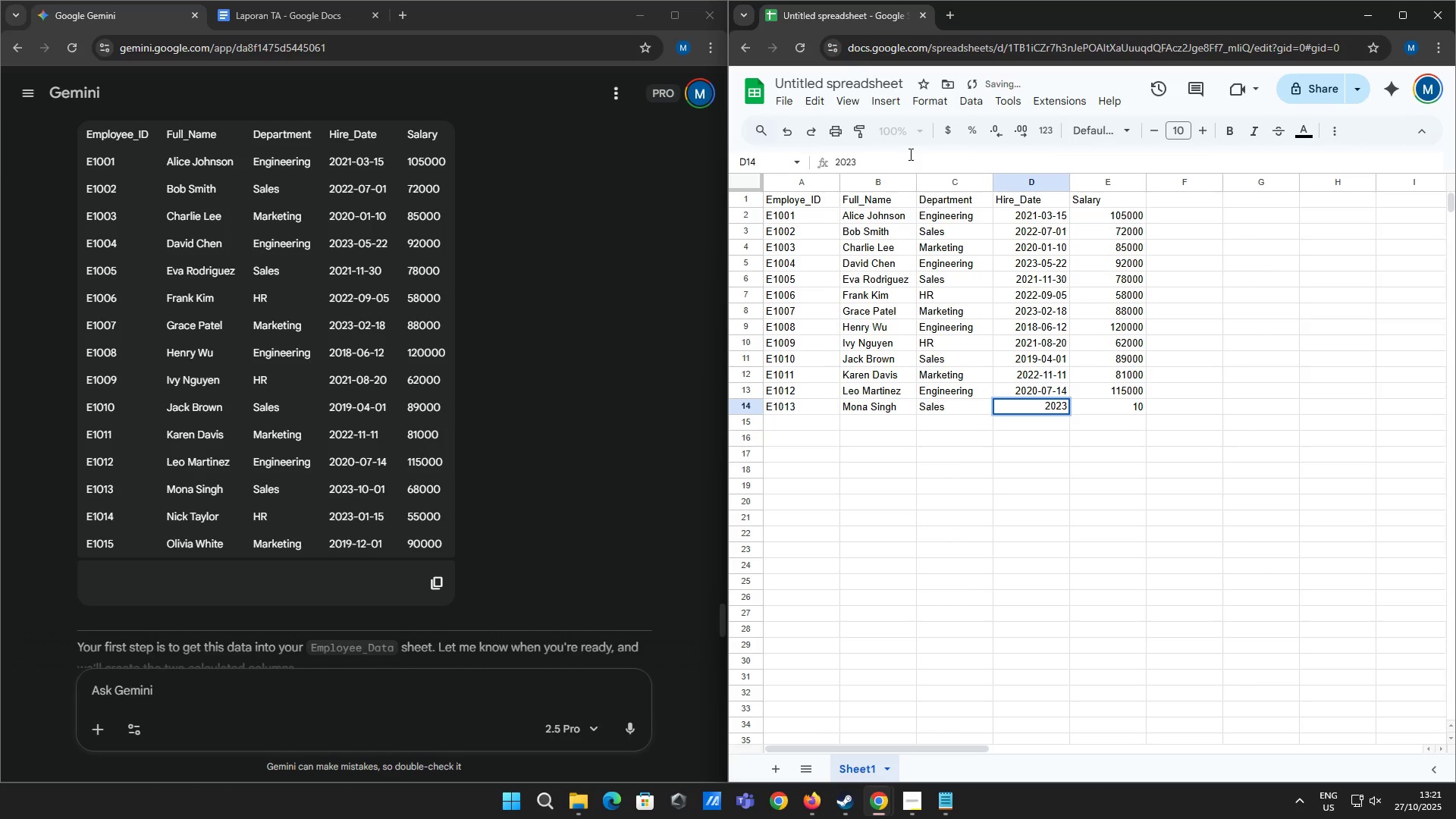 
type(-10-01)
key(Tab)
 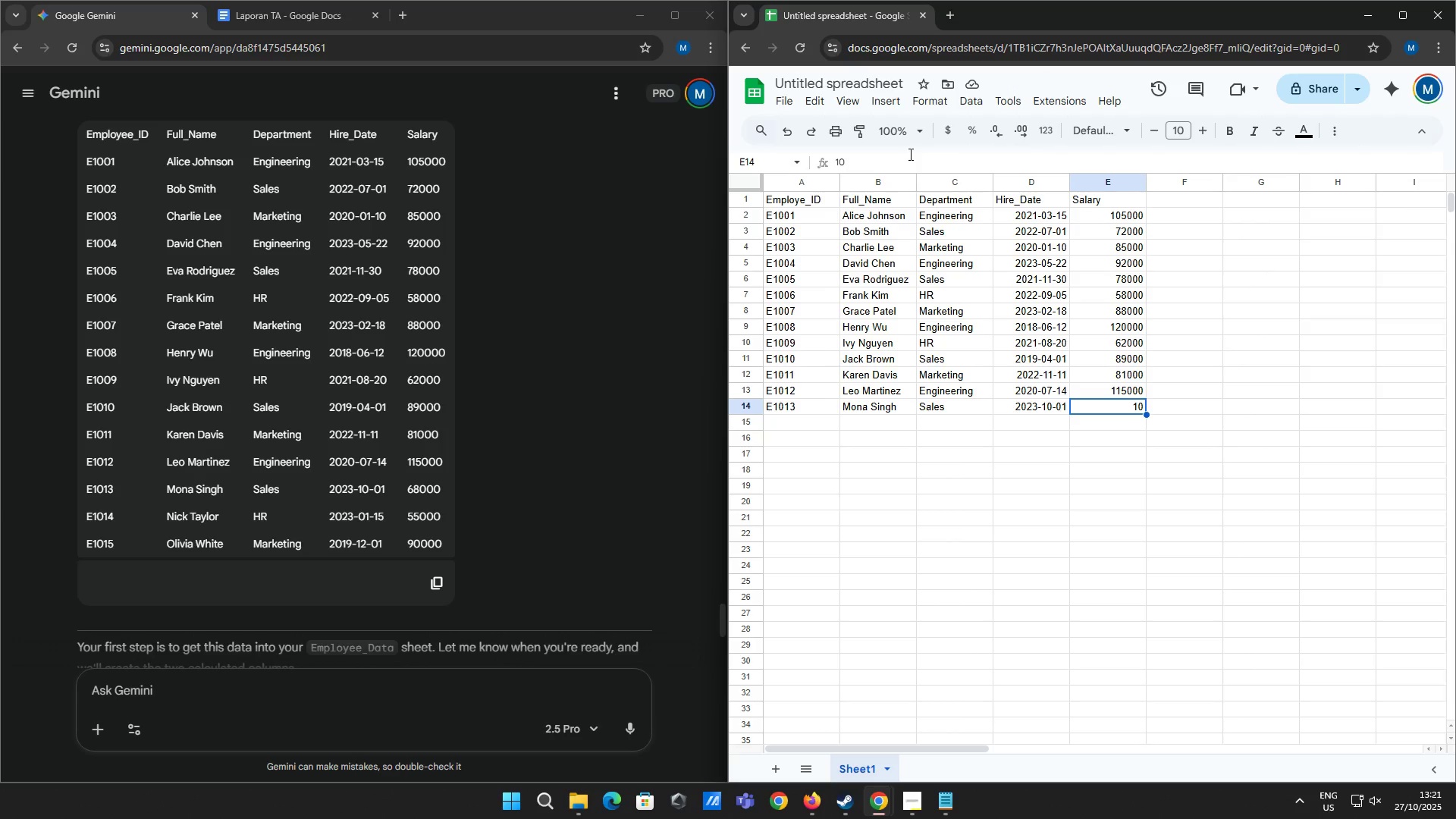 
wait(7.11)
 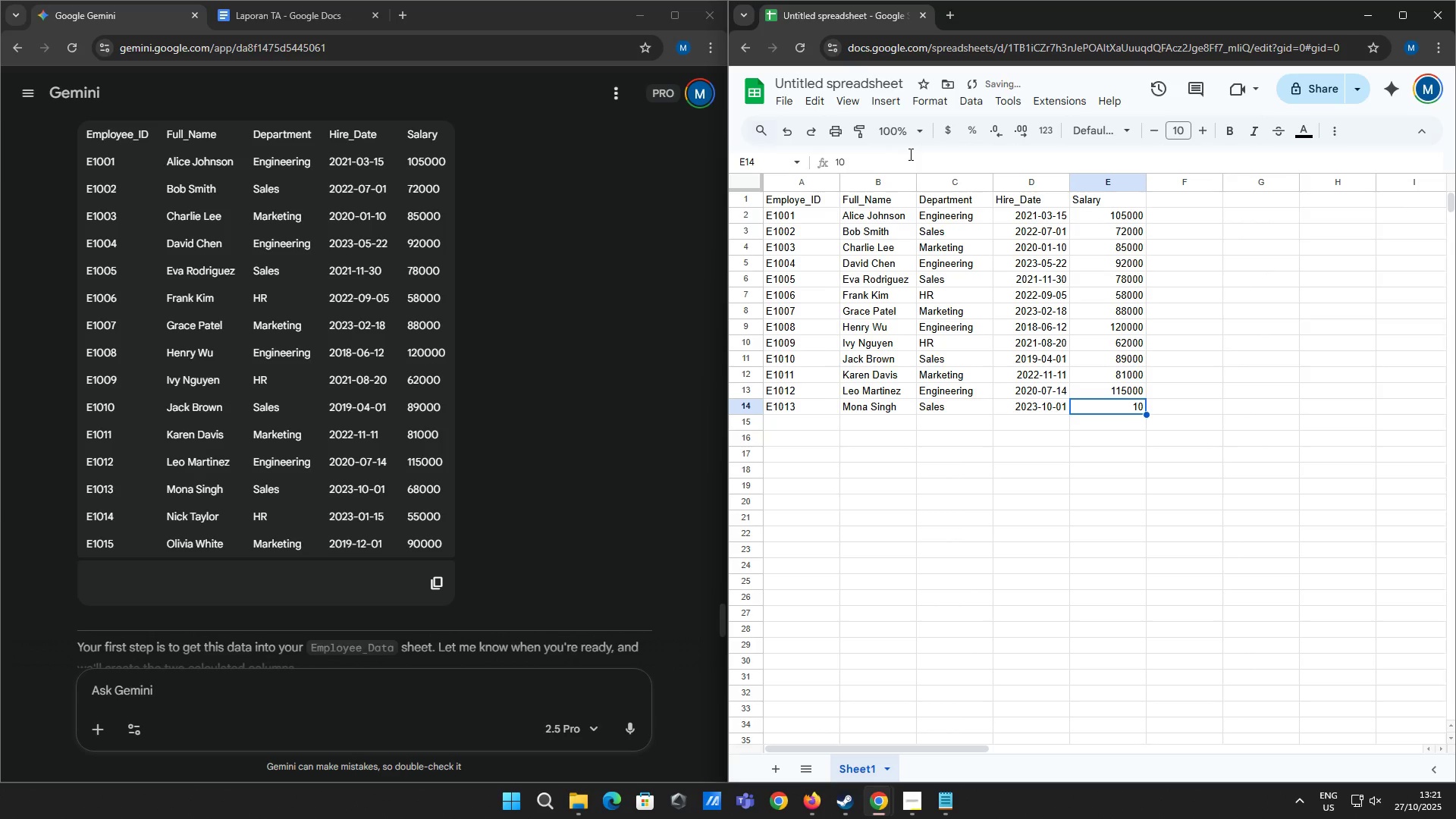 
left_click([909, 154])
 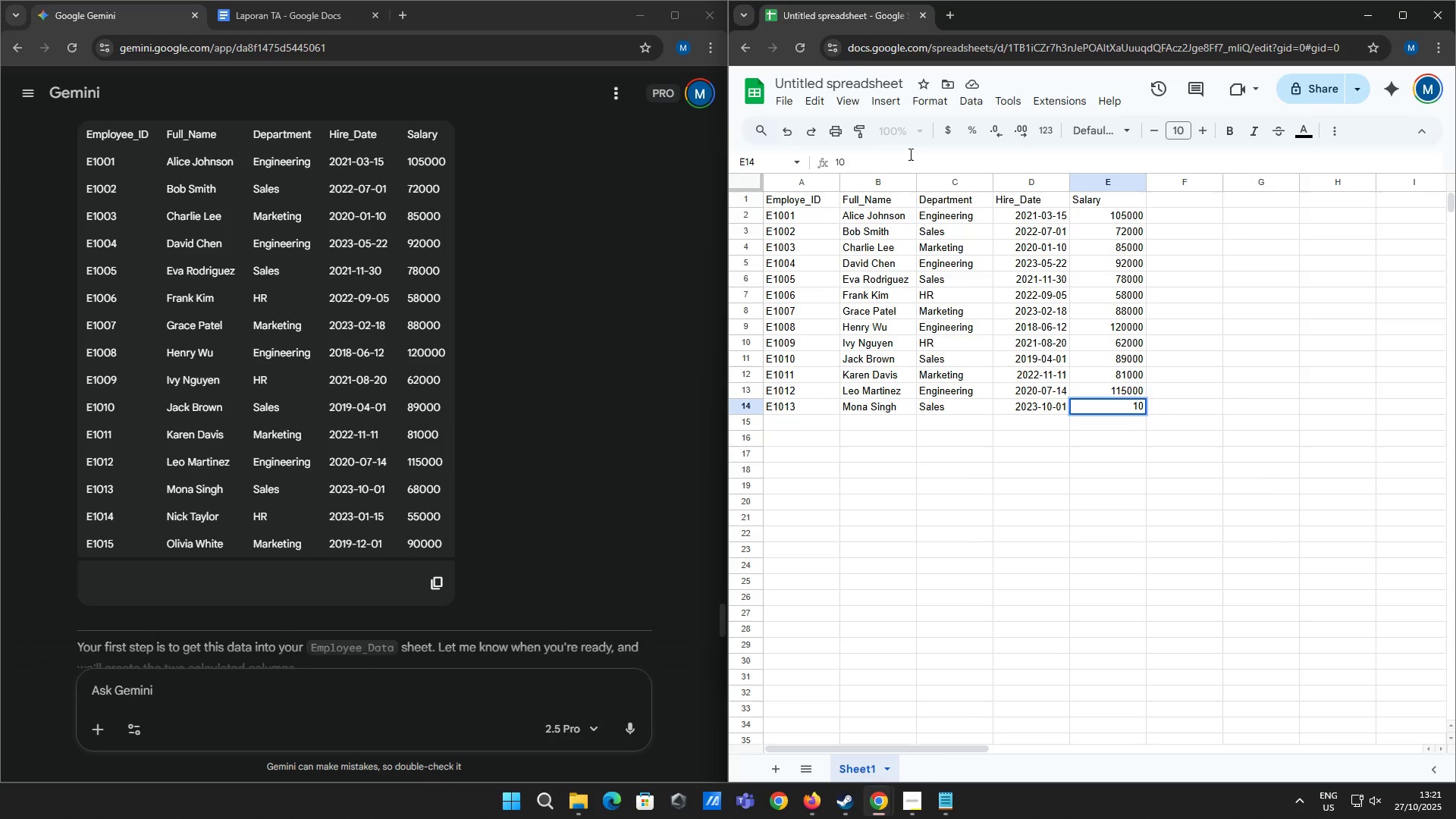 
key(Backspace)
key(Backspace)
type(68000)
 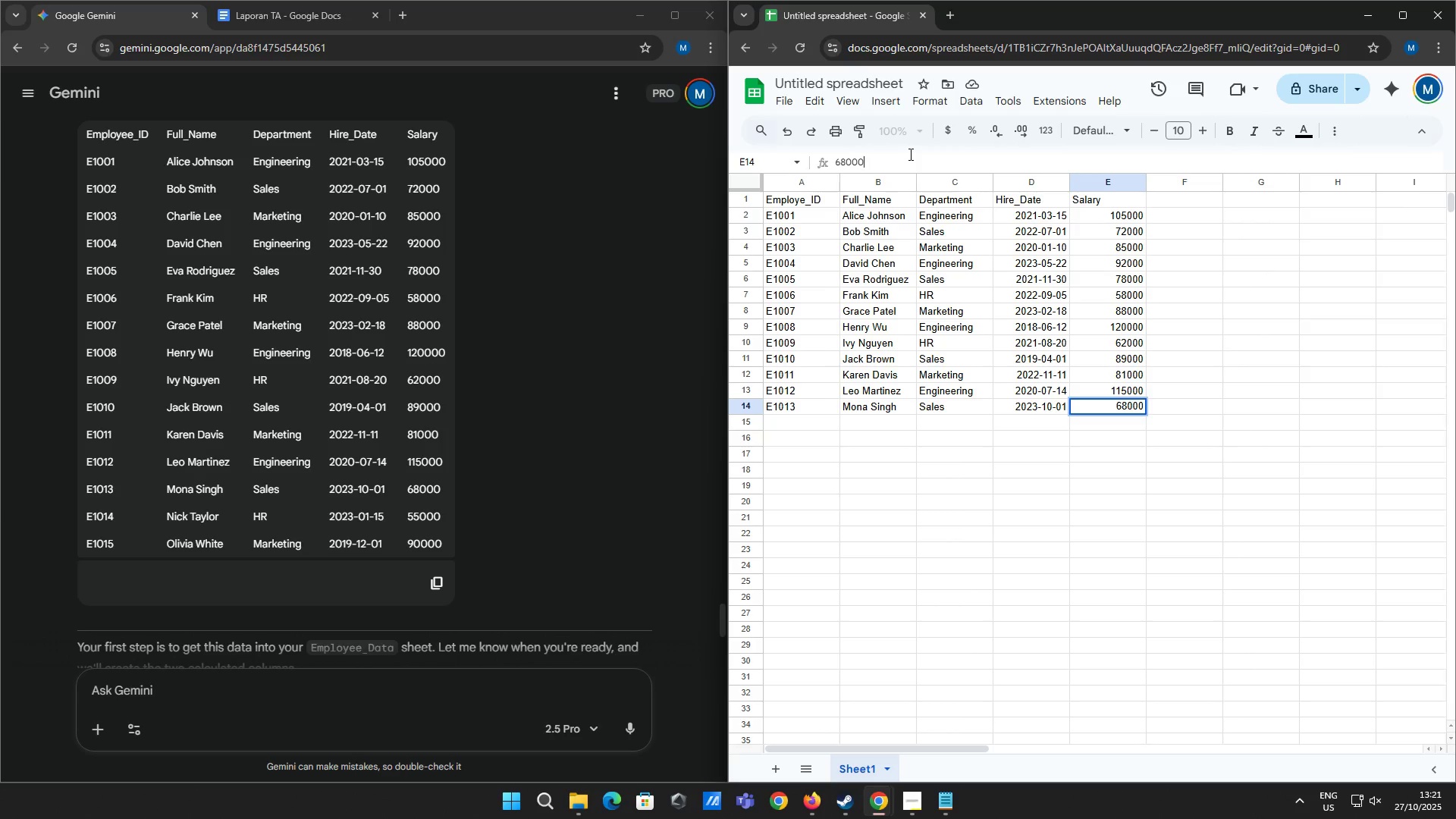 
key(Enter)
 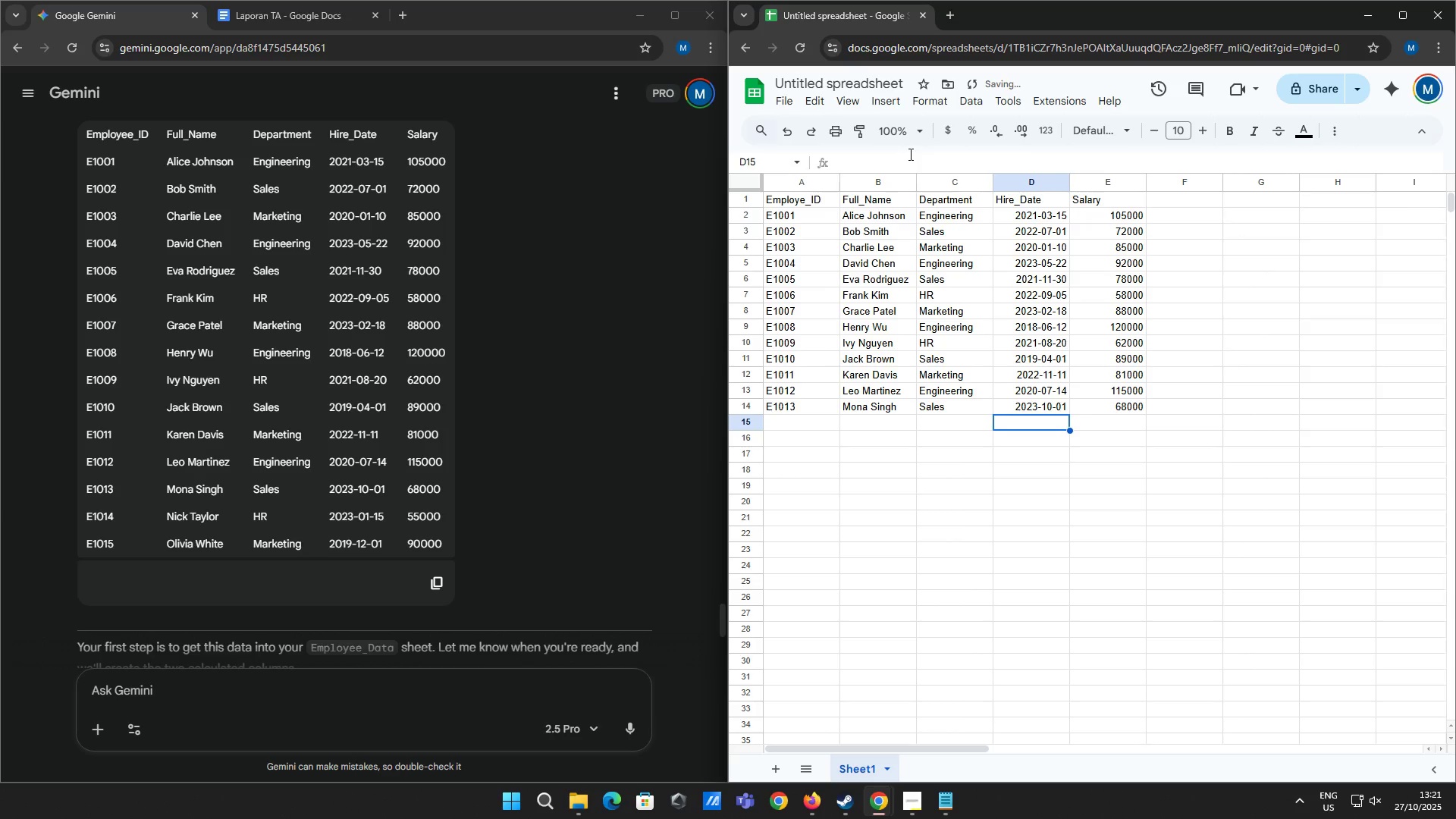 
key(ArrowLeft)
 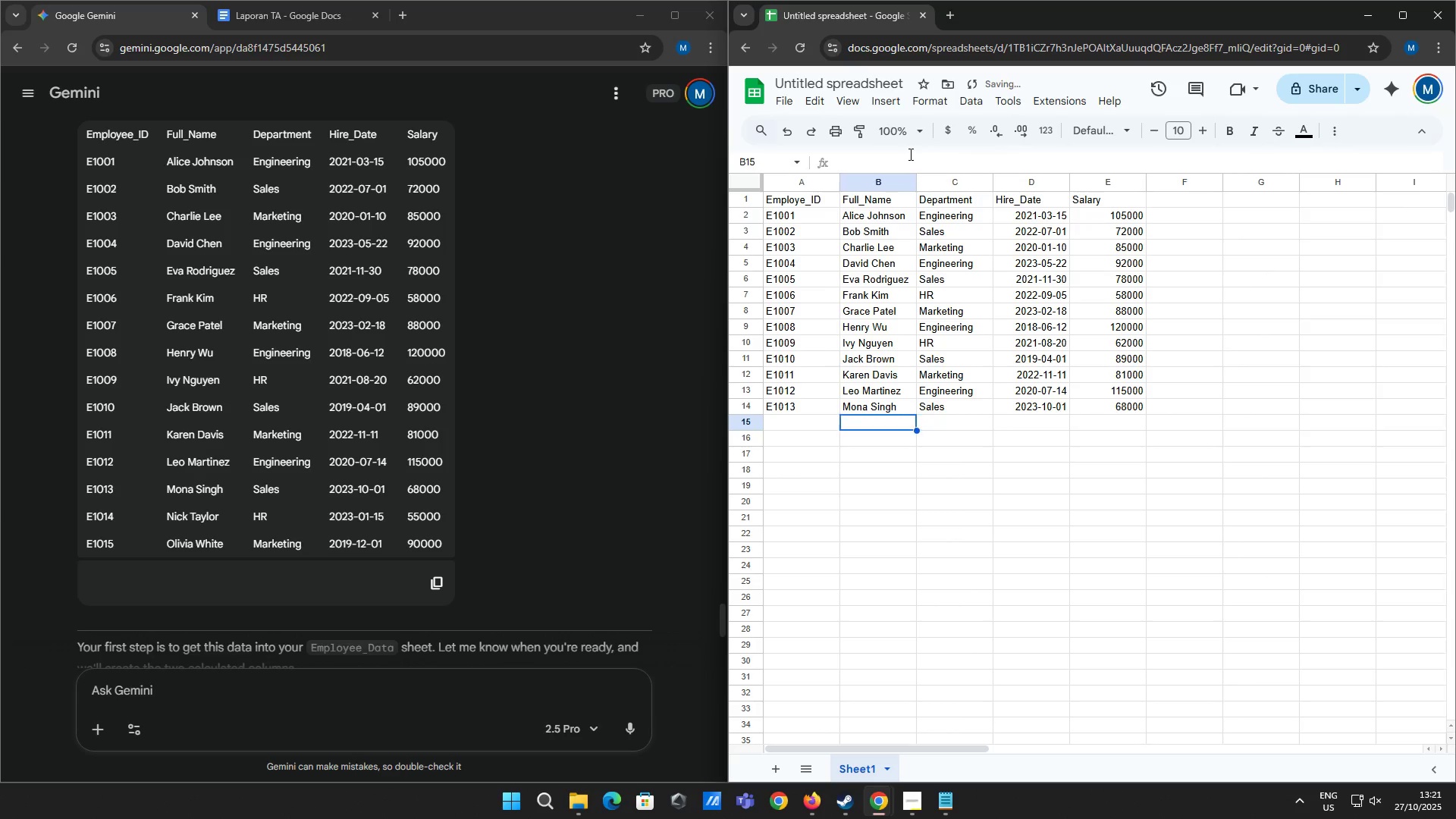 
key(ArrowLeft)
 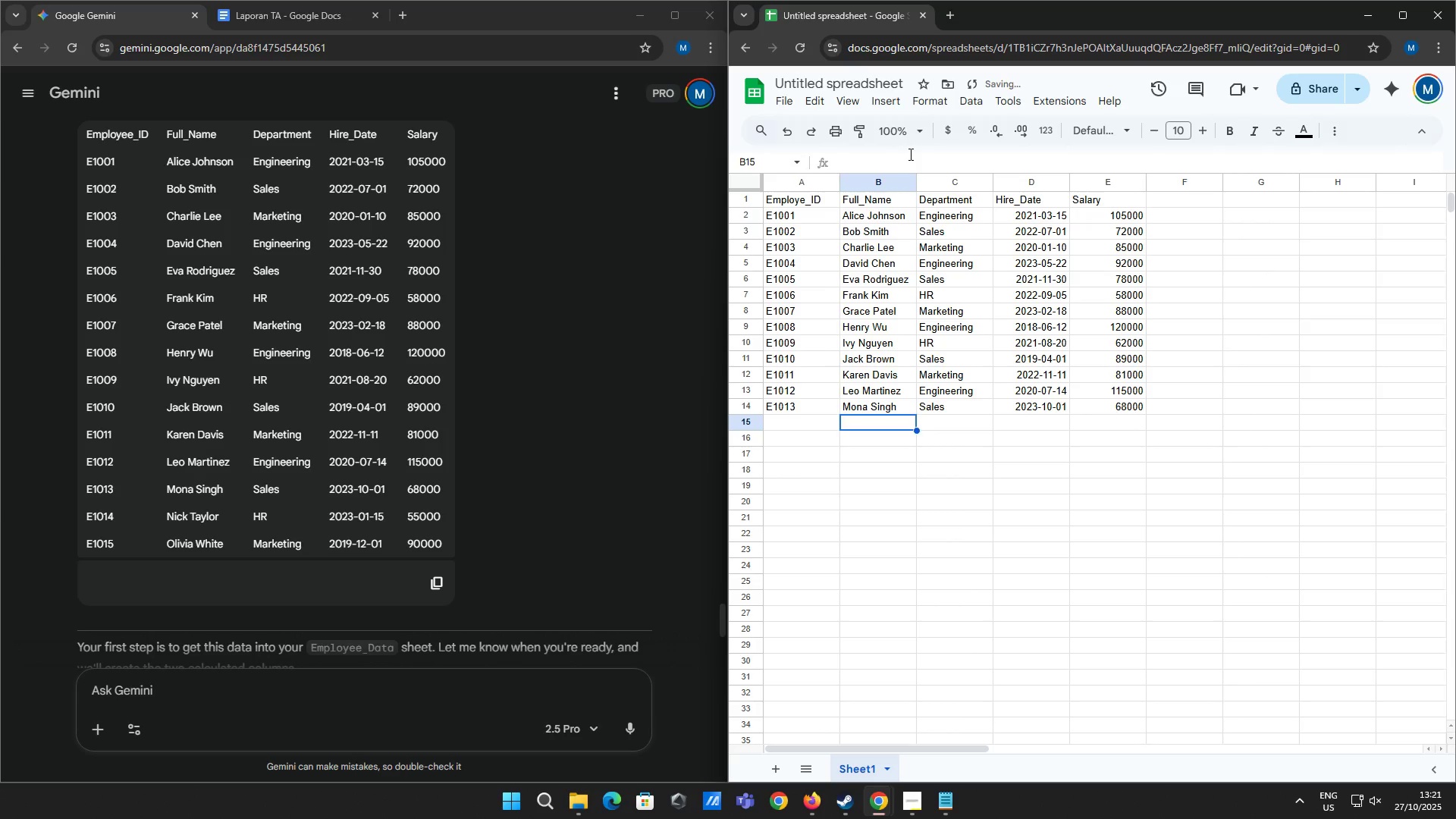 
key(ArrowLeft)
 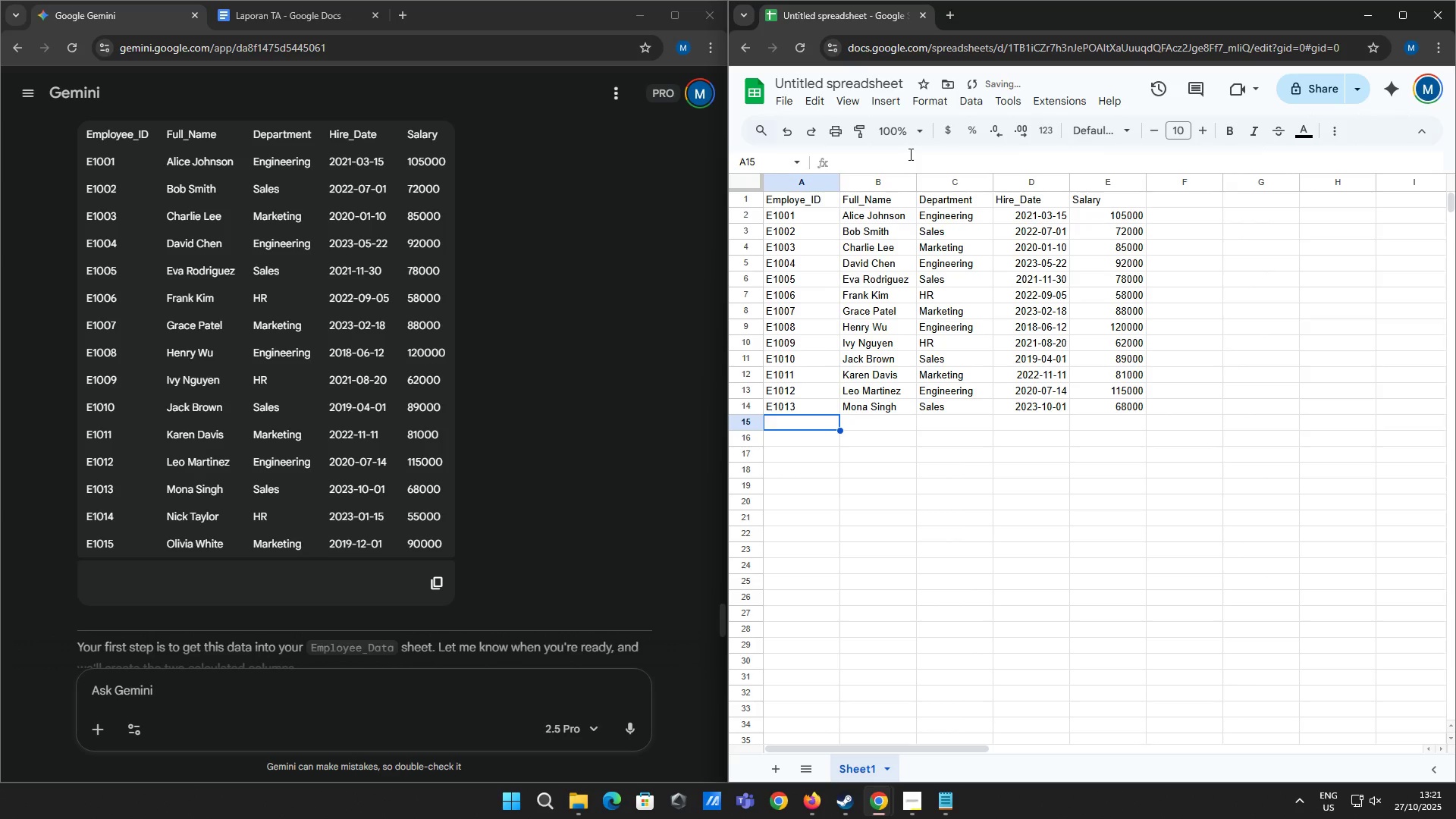 
type(3)
key(Backspace)
type(E1014)
key(Tab)
type(Nick Taylor )
key(Backspace)
key(Tab)
type(HR)
key(Tab)
type(2024)
key(Backspace)
type(3-01-15)
key(Tab)
type(55000)
 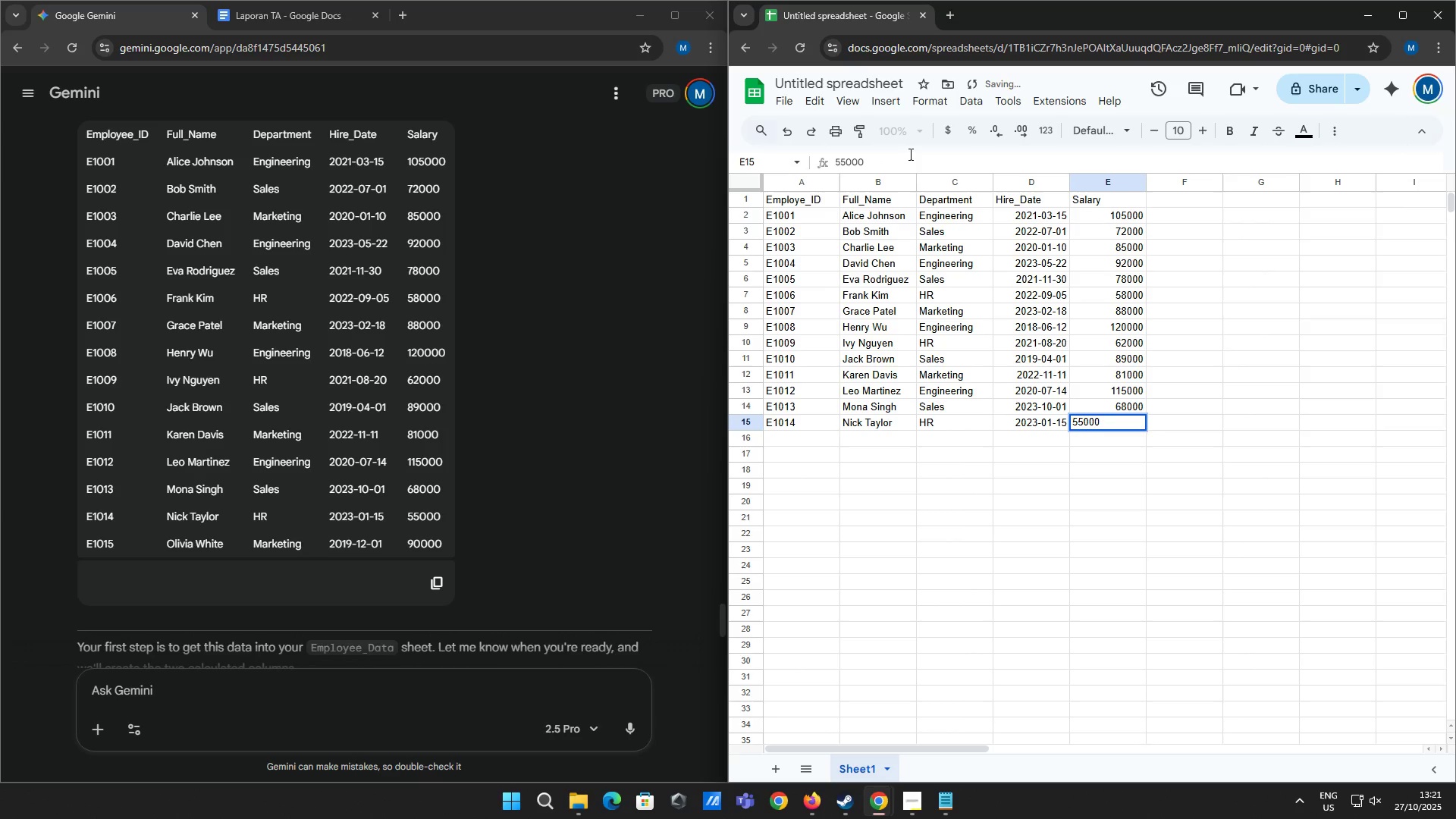 
key(Enter)
 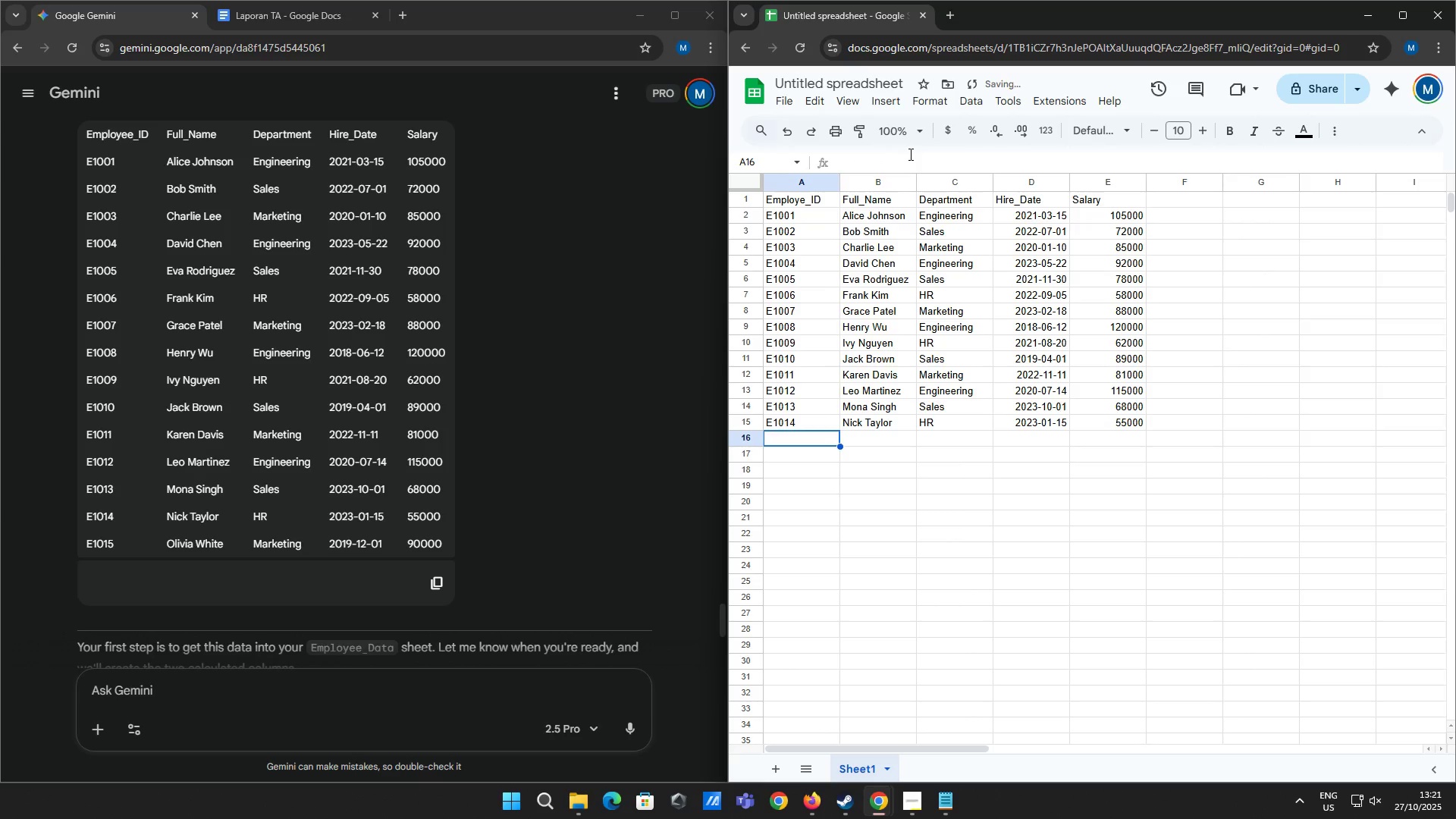 
type(E1015)
key(Tab)
type(Olivia White )
key(Tab)
type(Marketing)
key(Tab)
type(2019-12-01)
key(Tab)
type(90000)
 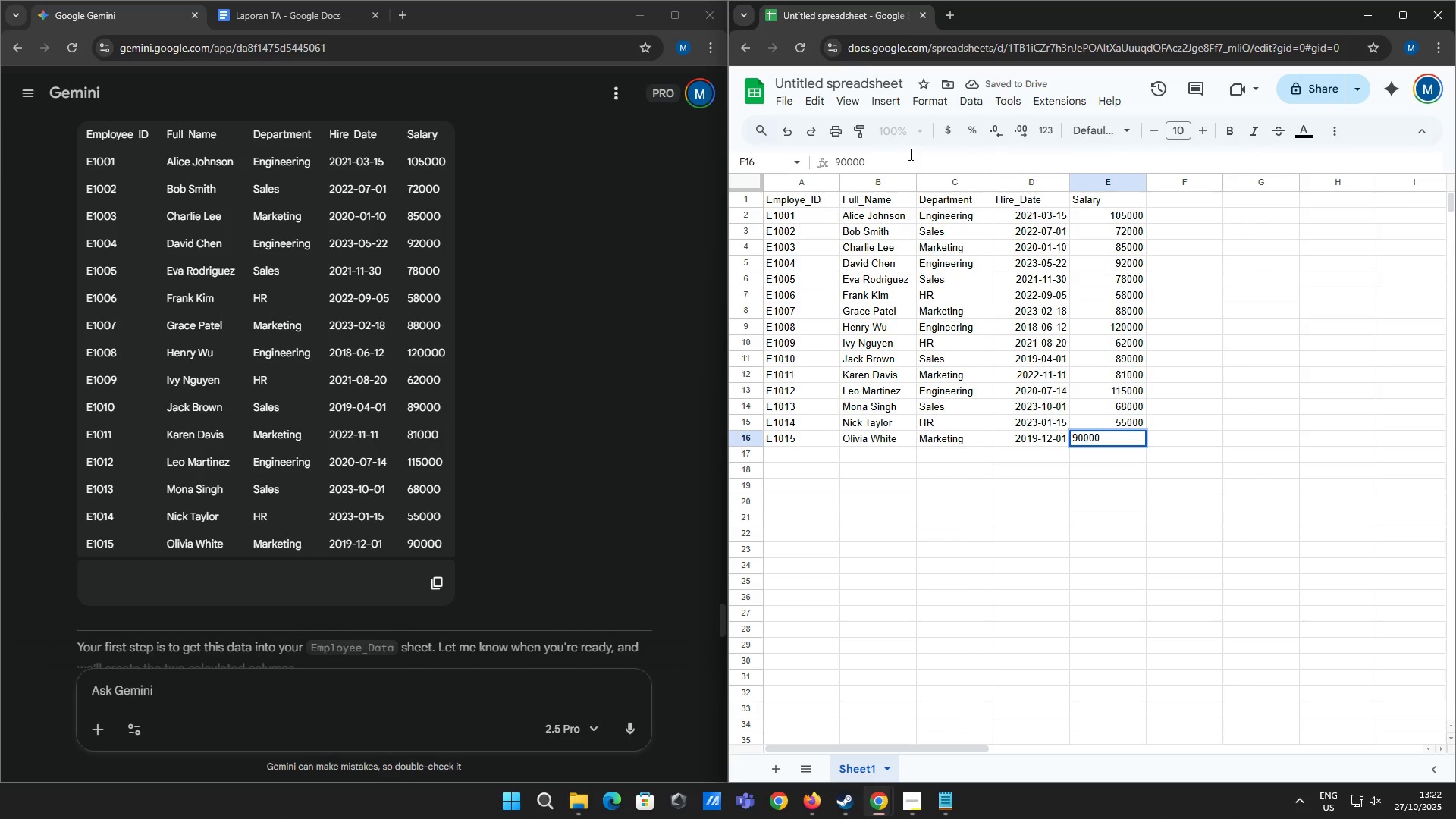 
key(Enter)
 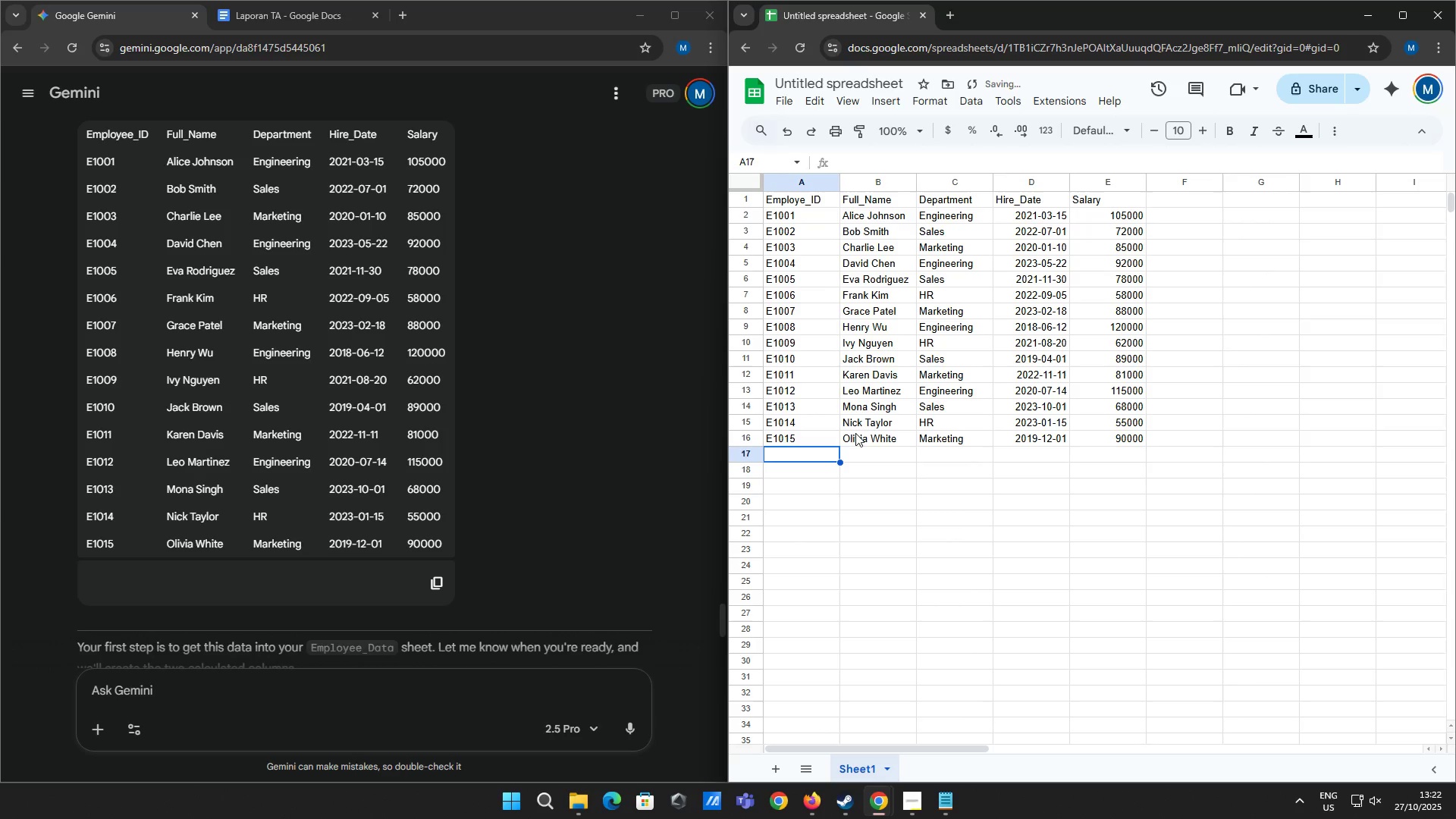 
left_click([952, 803])
 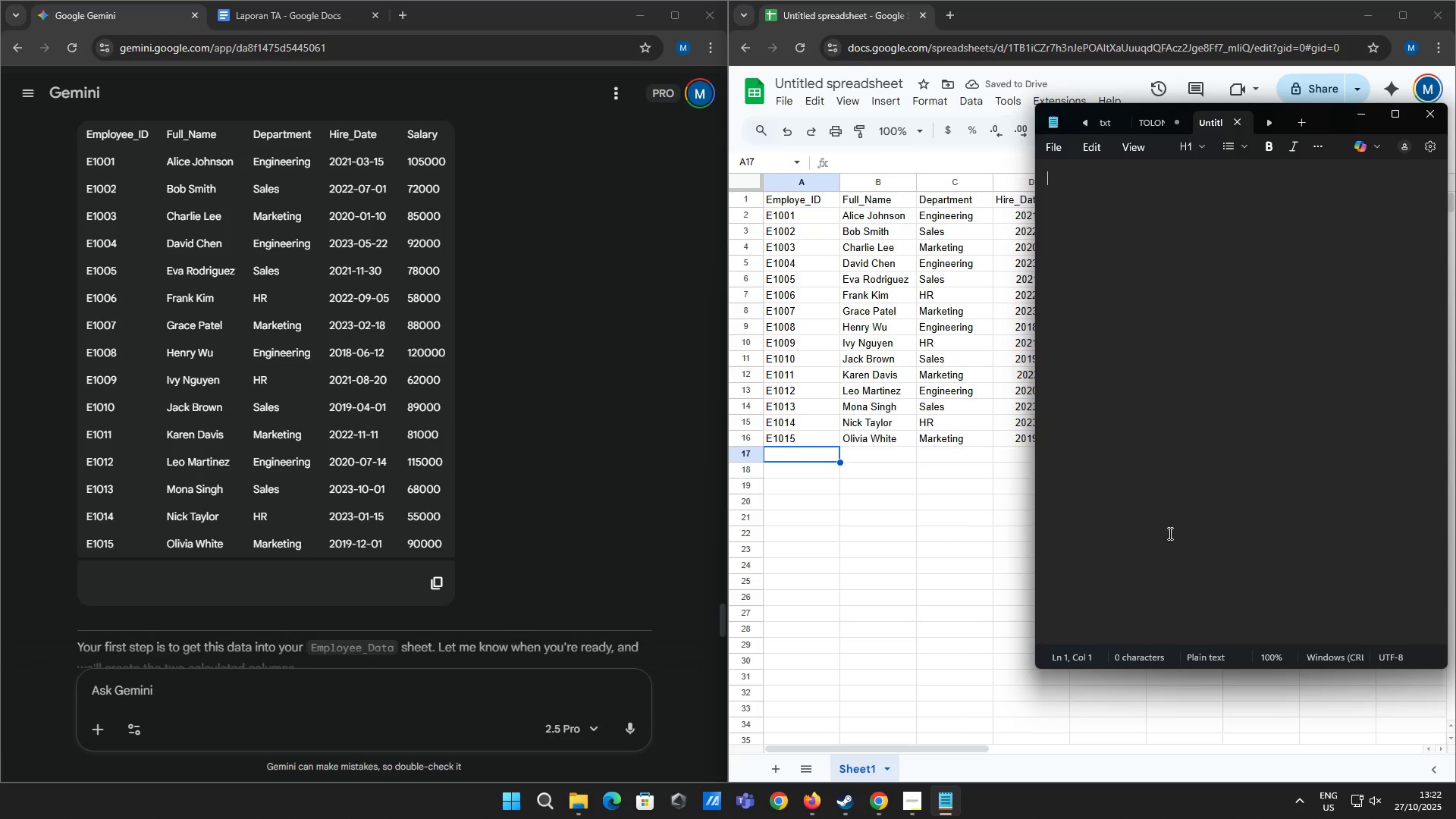 
left_click([1190, 501])
 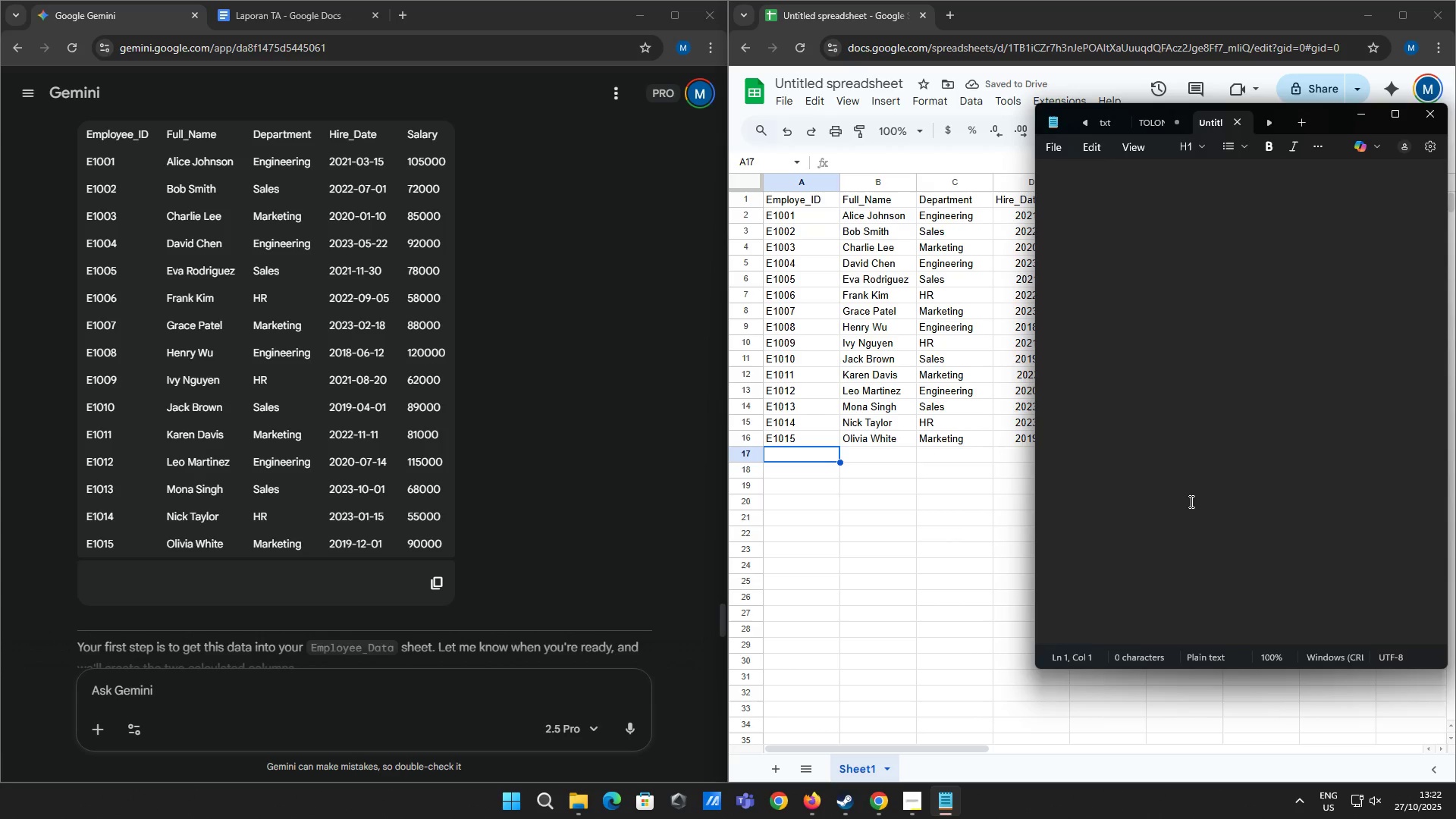 
type(now witht )
key(Backspace)
key(Backspace)
type( the mock data setup done wi)
key(Backspace)
type(we)
key(Backspace)
key(Backspace)
type(e can continue)
 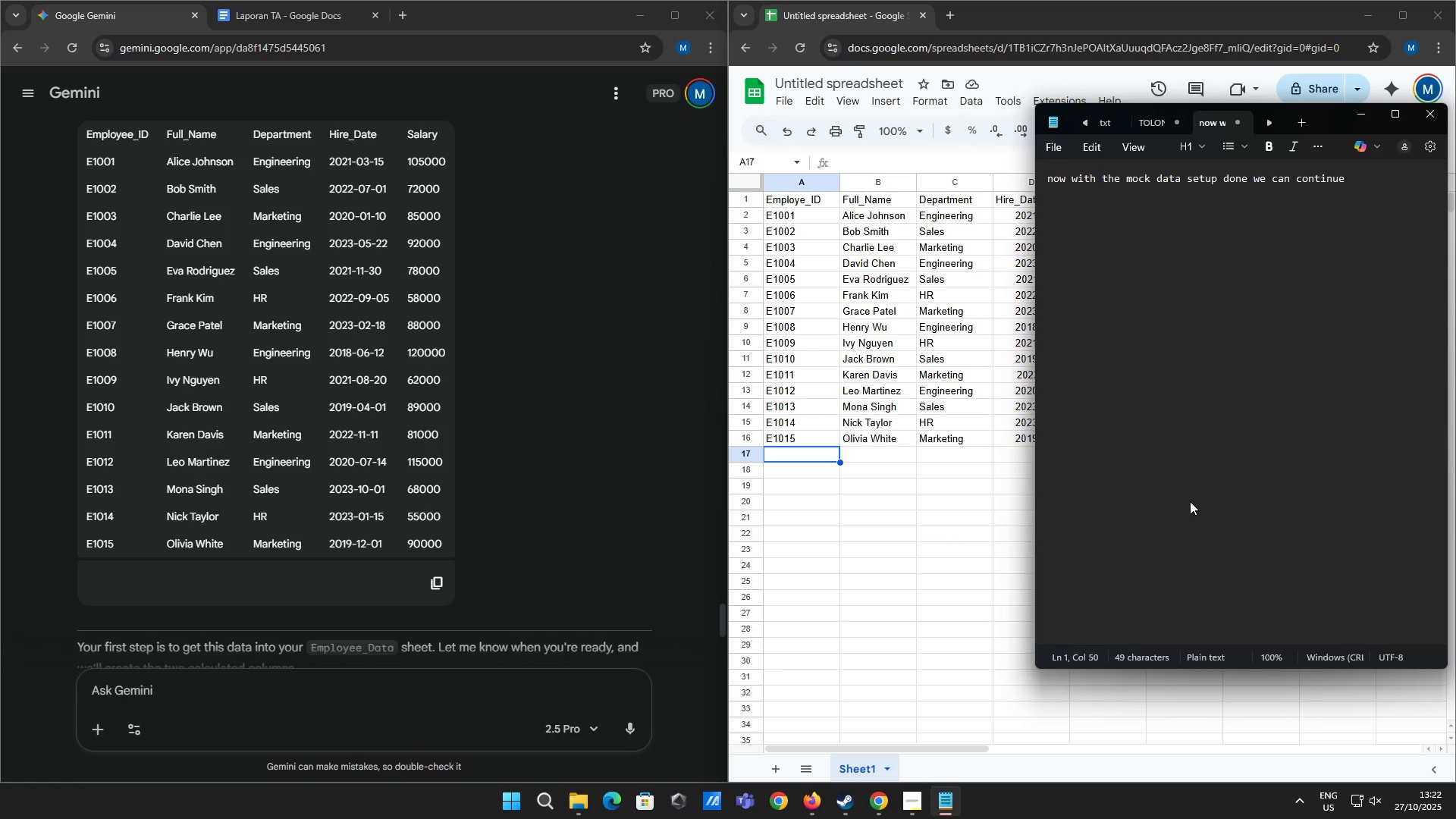 
key(Control+A)
 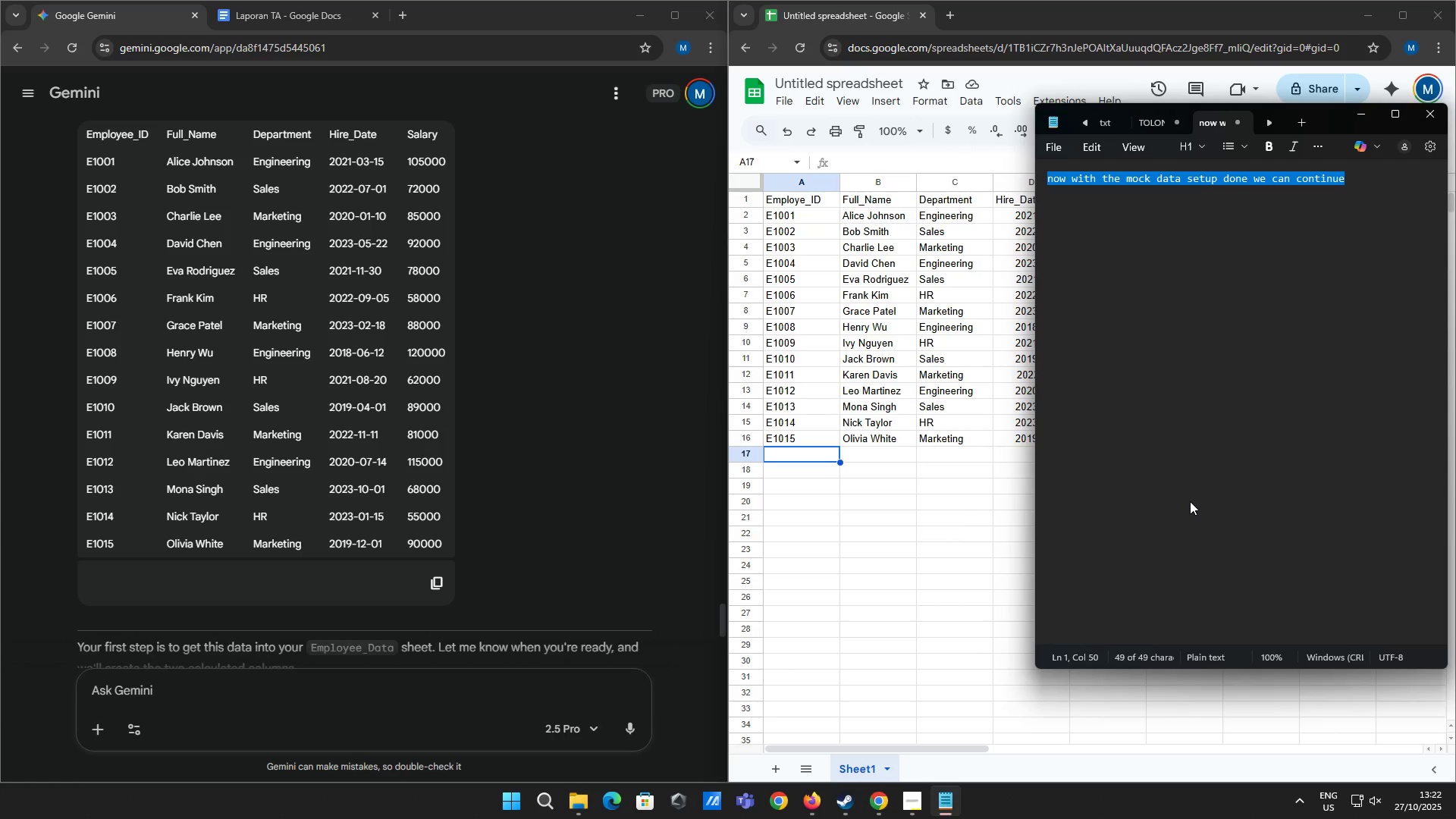 
key(Backspace)
 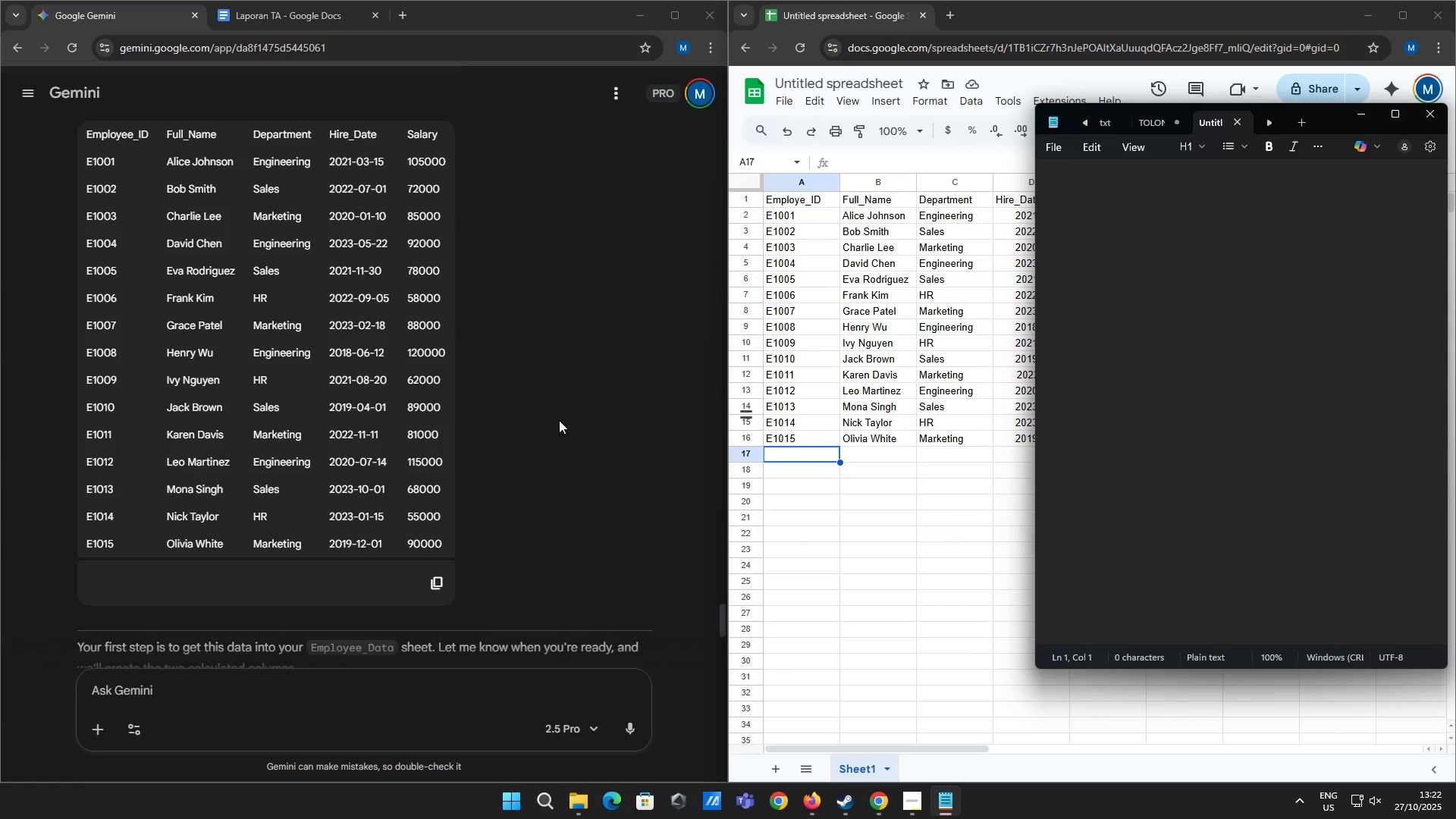 
scroll: coordinate [606, 436], scroll_direction: down, amount: 7.0
 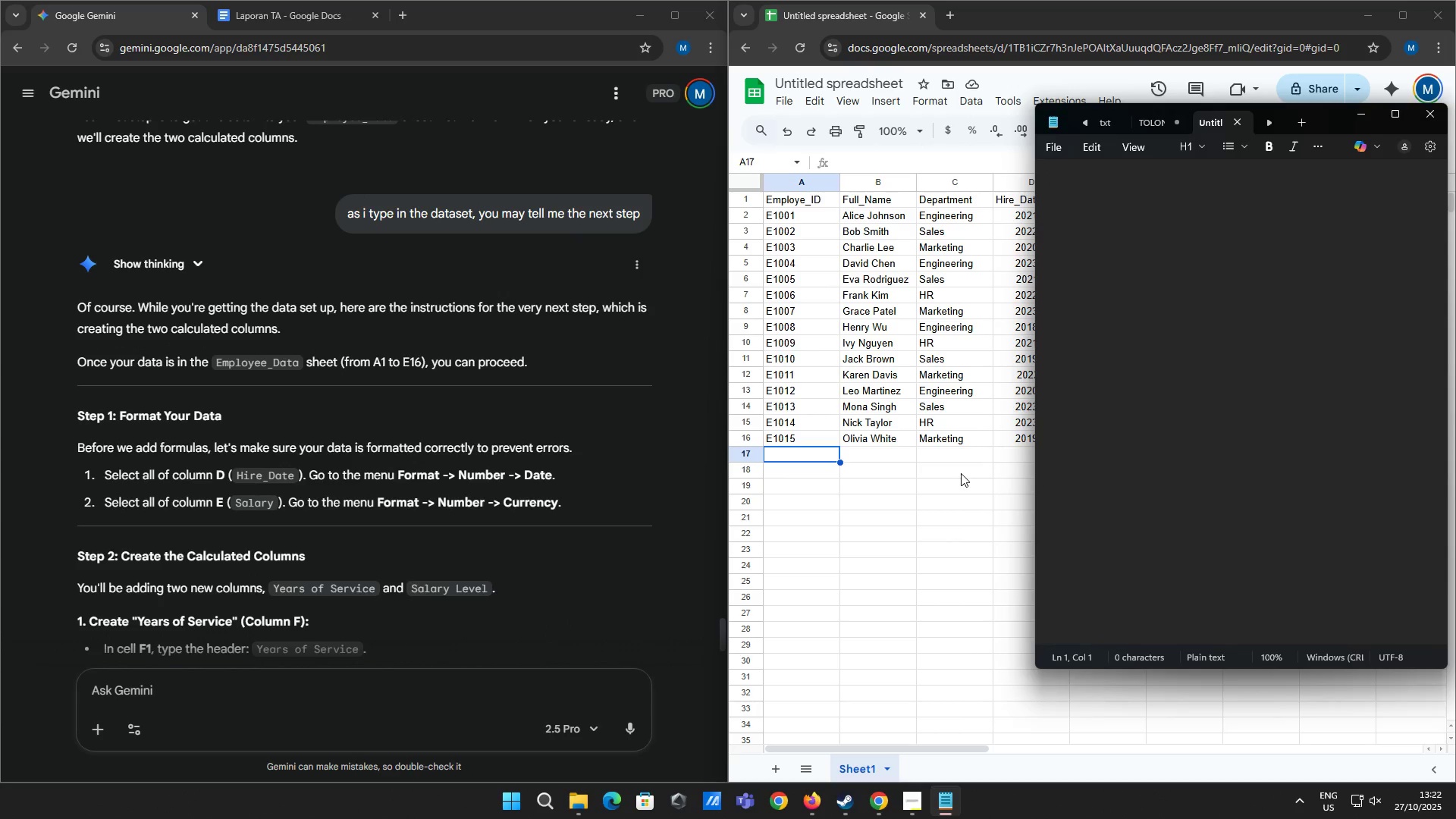 
left_click([961, 473])
 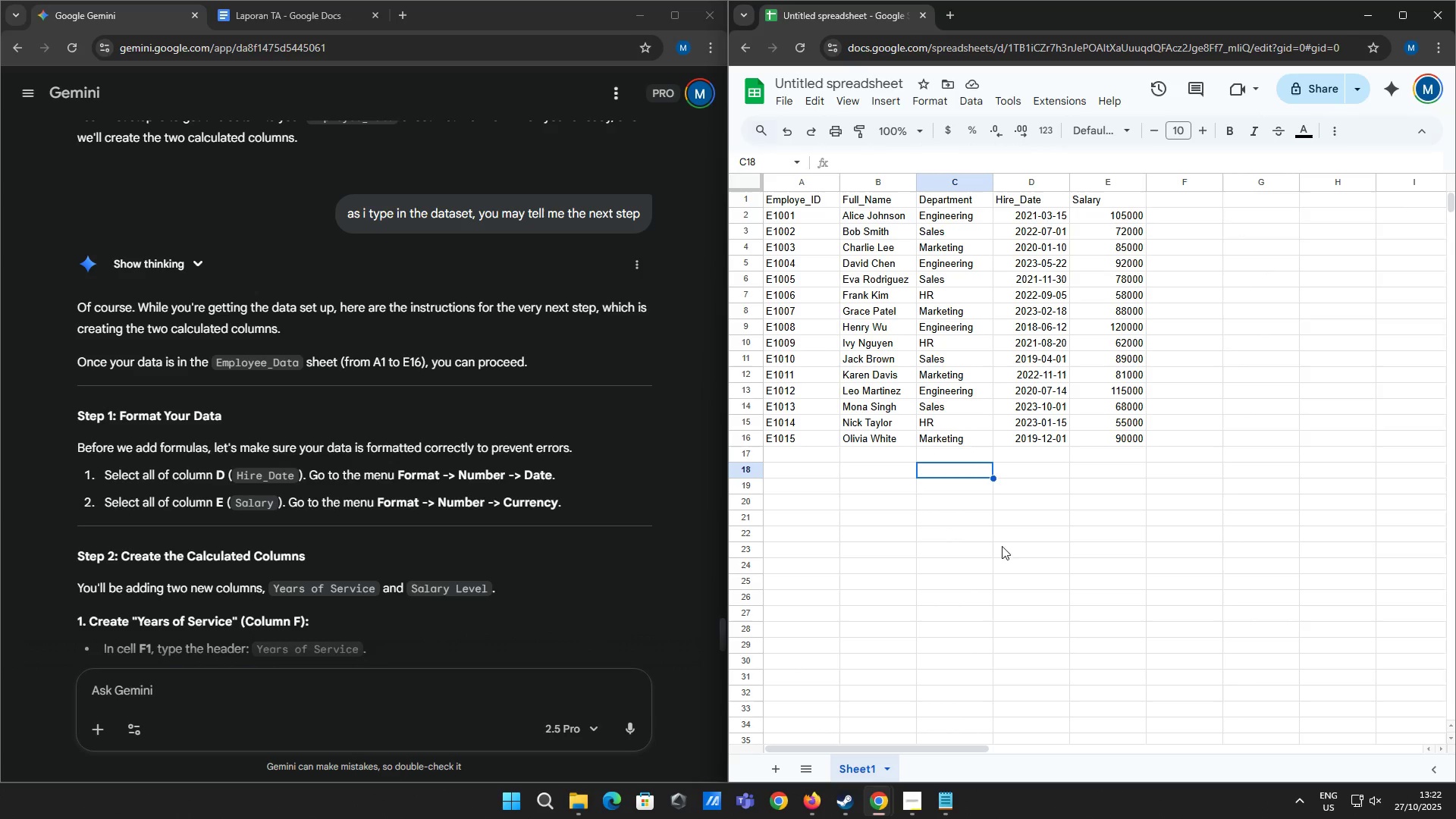 
left_click([952, 805])
 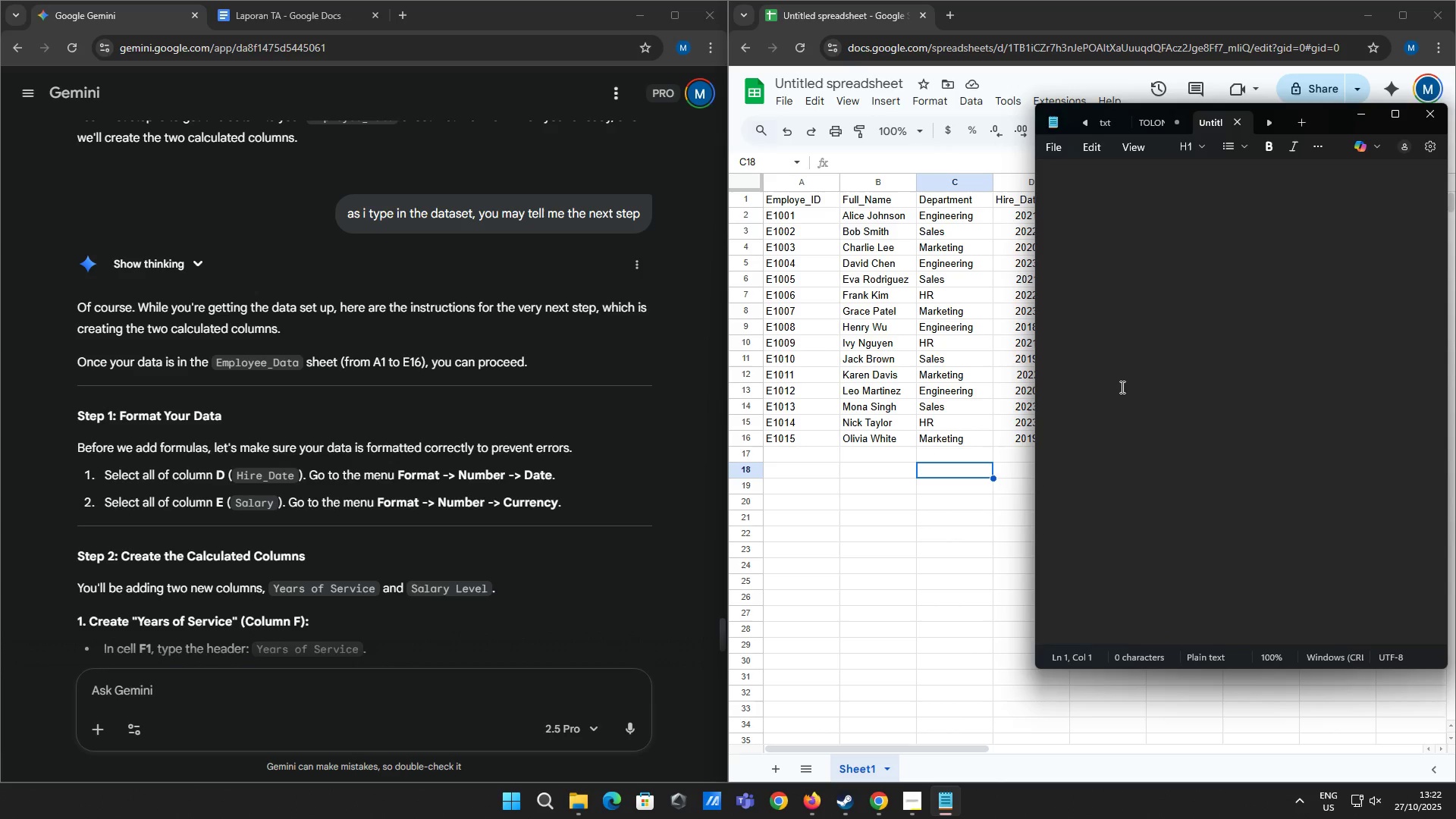 
left_click([1121, 387])
 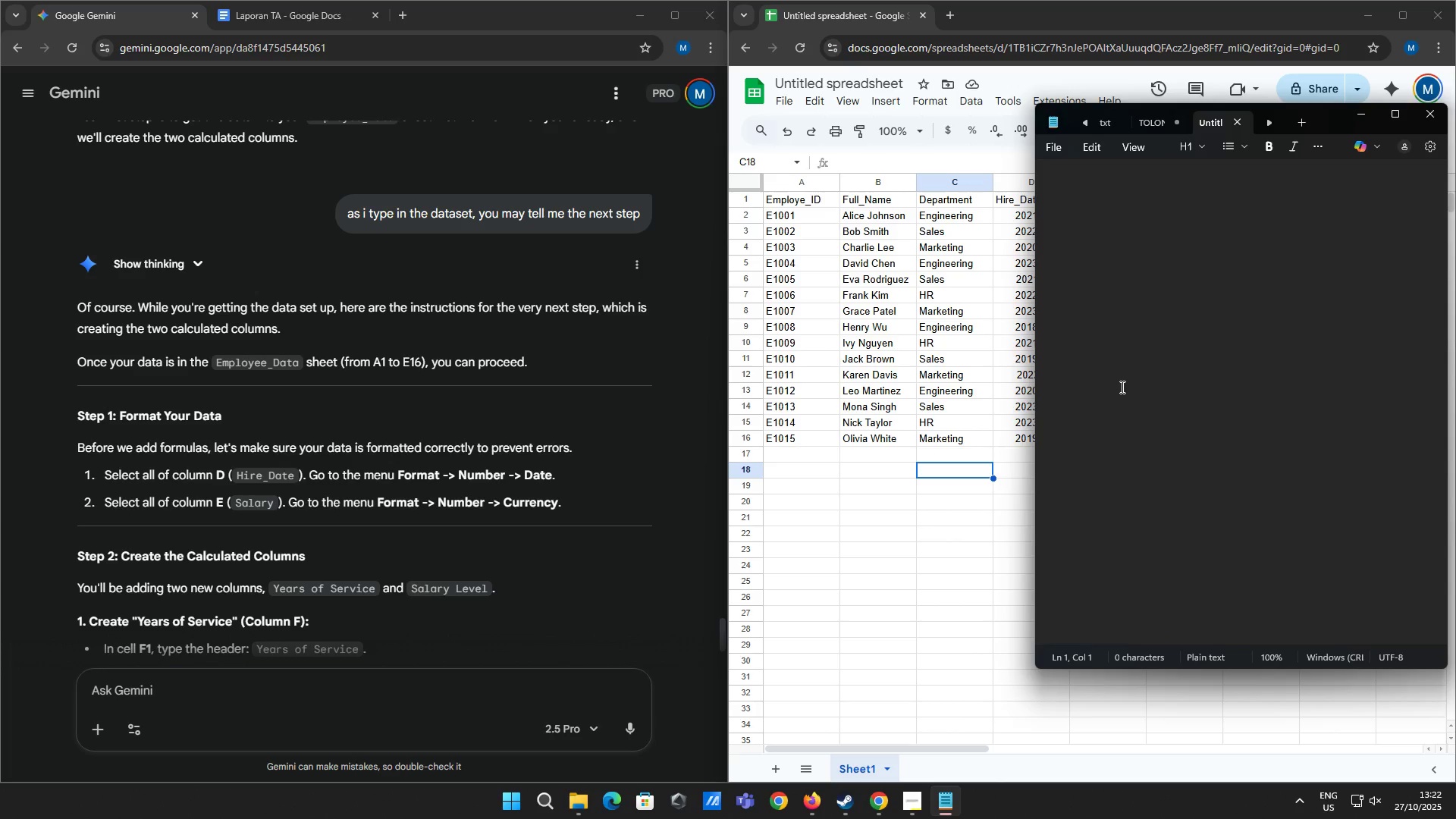 
type(fir)
key(Backspace)
key(Backspace)
key(Backspace)
key(Backspace)
type(bef)
key(Backspace)
key(Backspace)
key(Backspace)
key(Backspace)
type(it would be wise to format the hire date and salary accordingly)
 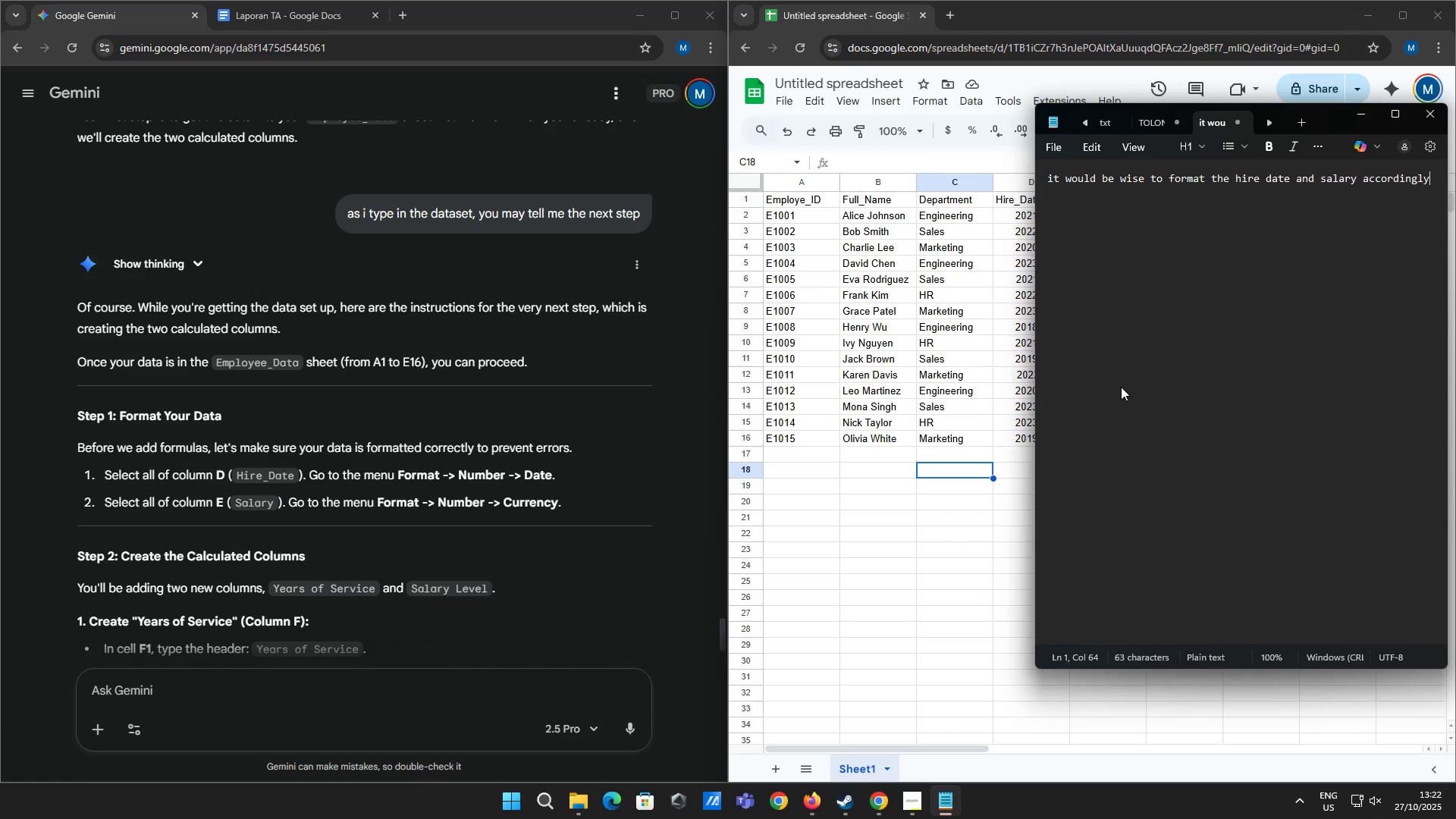 
key(Control+A)
 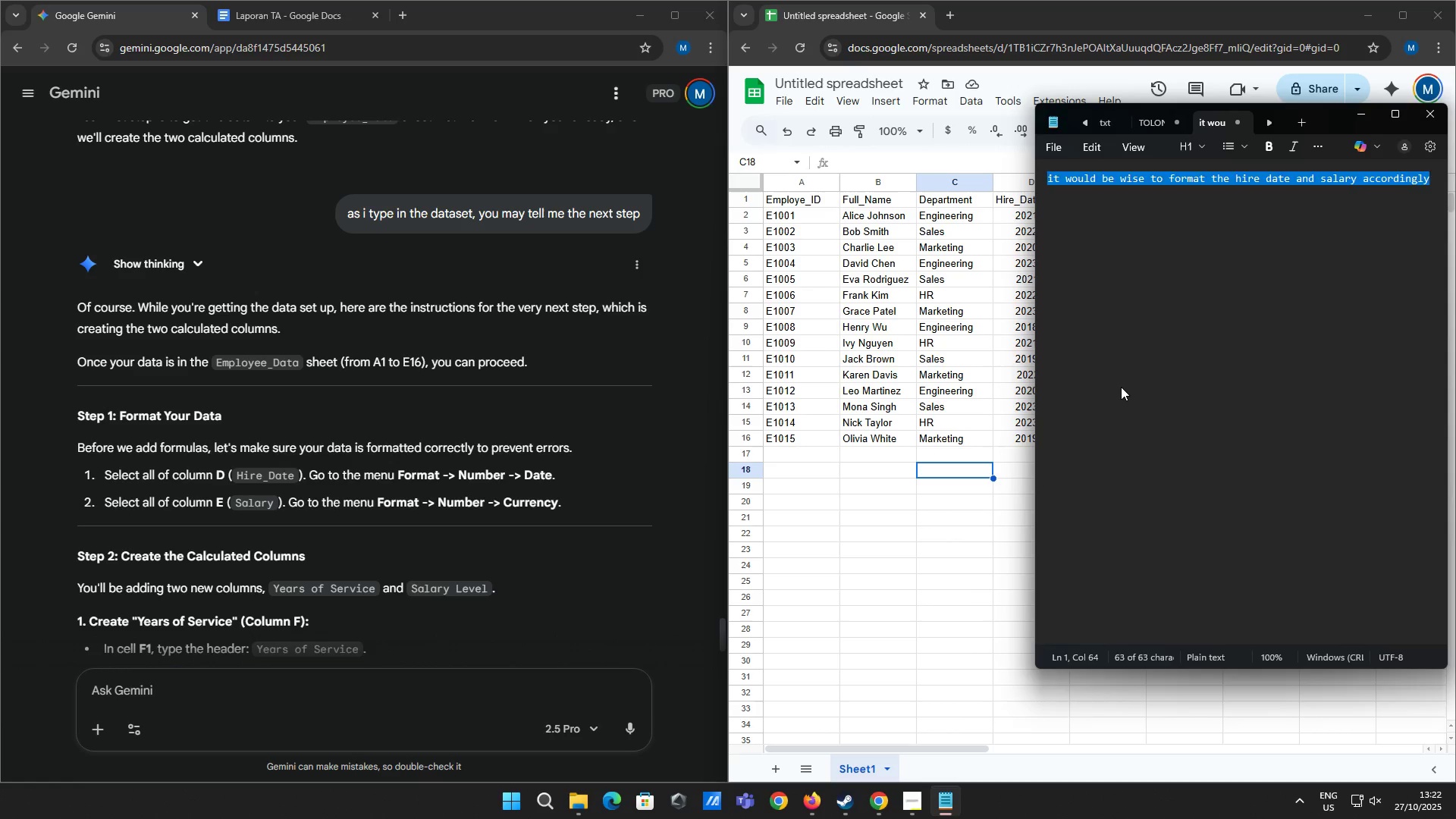 
key(Backspace)
 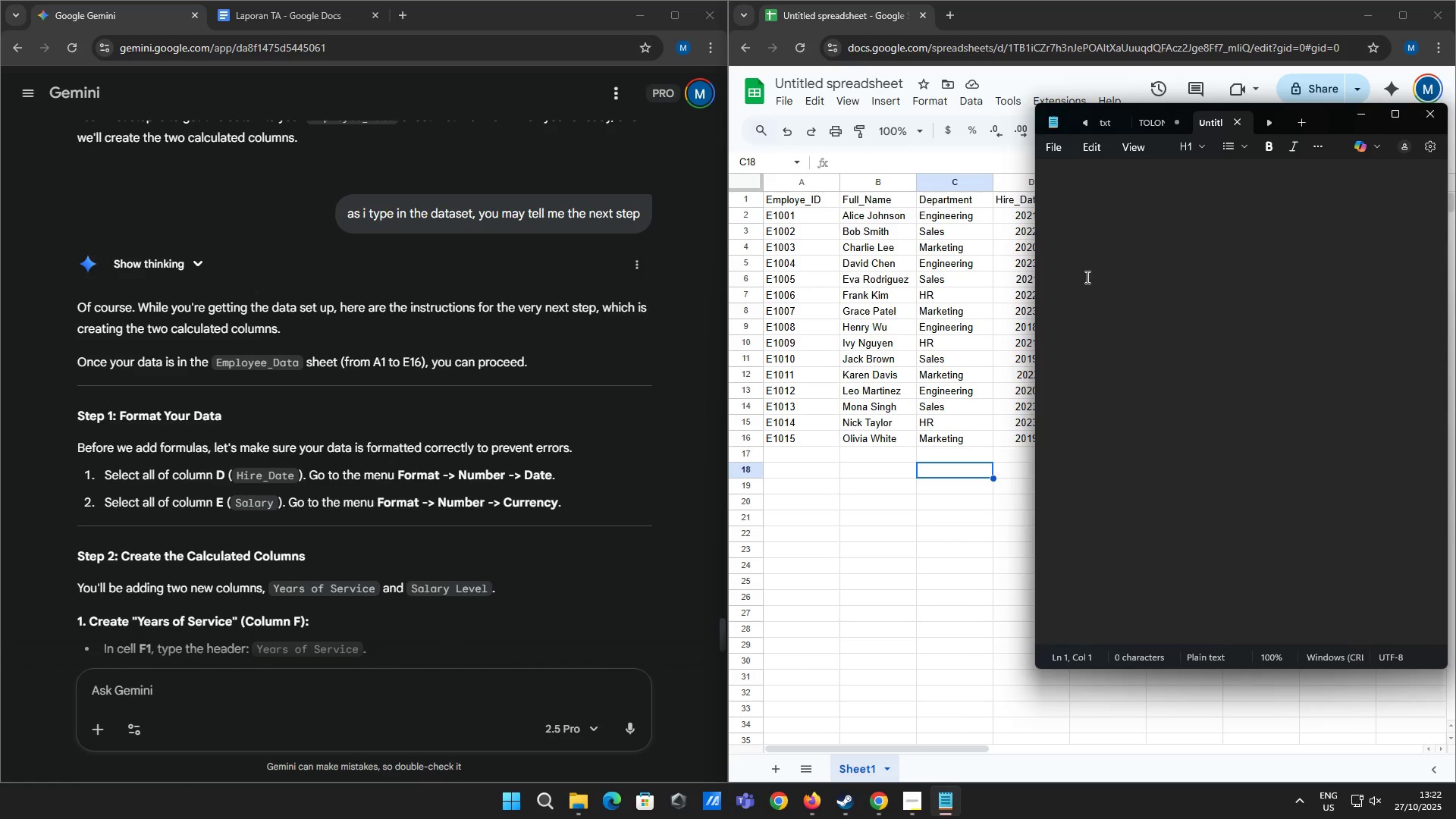 
left_click([982, 274])
 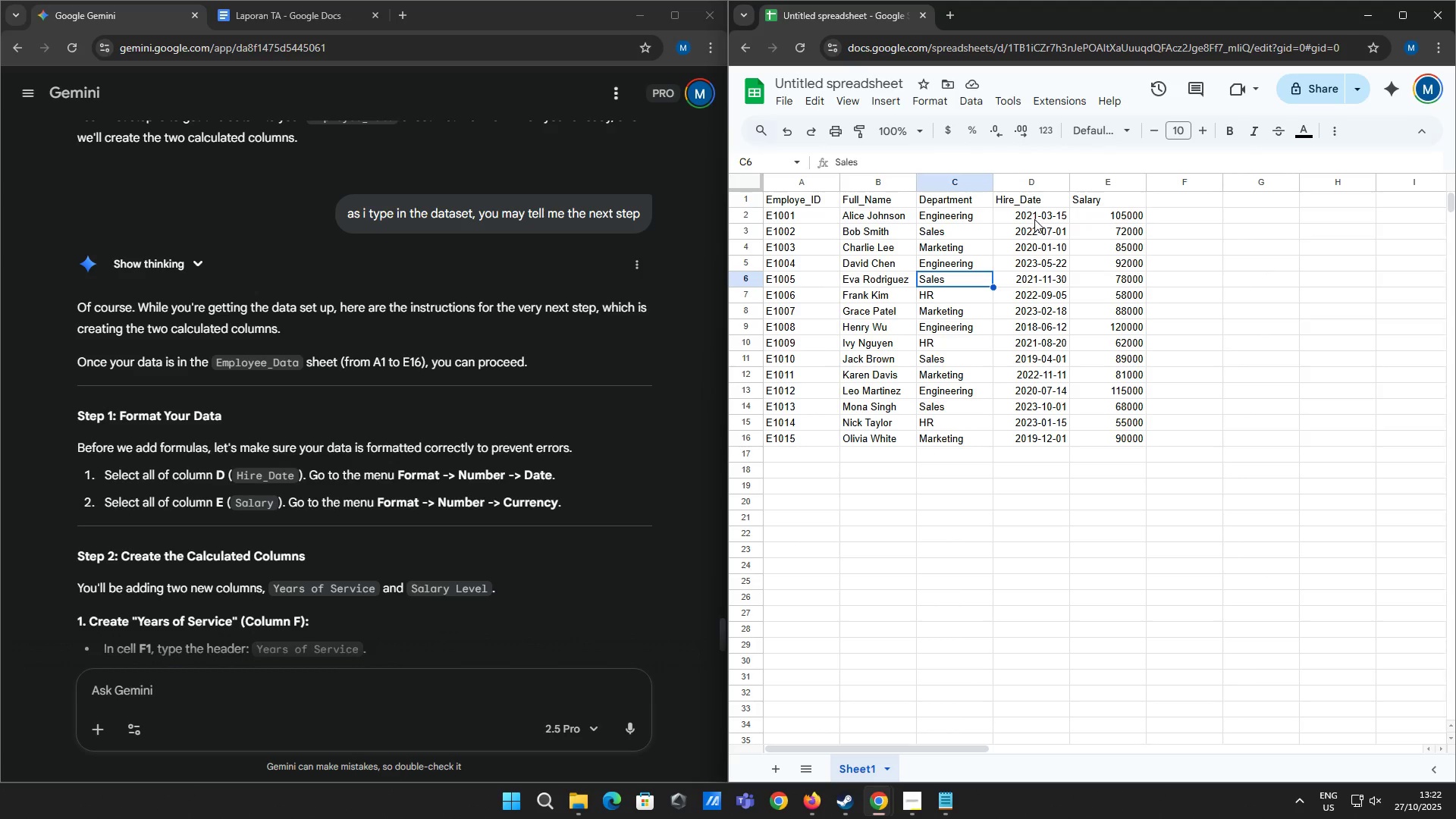 
left_click_drag(start_coordinate=[1034, 218], to_coordinate=[1058, 435])
 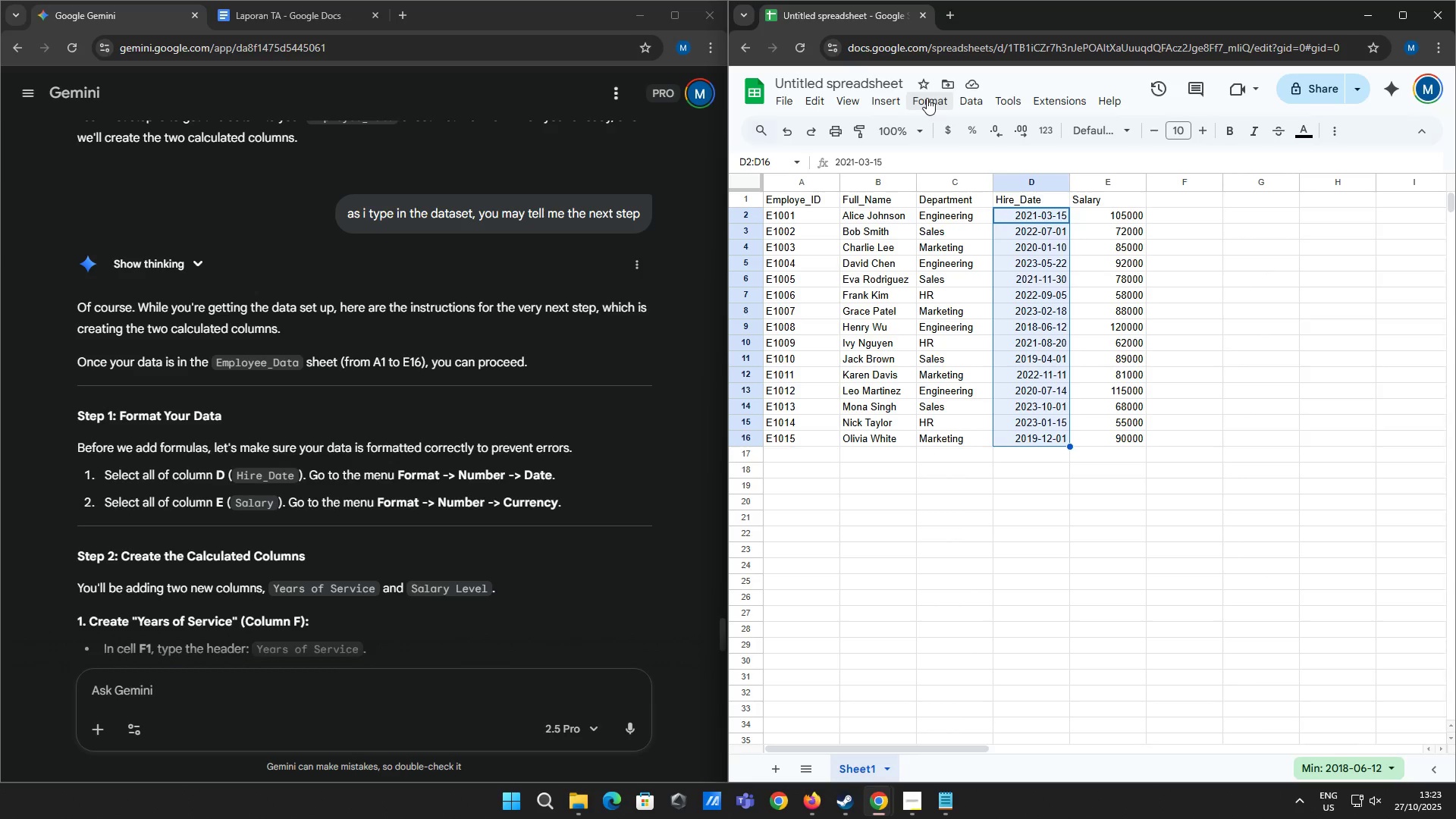 
wait(28.02)
 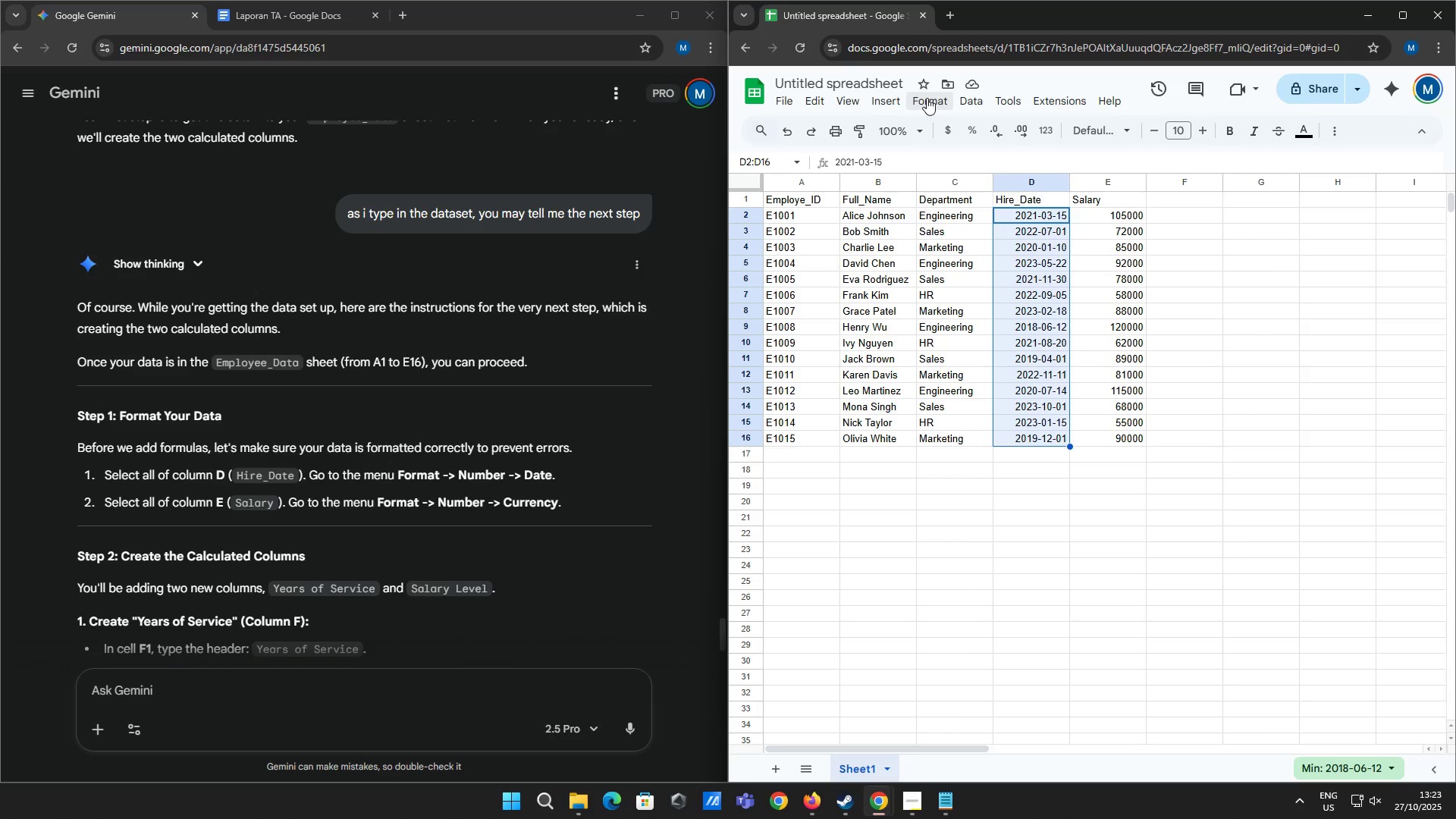 
left_click([925, 101])
 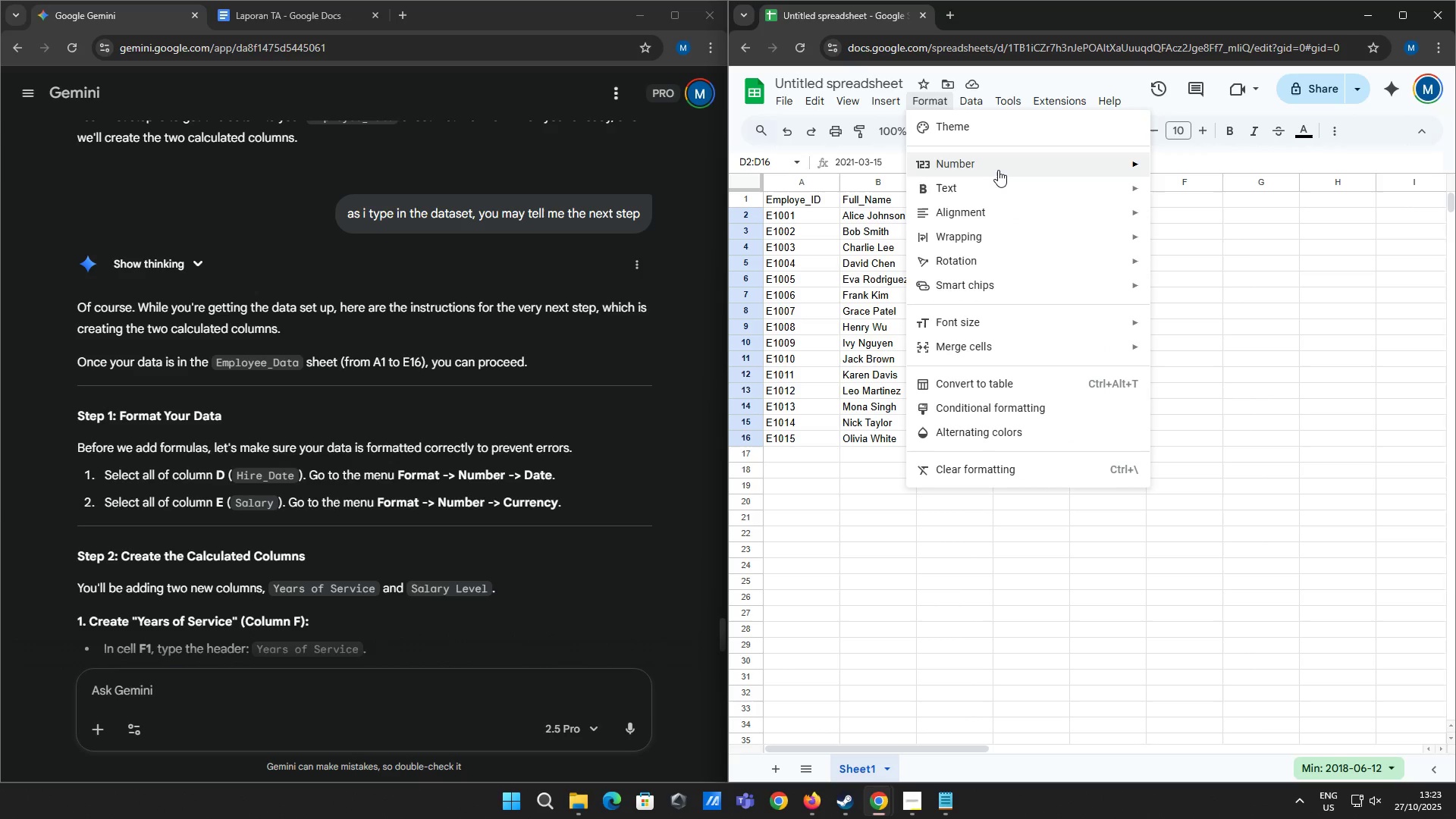 
left_click([997, 165])
 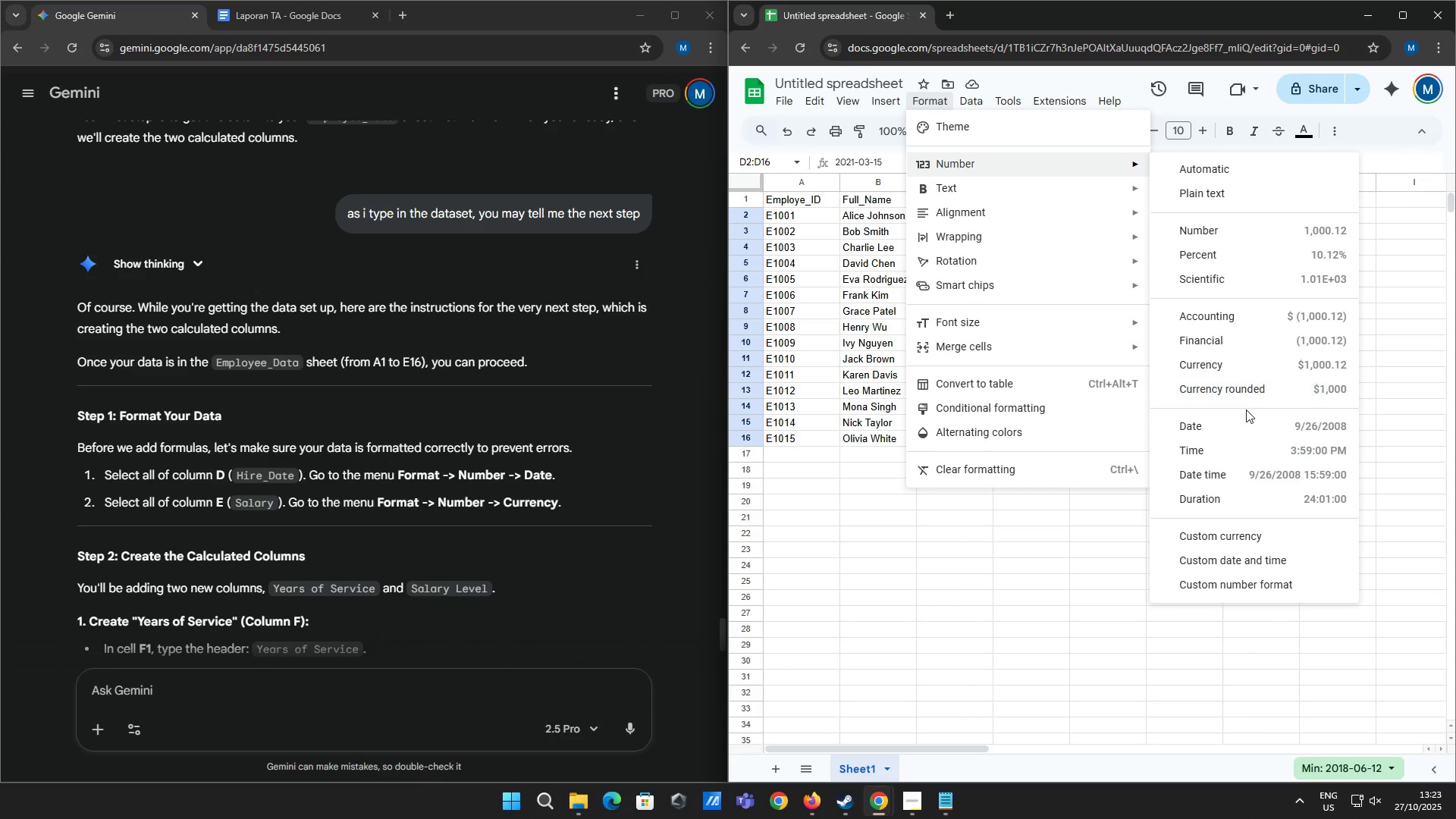 
left_click([1243, 431])
 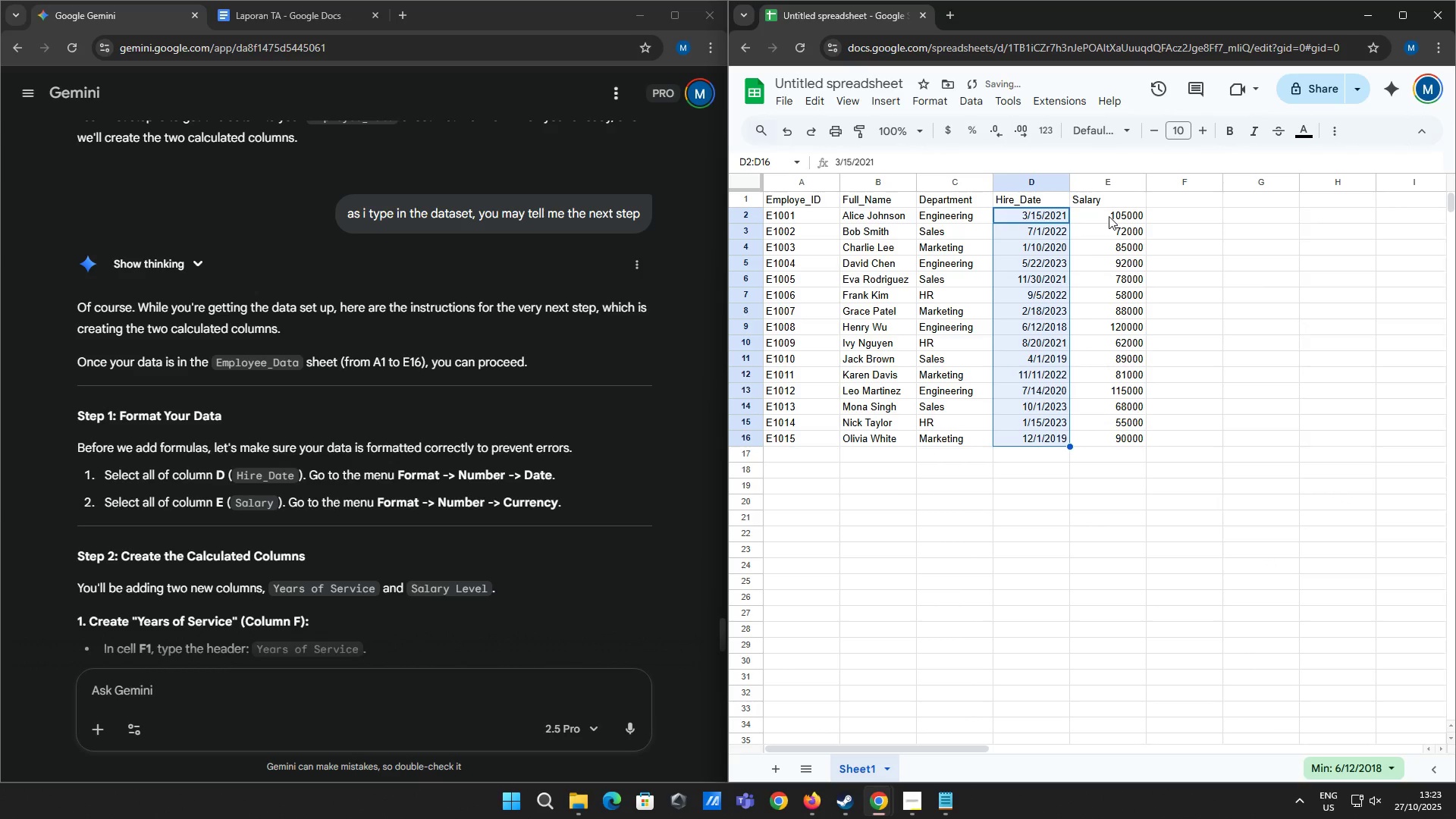 
left_click_drag(start_coordinate=[1109, 216], to_coordinate=[1119, 447])
 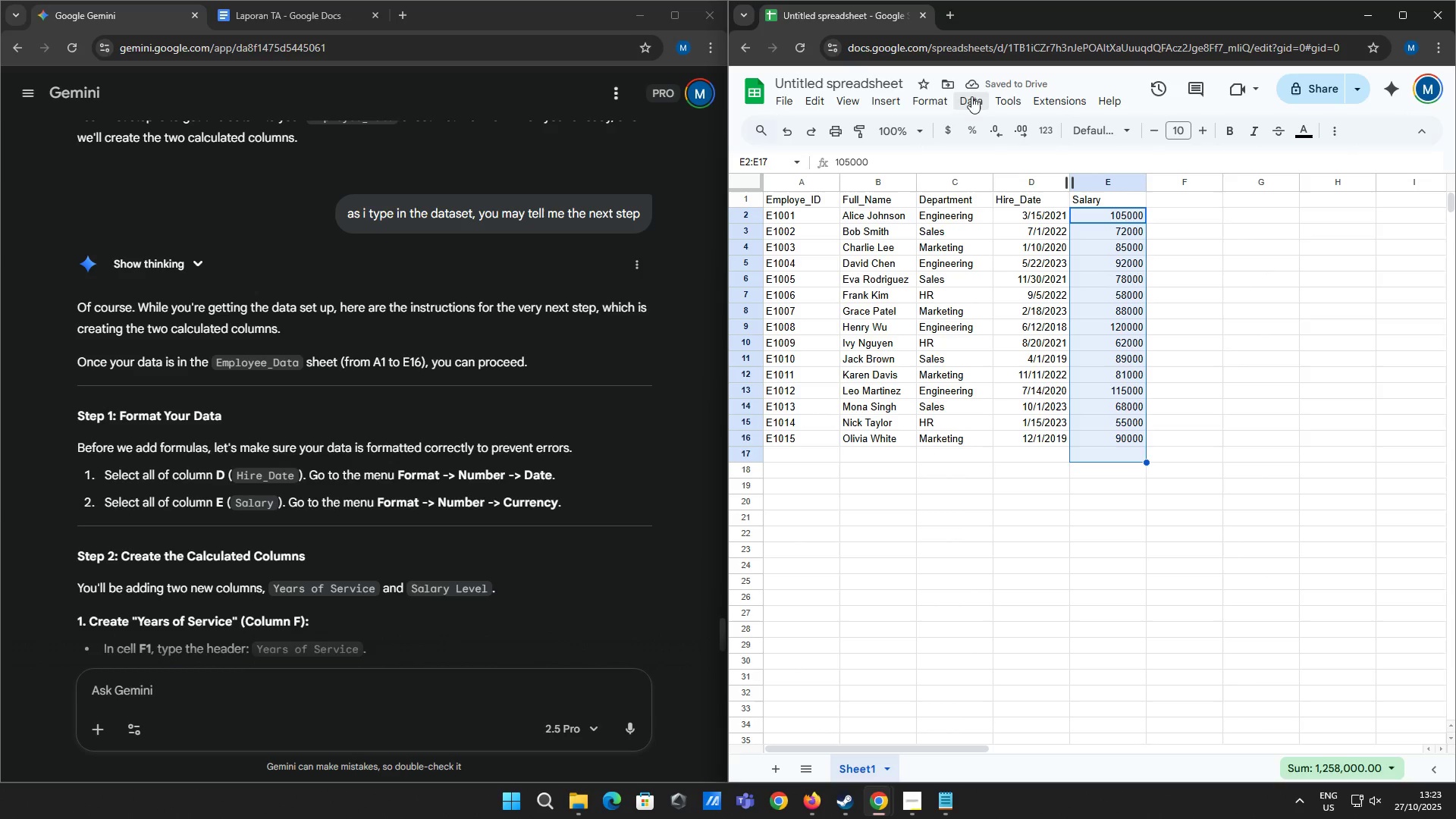 
left_click([936, 103])
 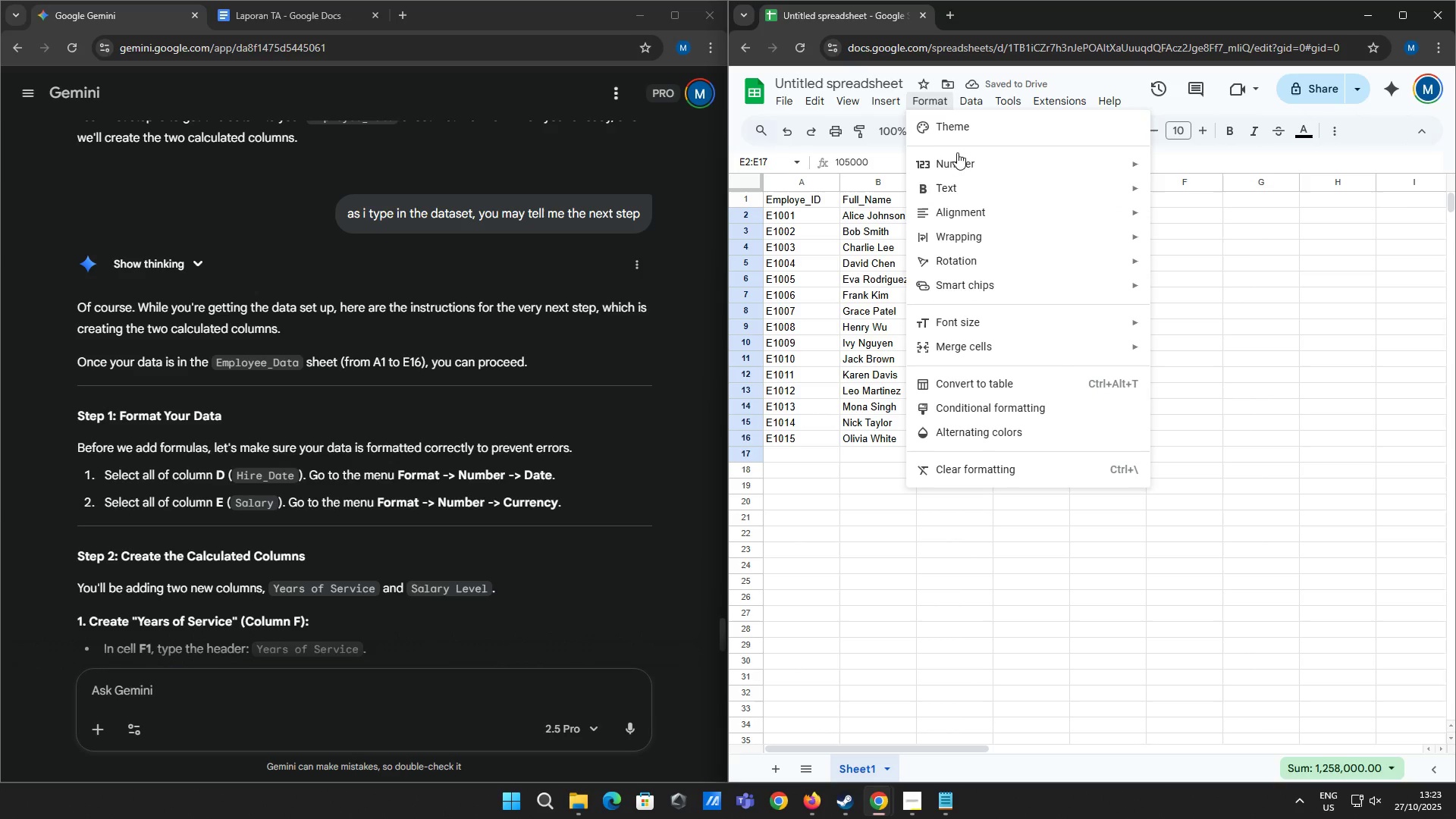 
left_click([960, 158])
 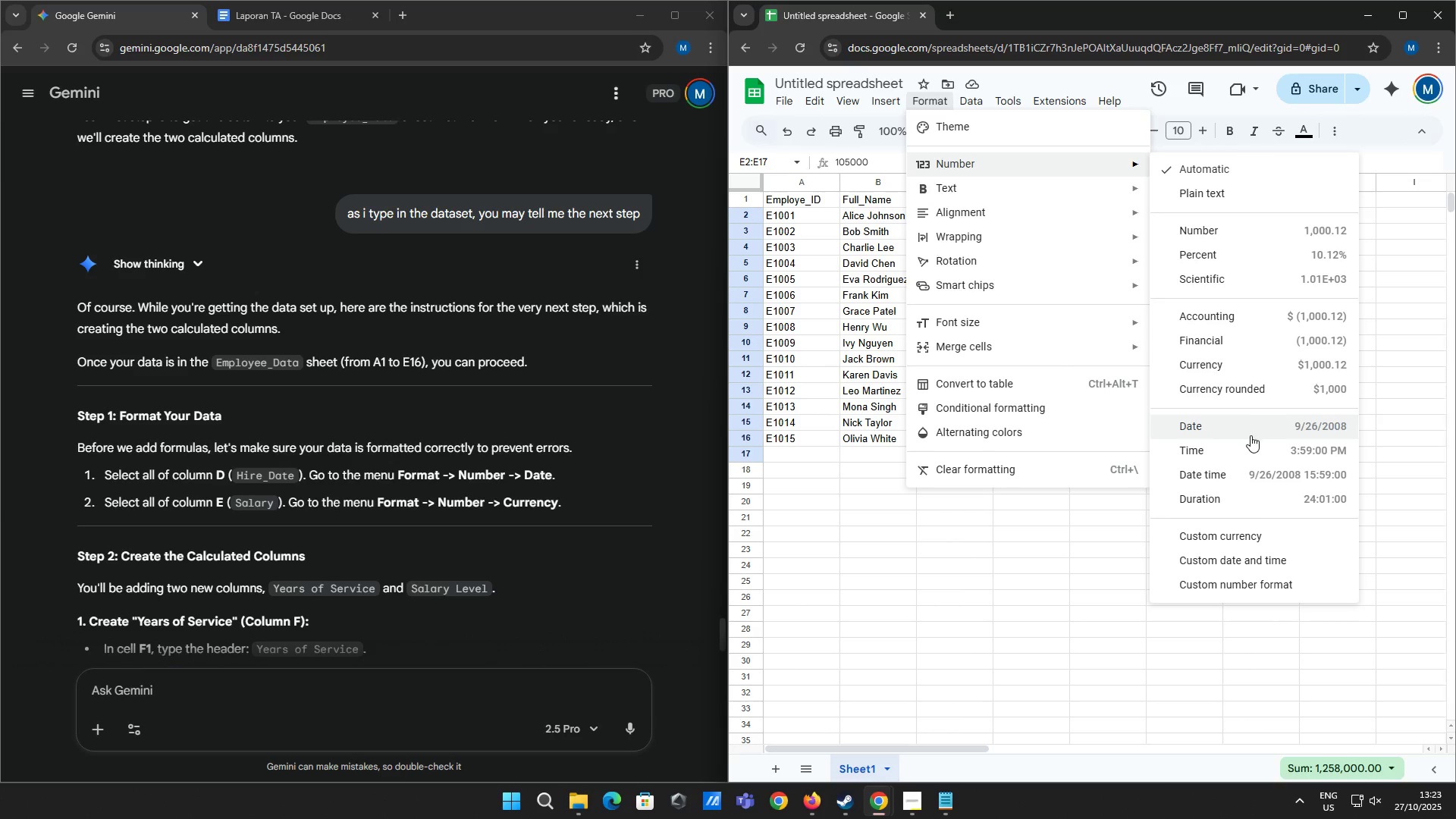 
left_click([1229, 363])
 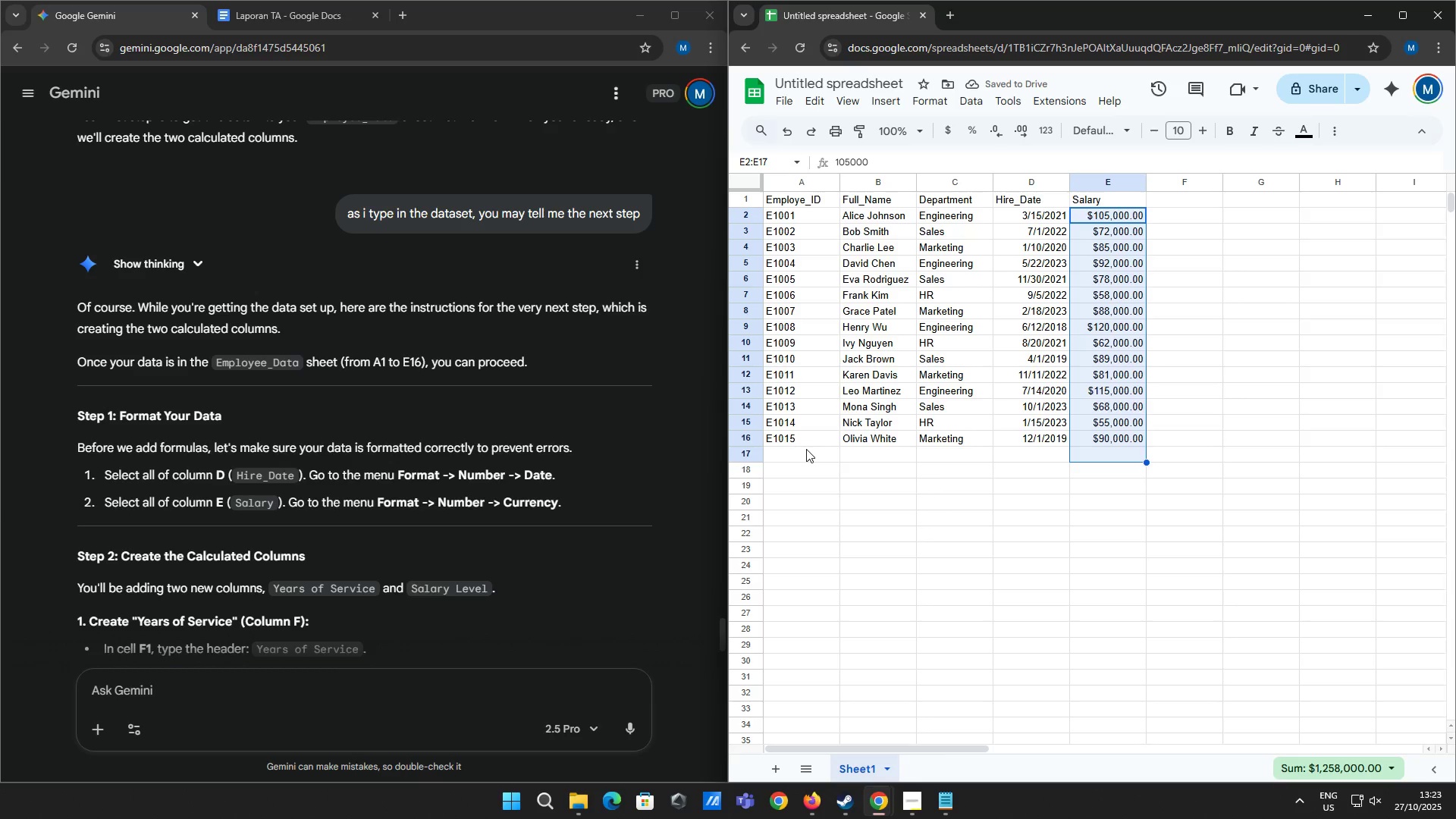 
wait(6.59)
 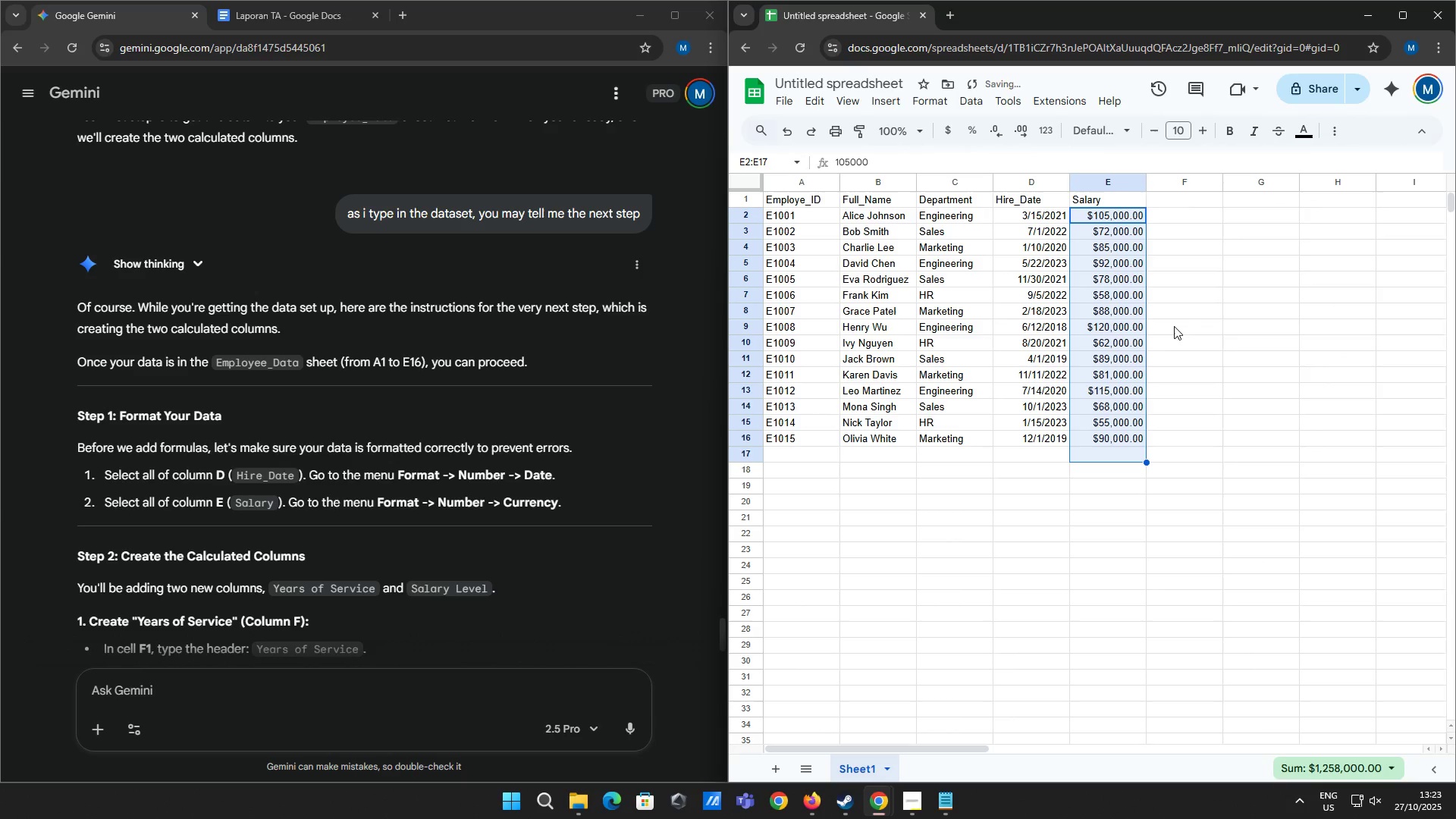 
scroll: coordinate [588, 394], scroll_direction: down, amount: 3.0
 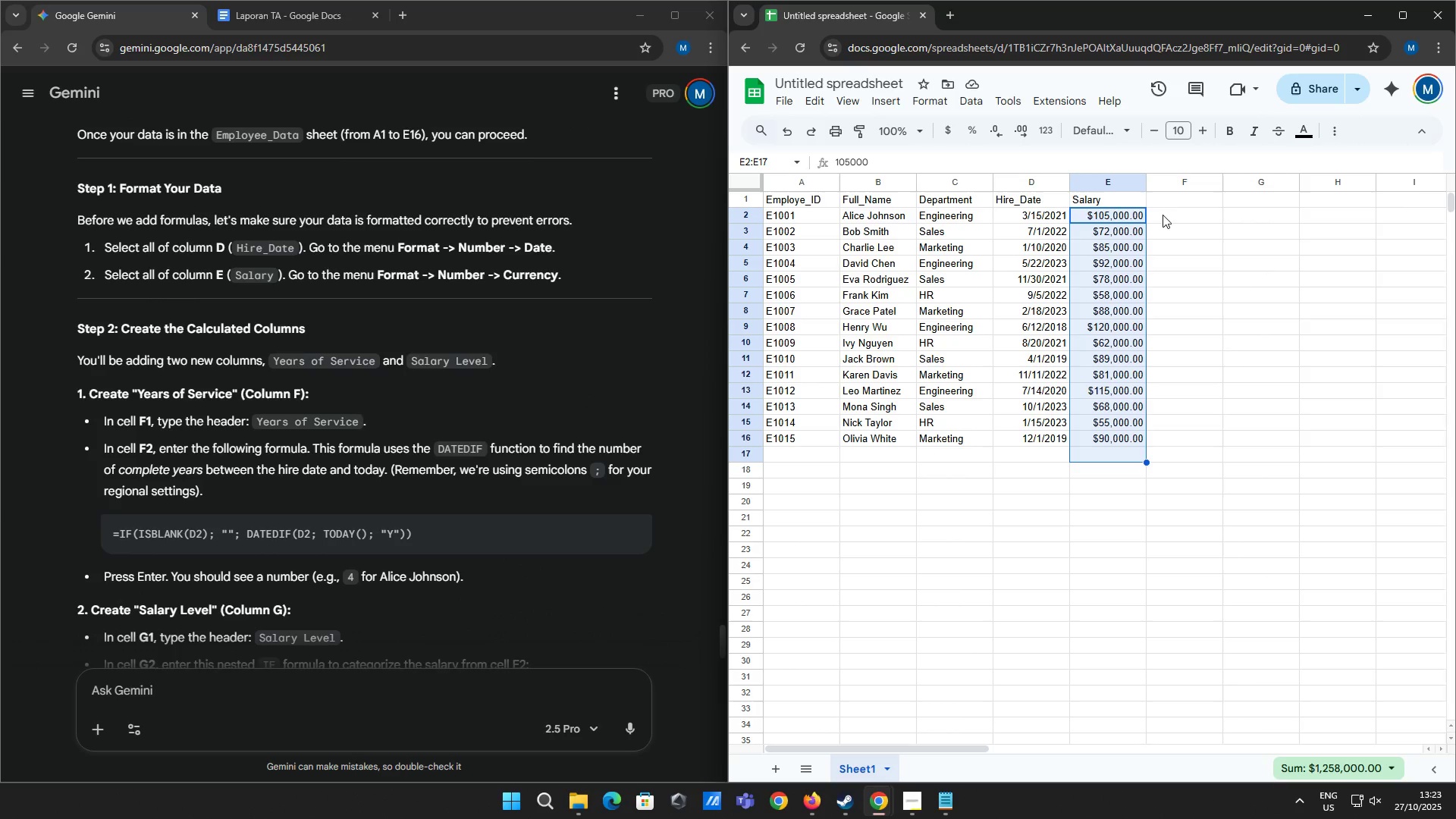 
left_click([1171, 203])
 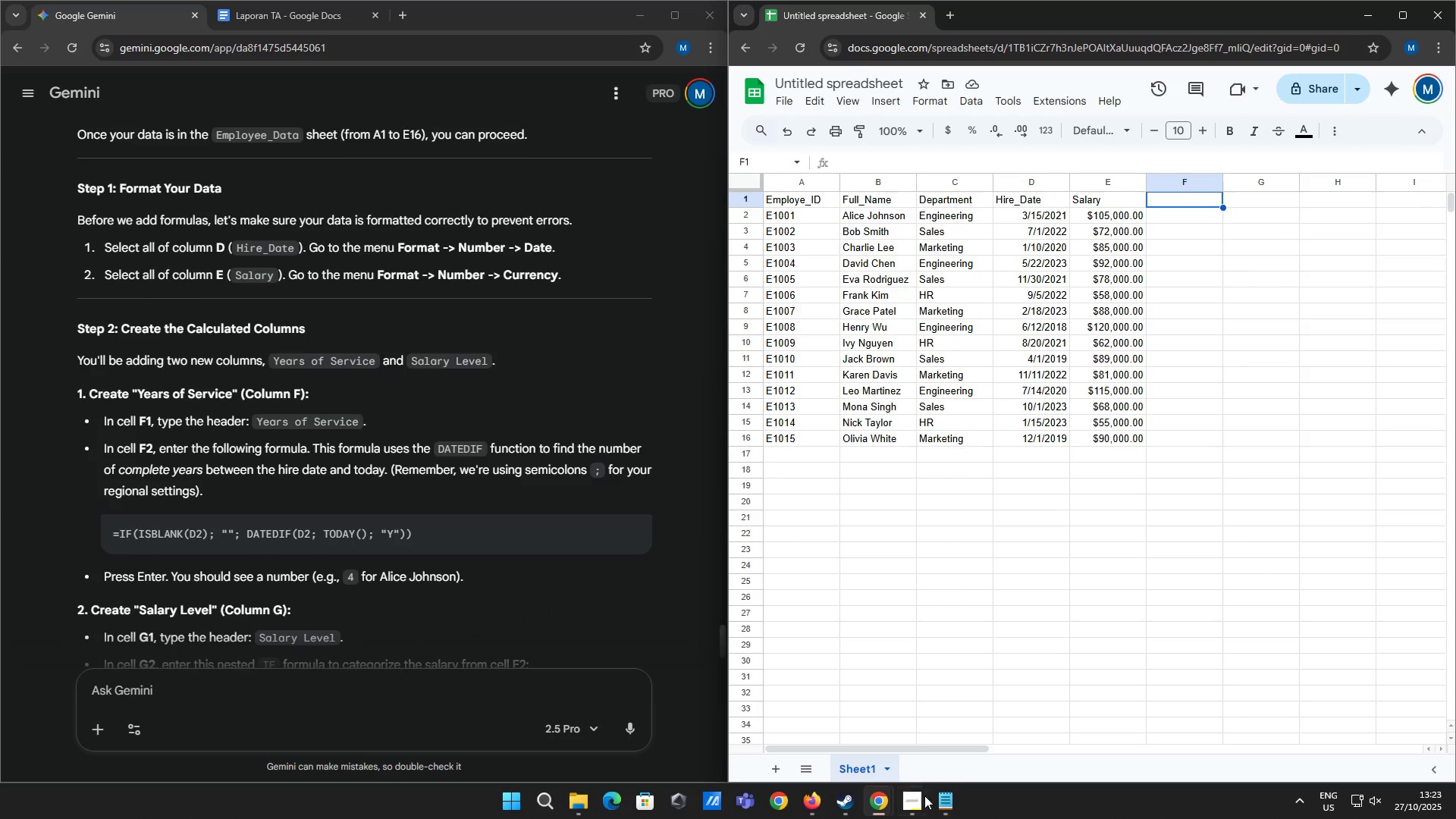 
left_click([939, 809])
 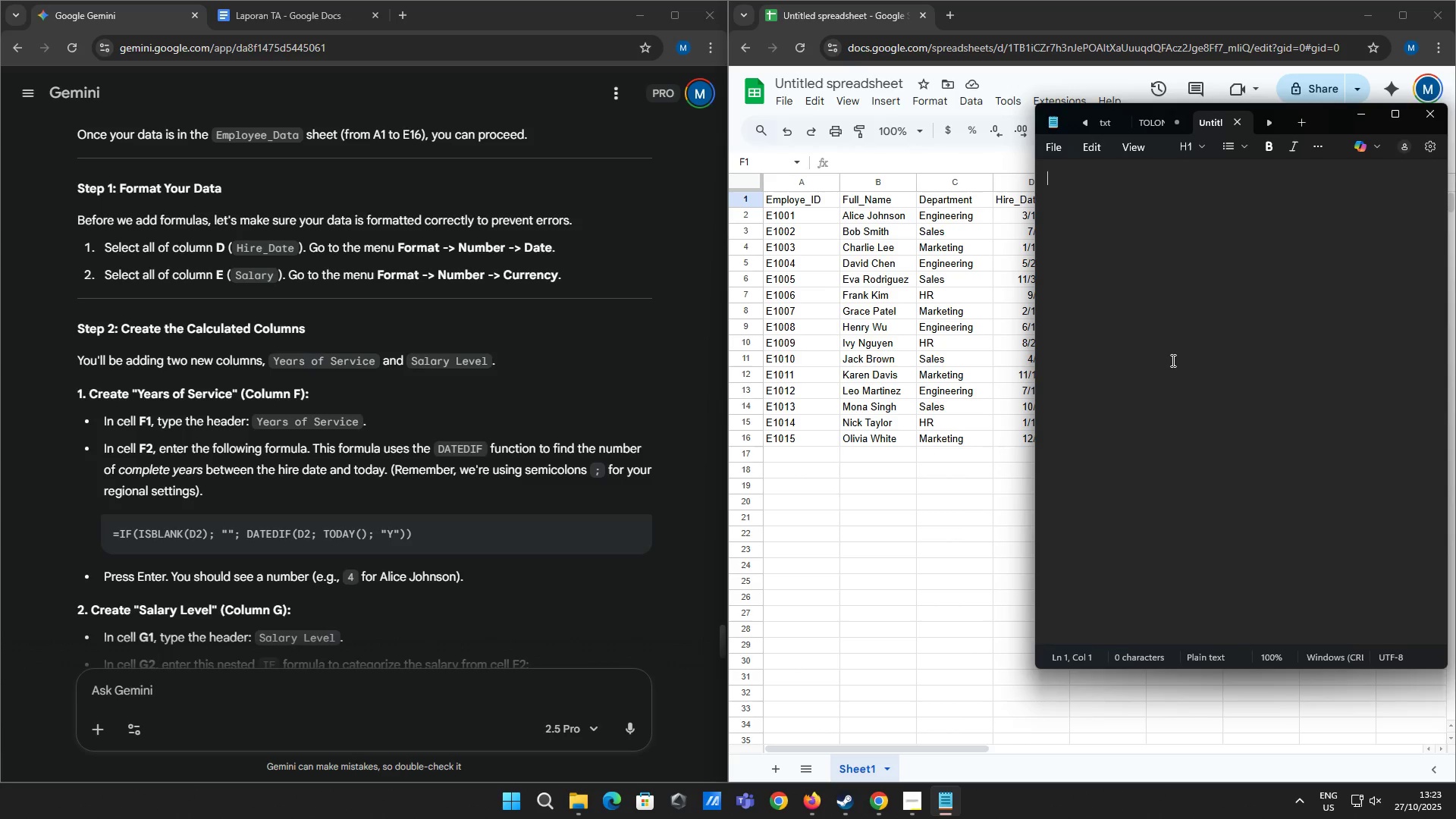 
type(lets continue)
 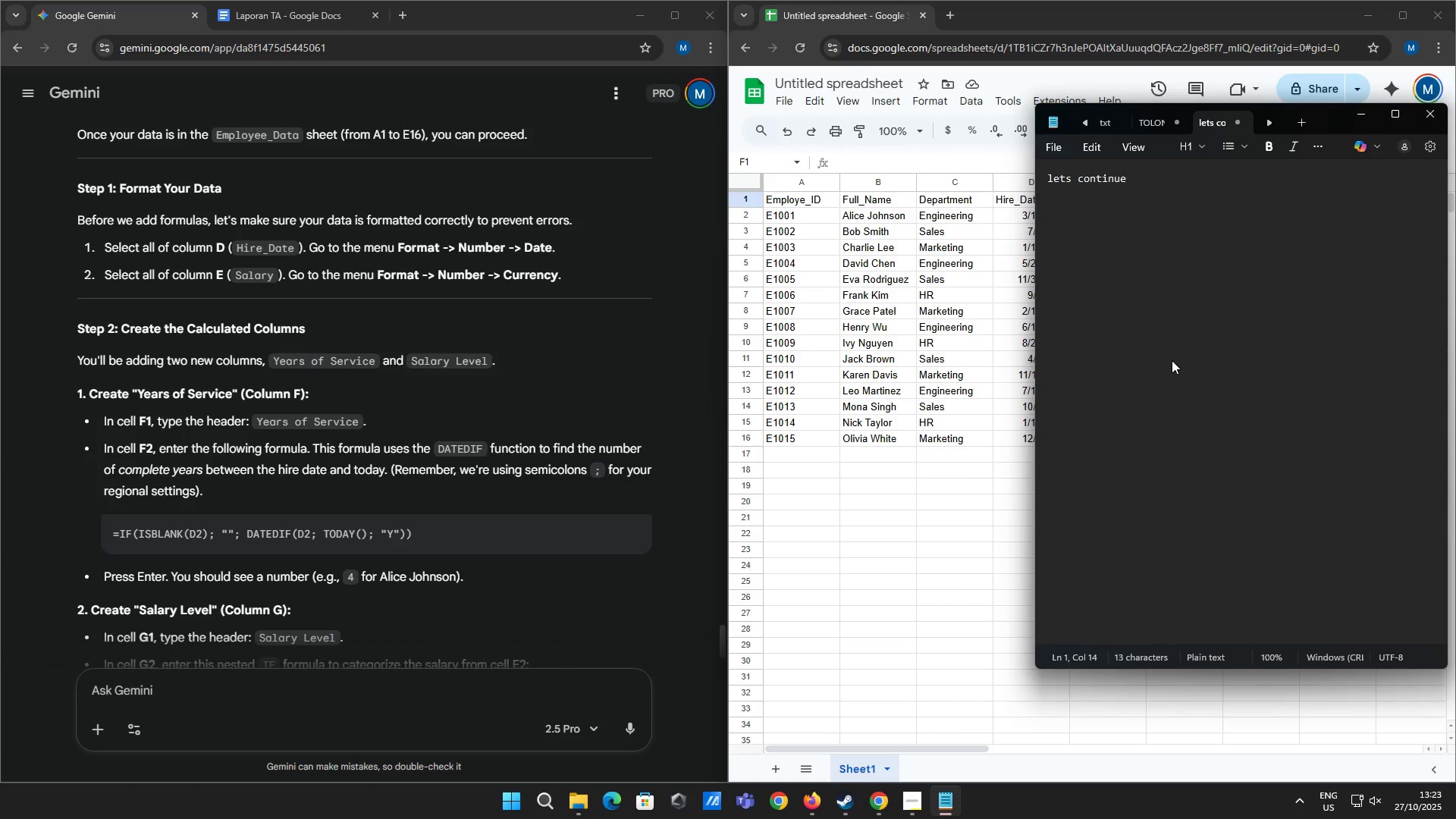 
type( to the next step)
 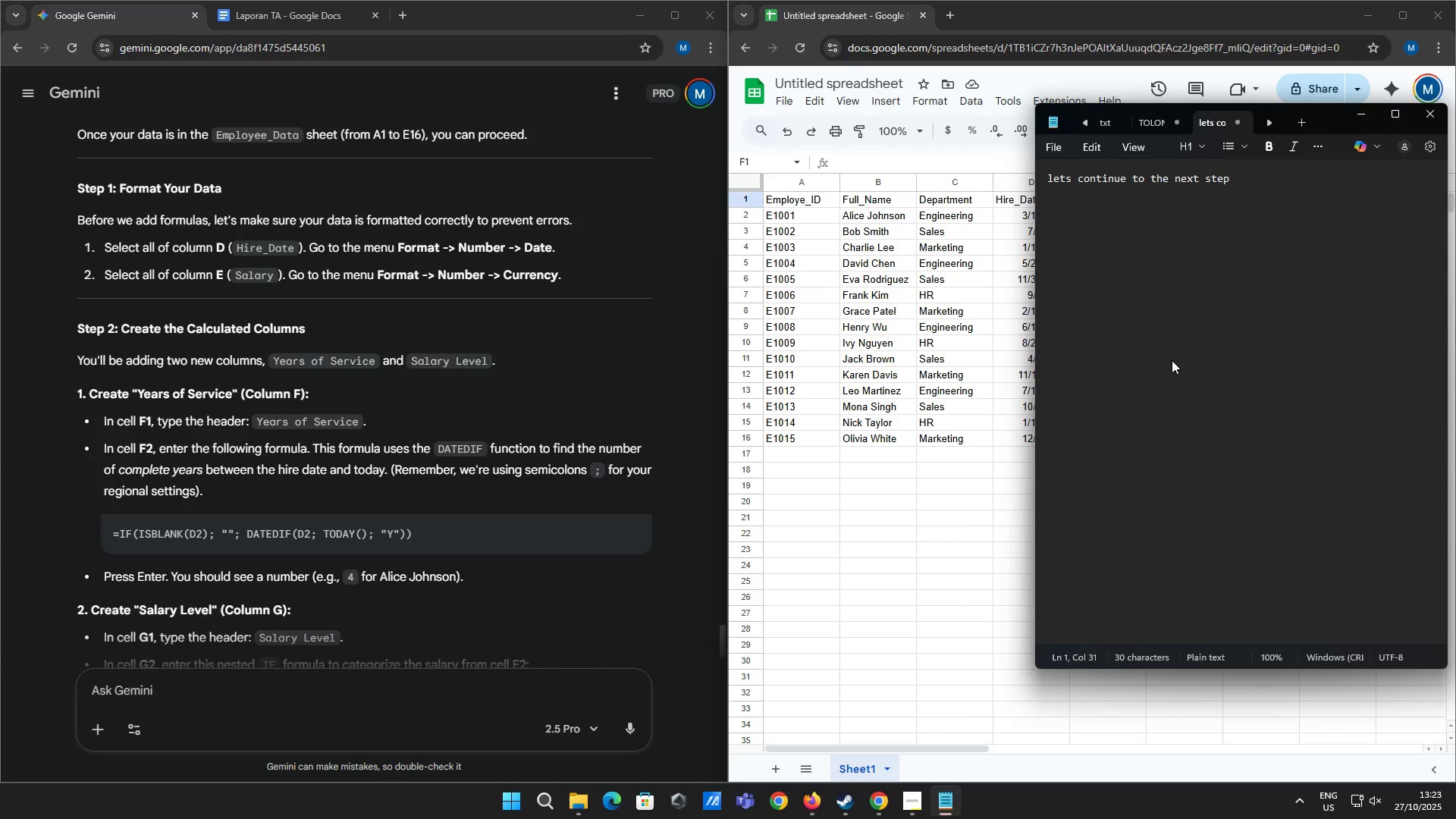 
key(Control+A)
 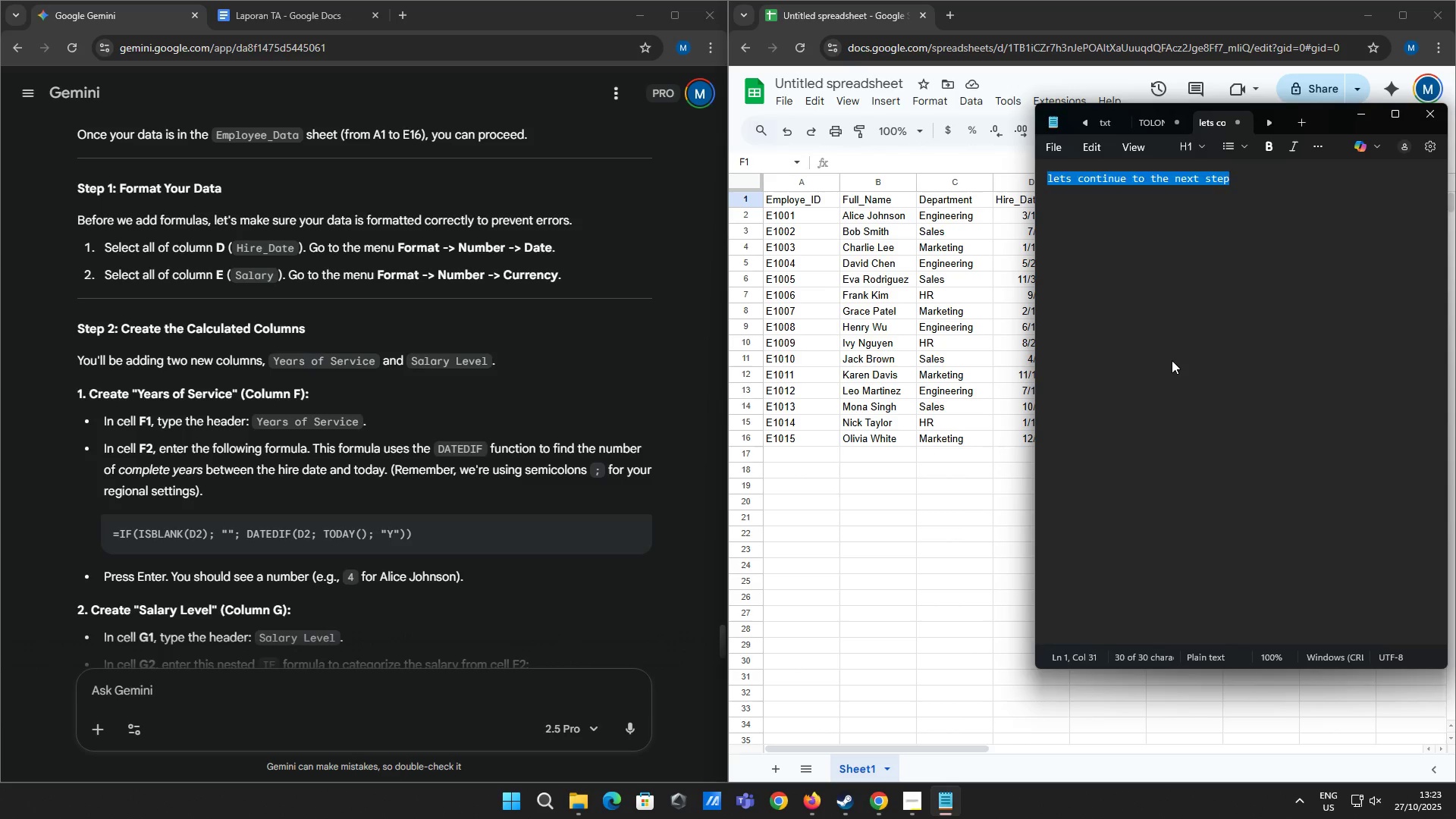 
key(Backspace)
 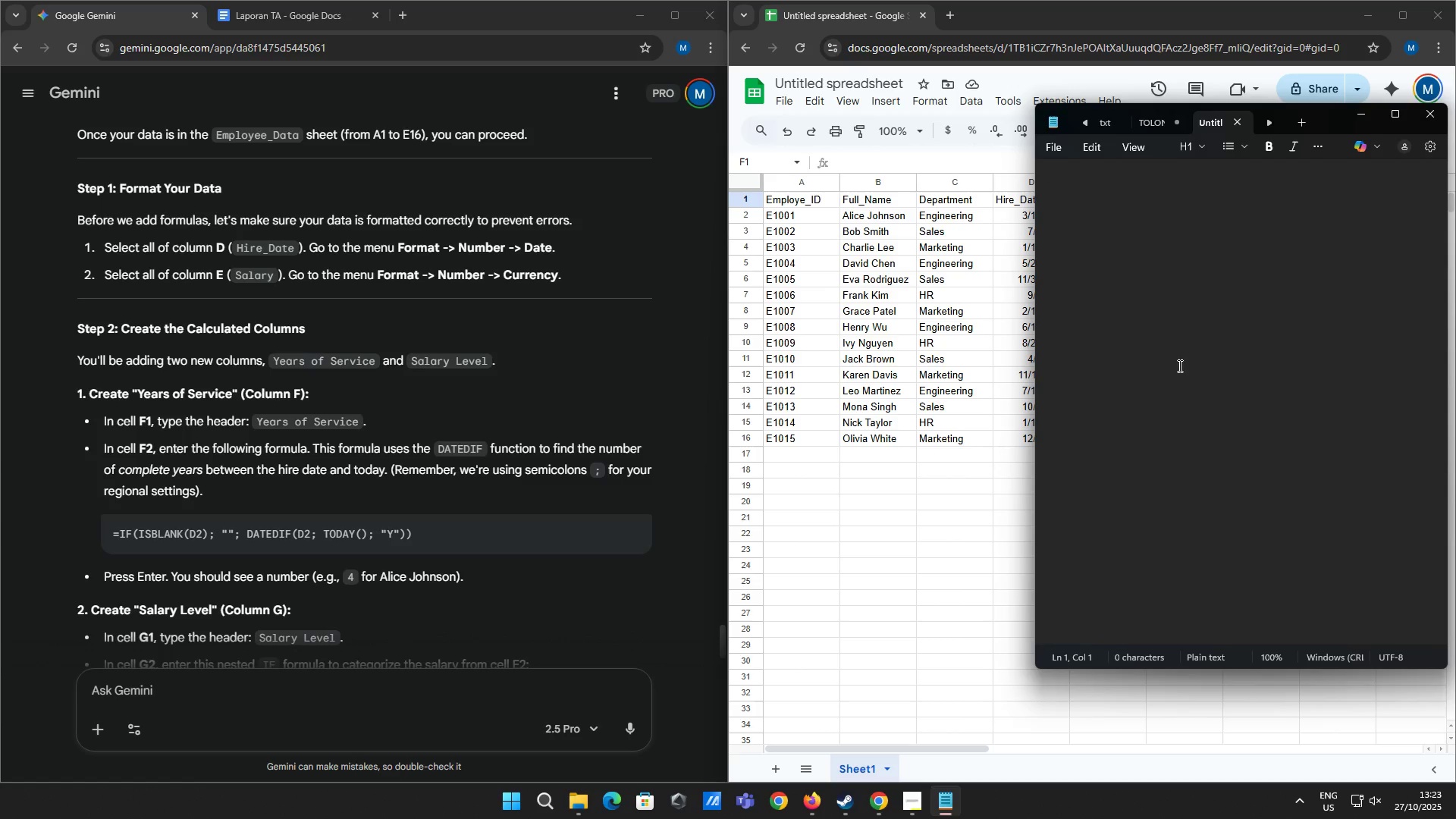 
left_click([928, 281])
 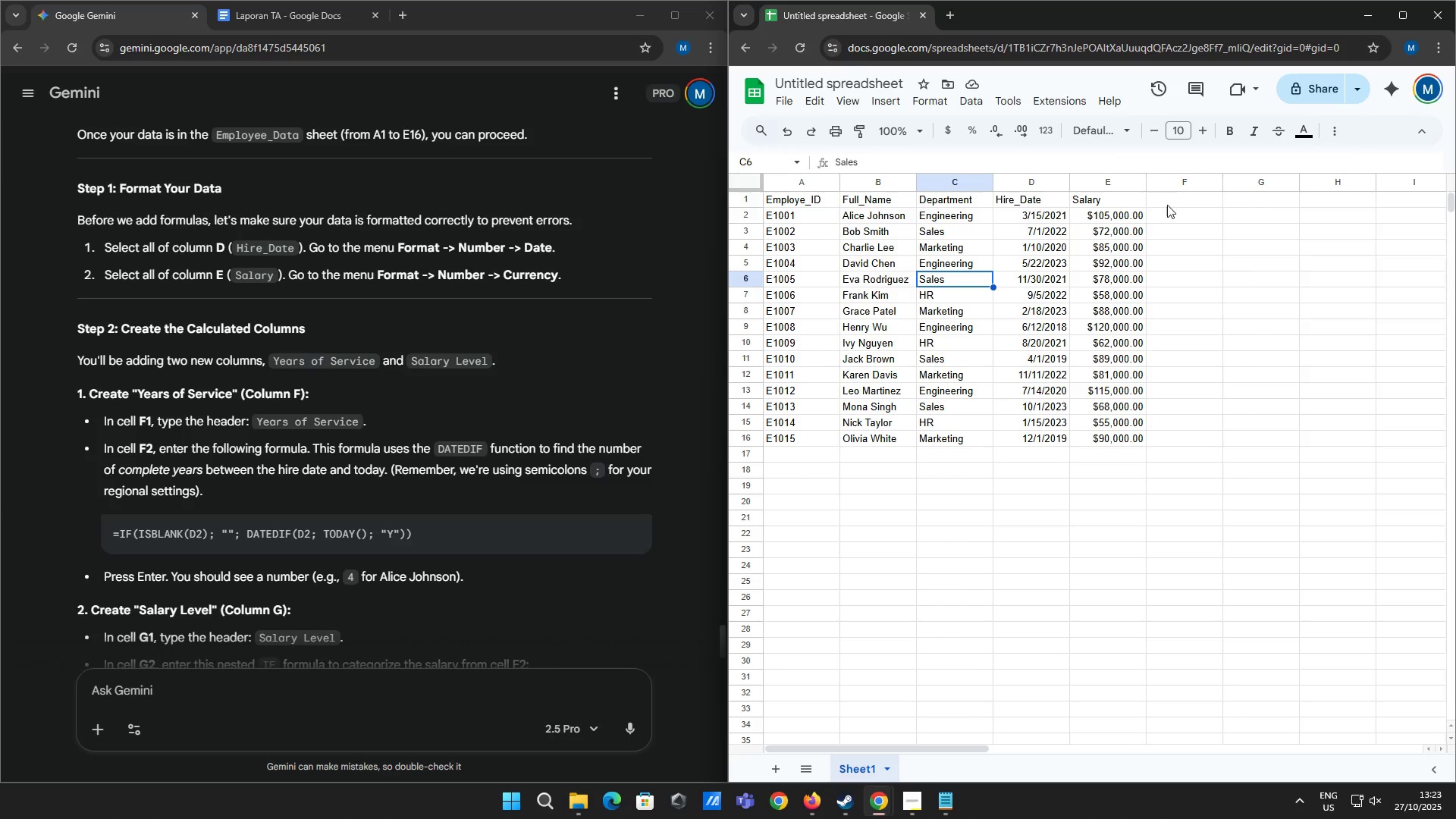 
left_click([1172, 207])
 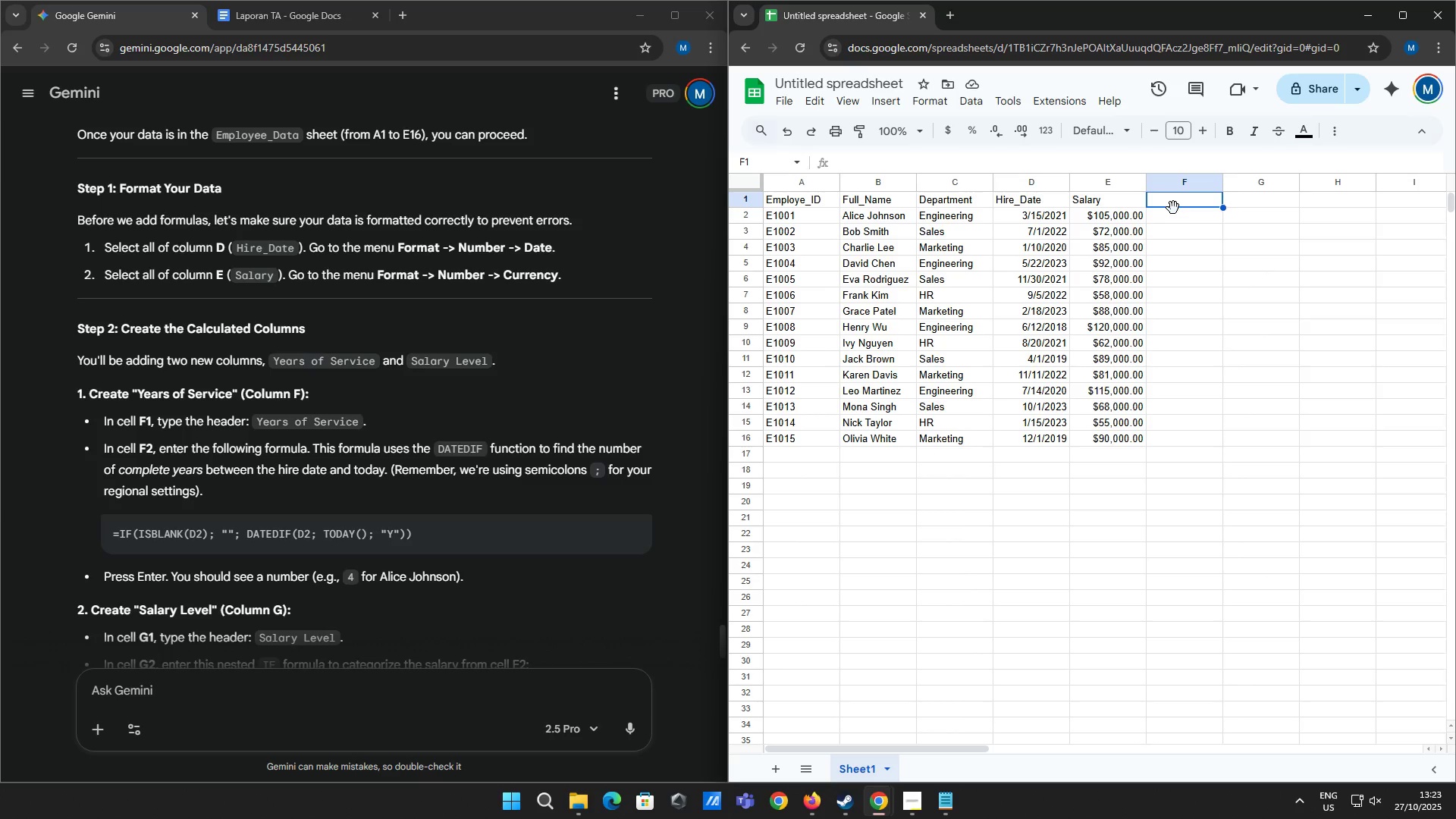 
type(Years of Service)
key(Tab)
type(Salary Level)
key(Tab)
 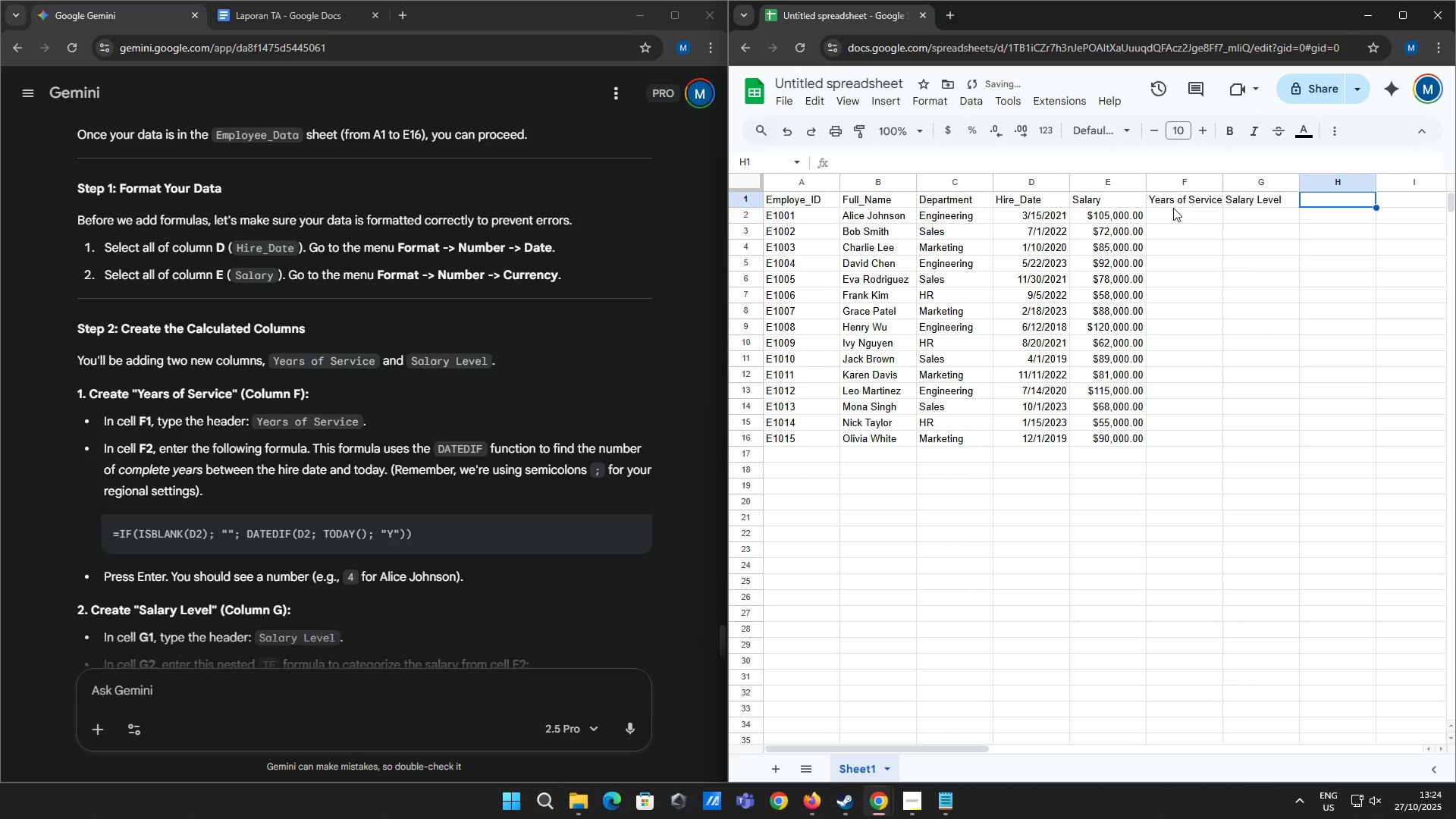 
left_click([1172, 215])
 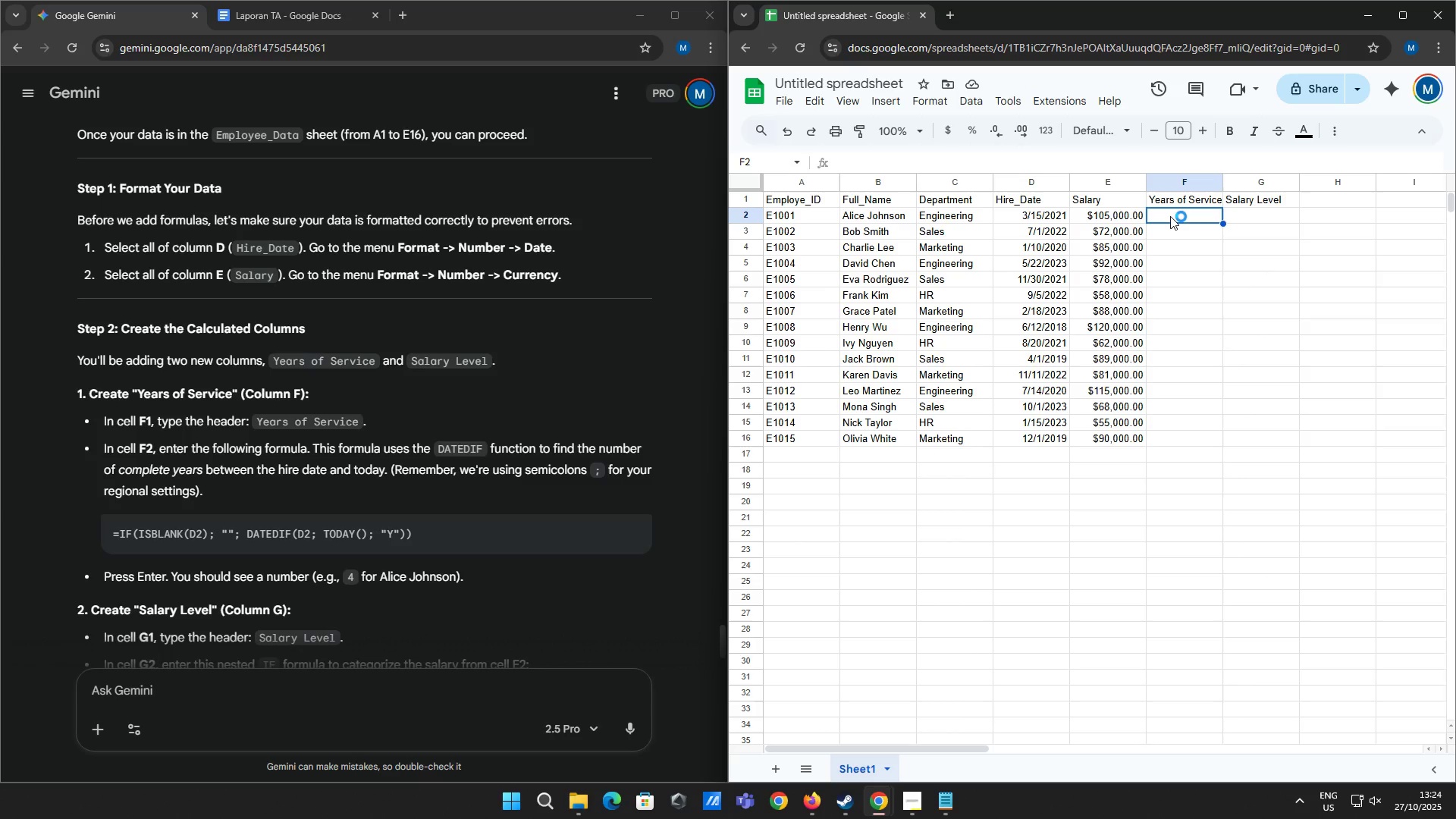 
key(Equal)
 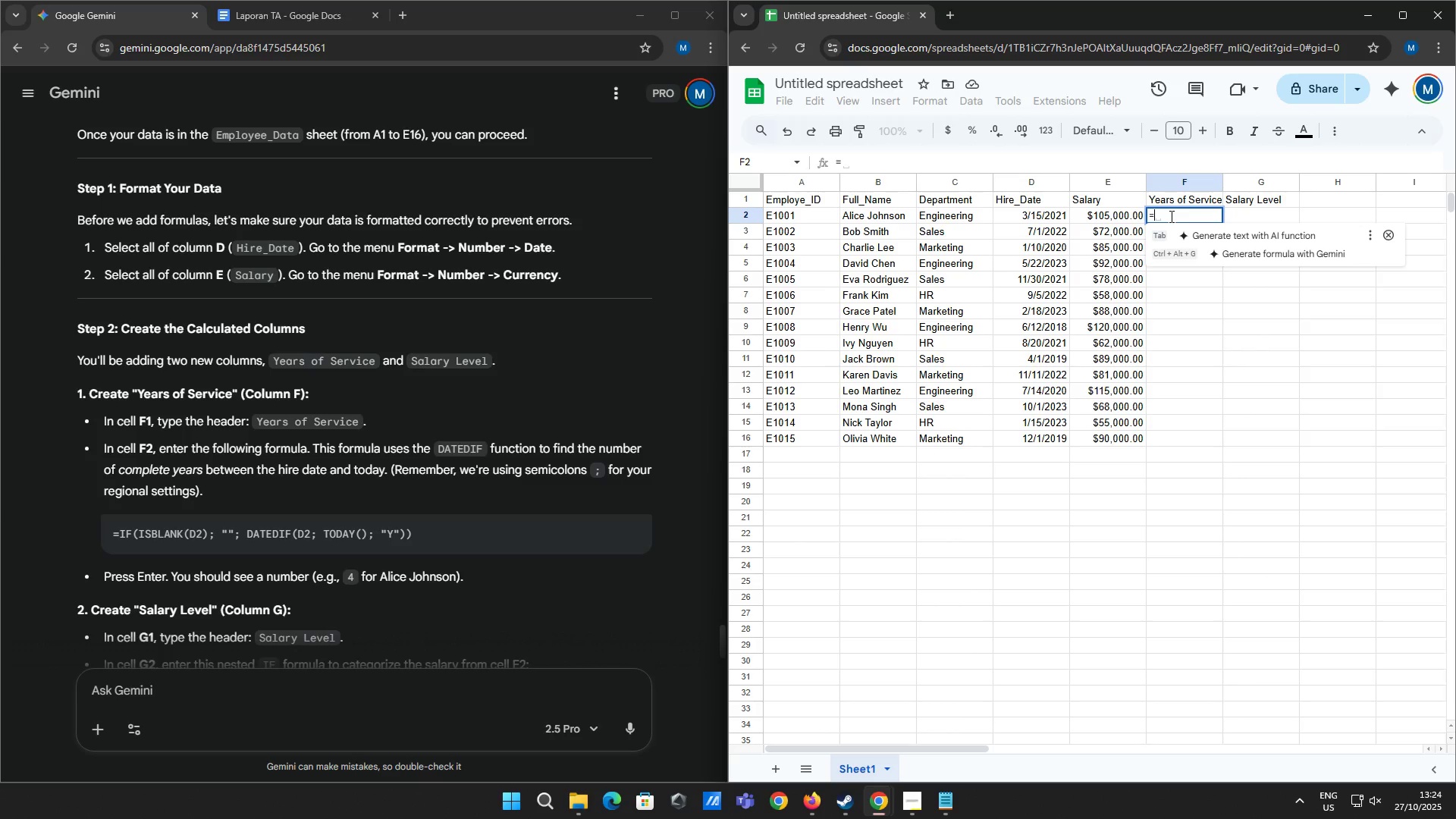 
wait(8.52)
 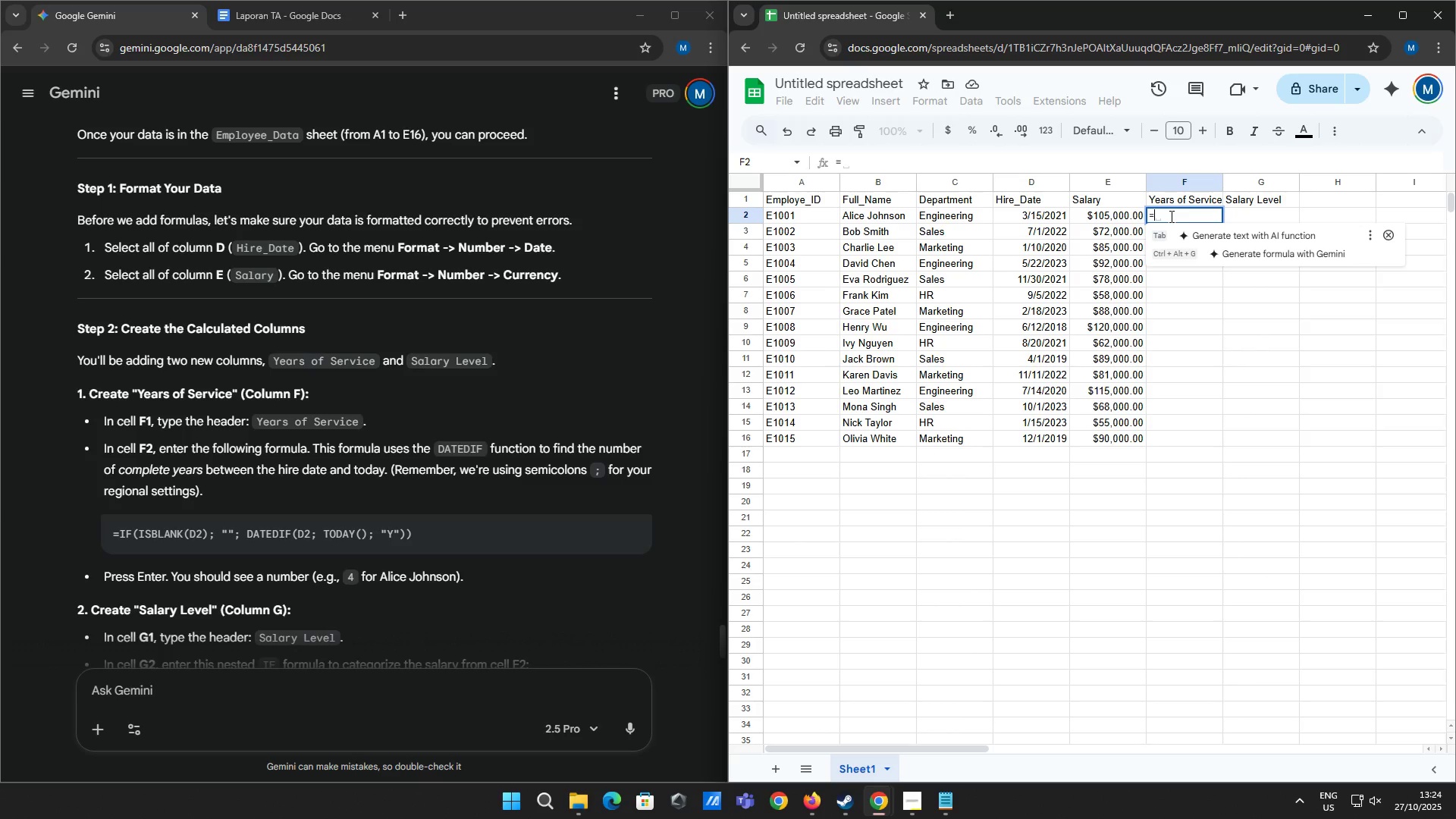 
type(if)
 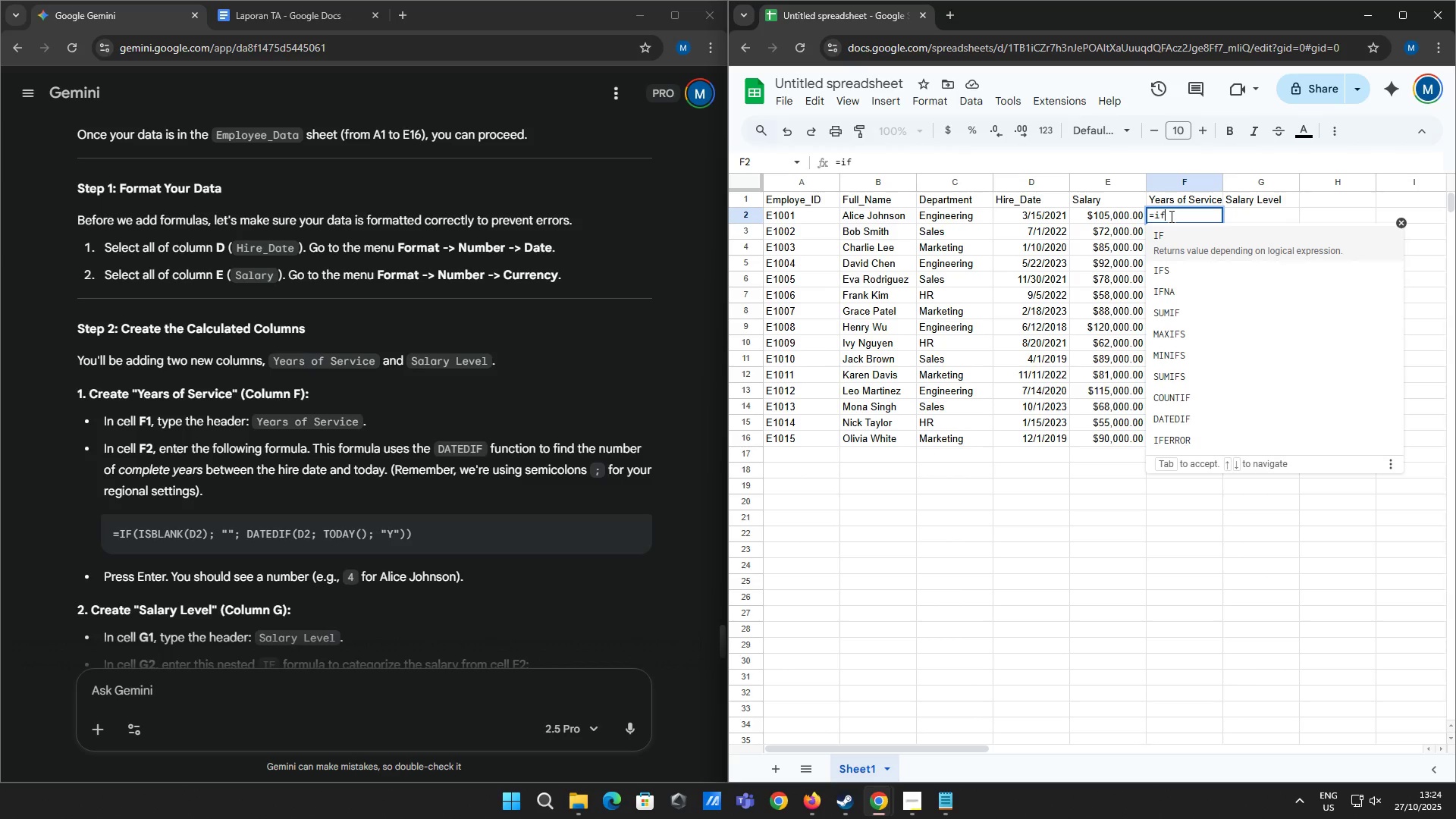 
key(Enter)
 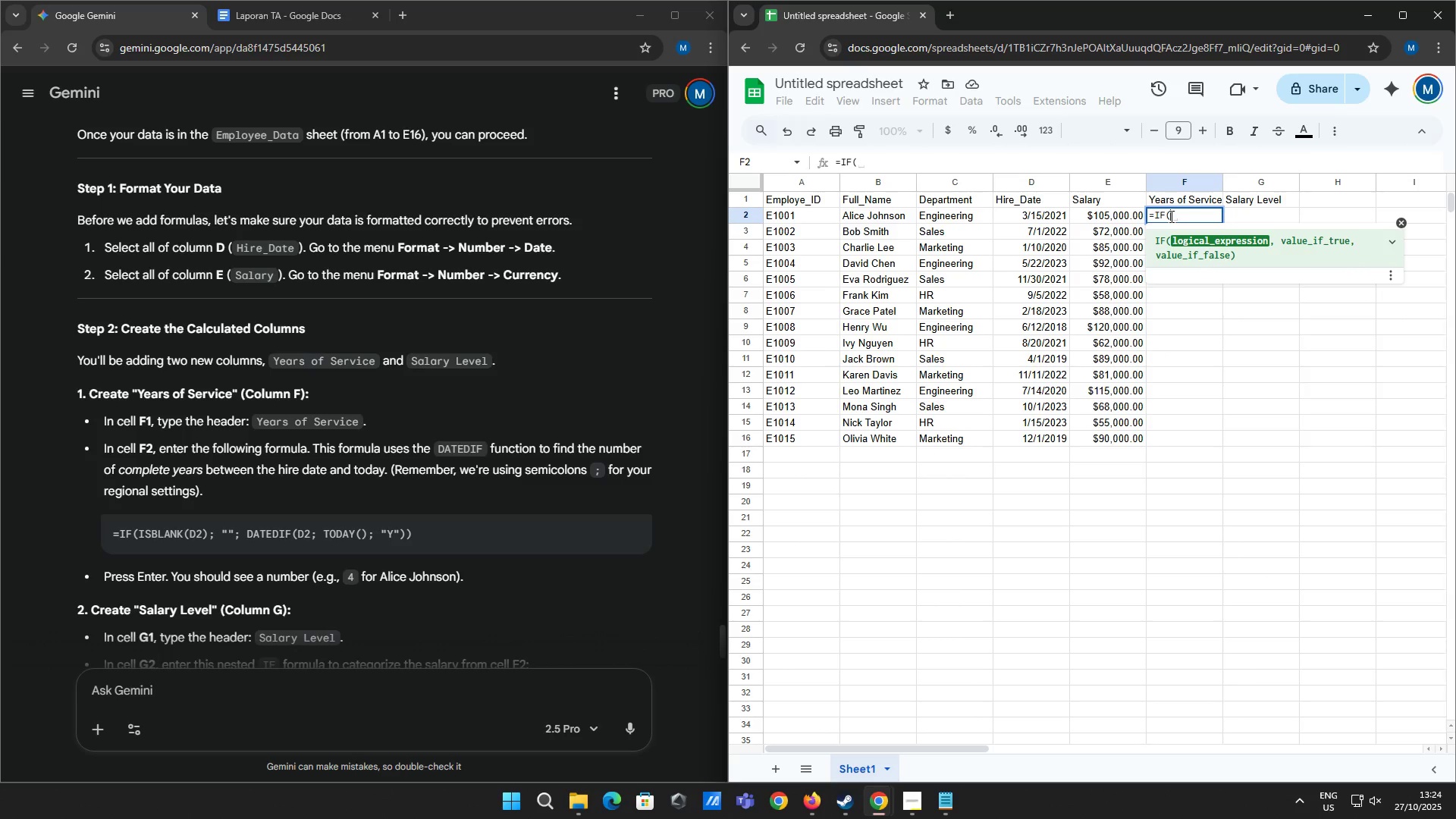 
type(isbla)
 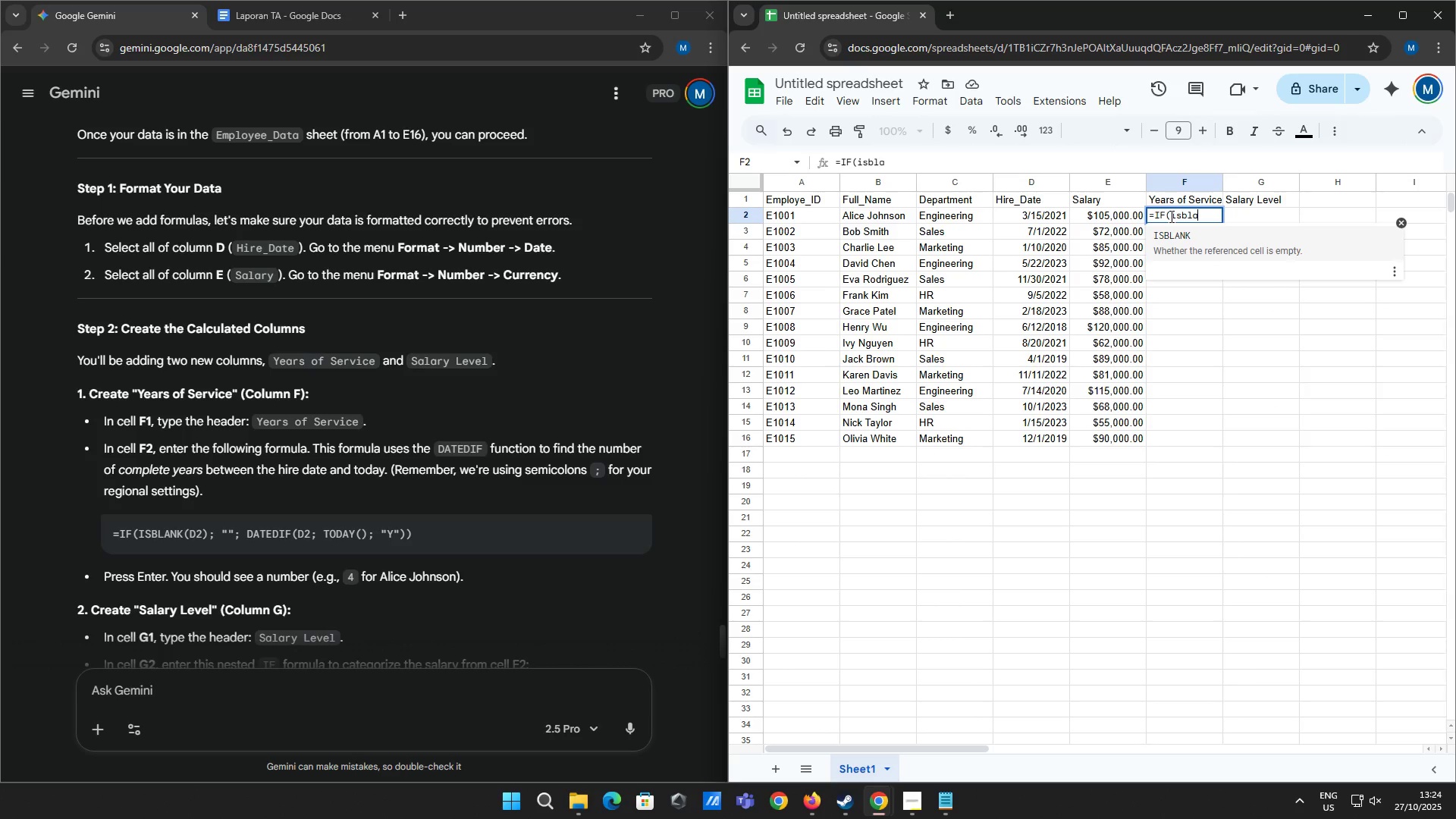 
key(Enter)
 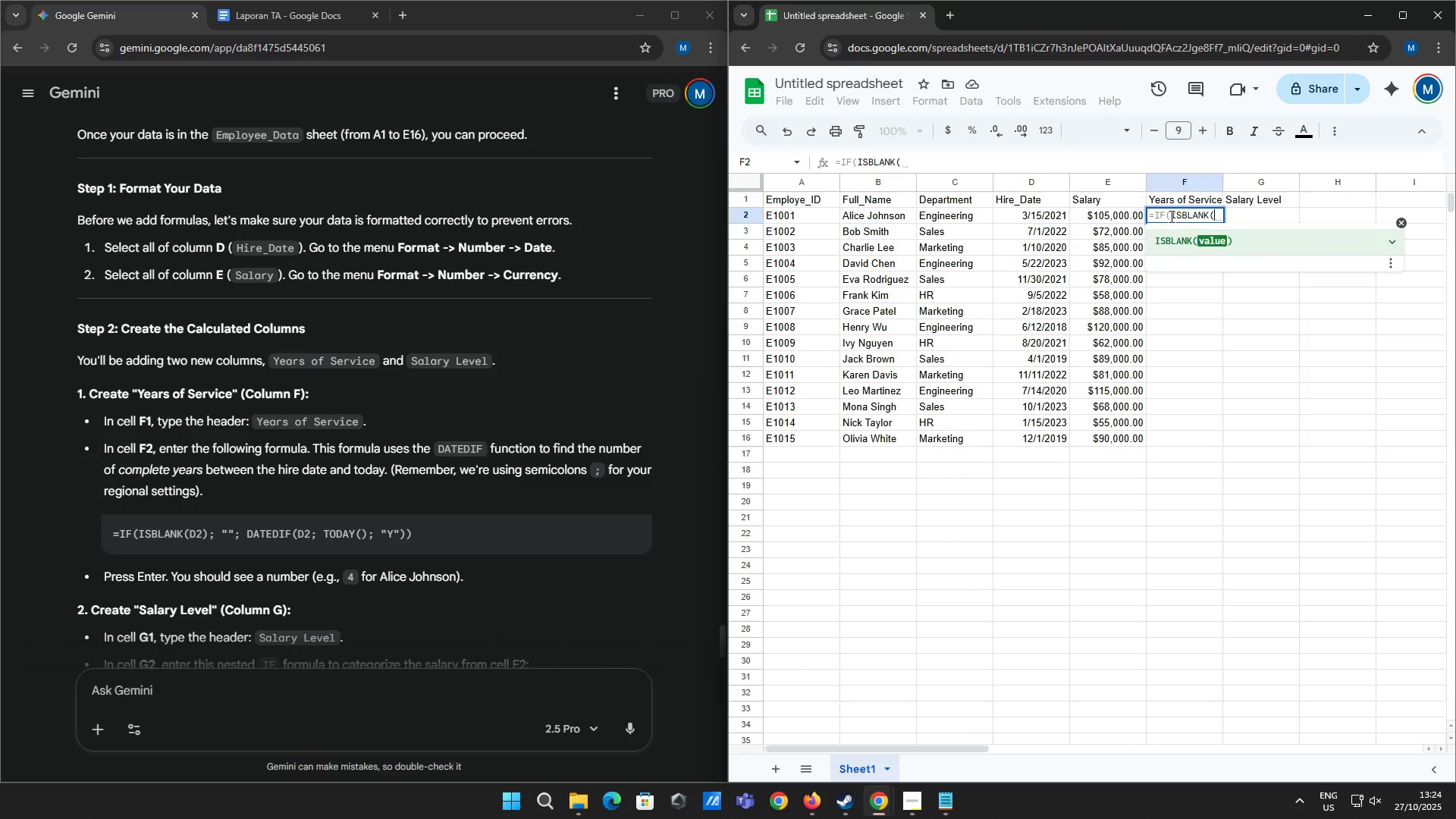 
type(d2)
 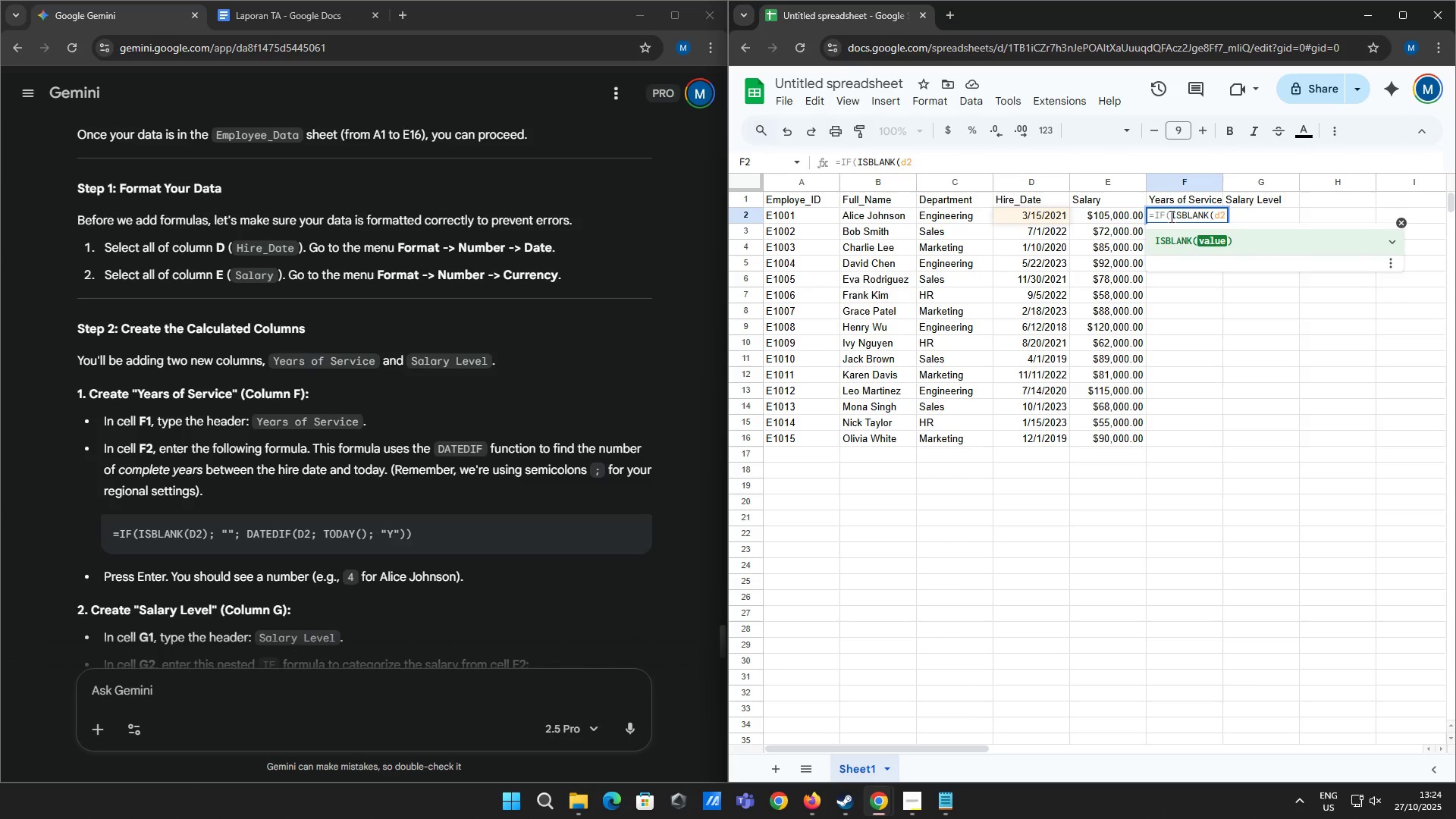 
key(Enter)
 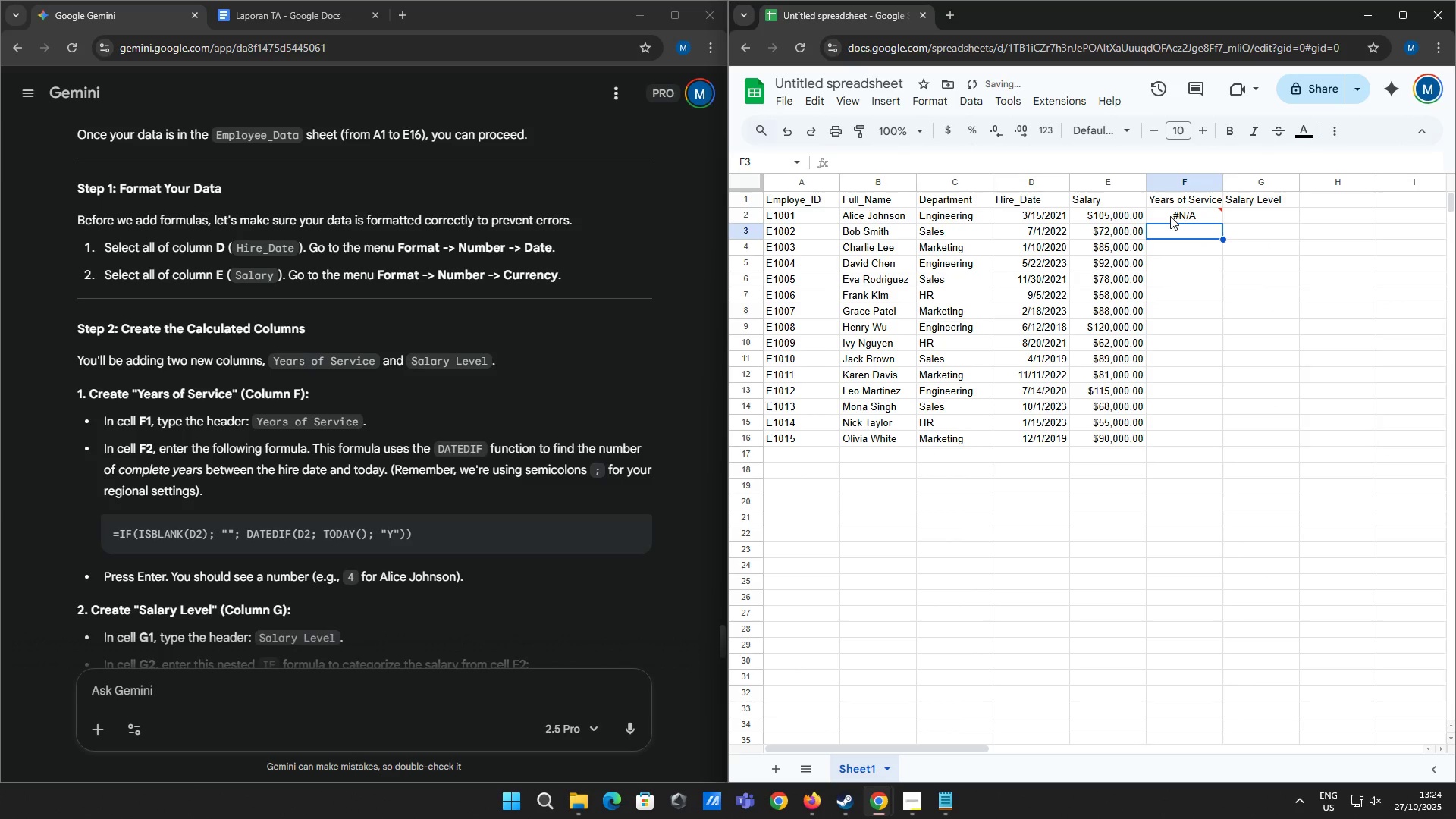 
key(ArrowUp)
 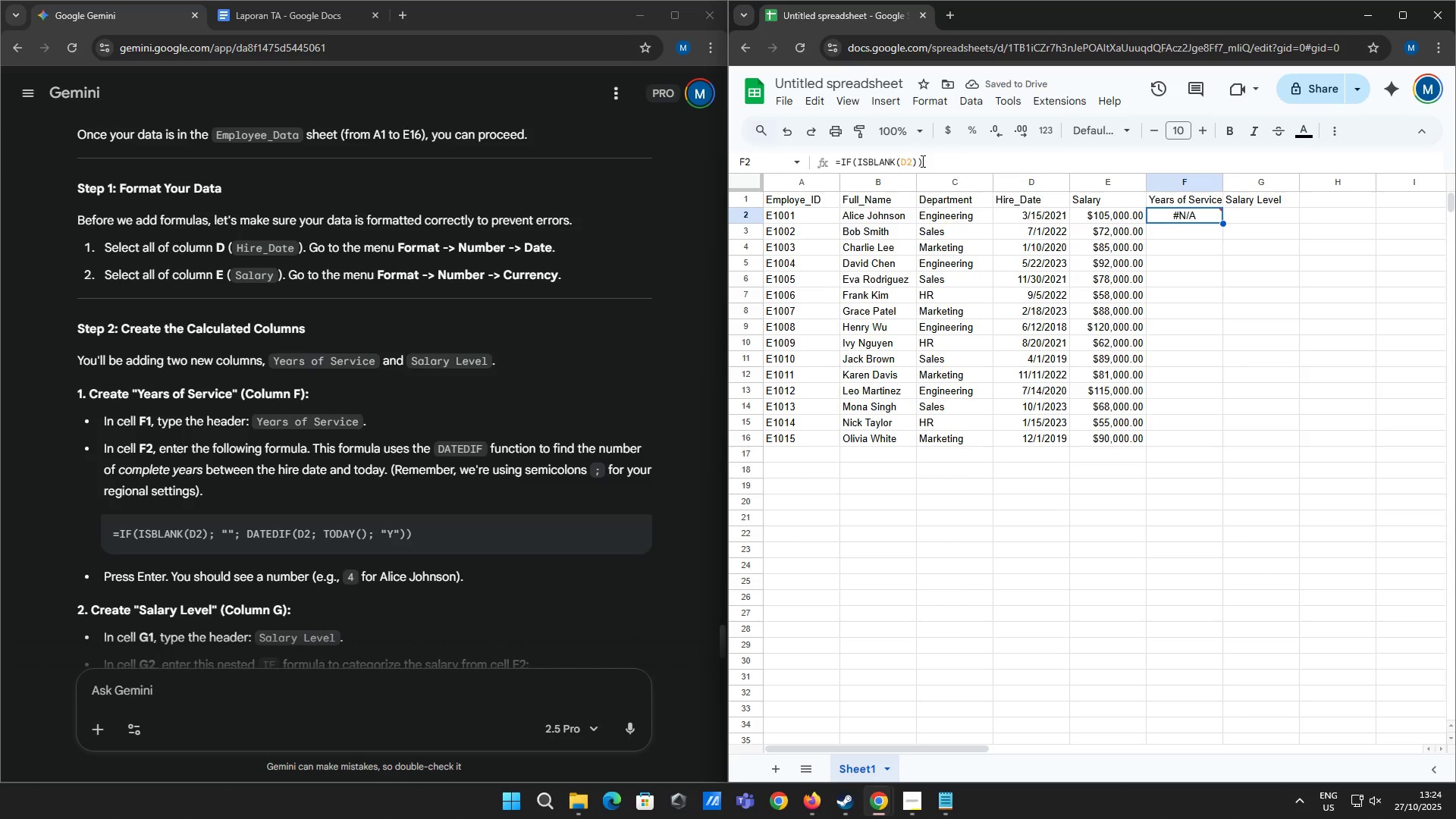 
left_click([934, 163])
 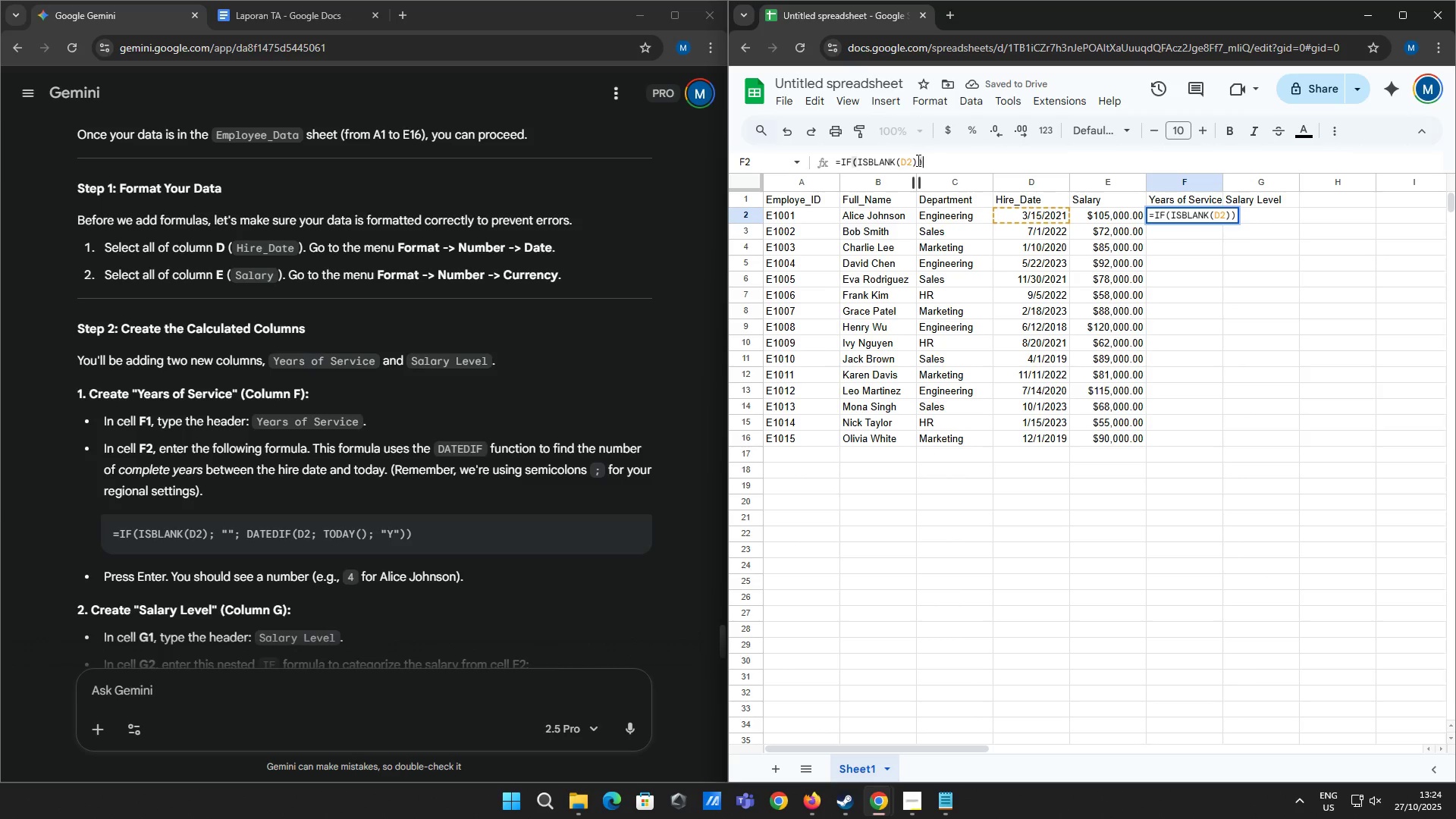 
left_click([915, 161])
 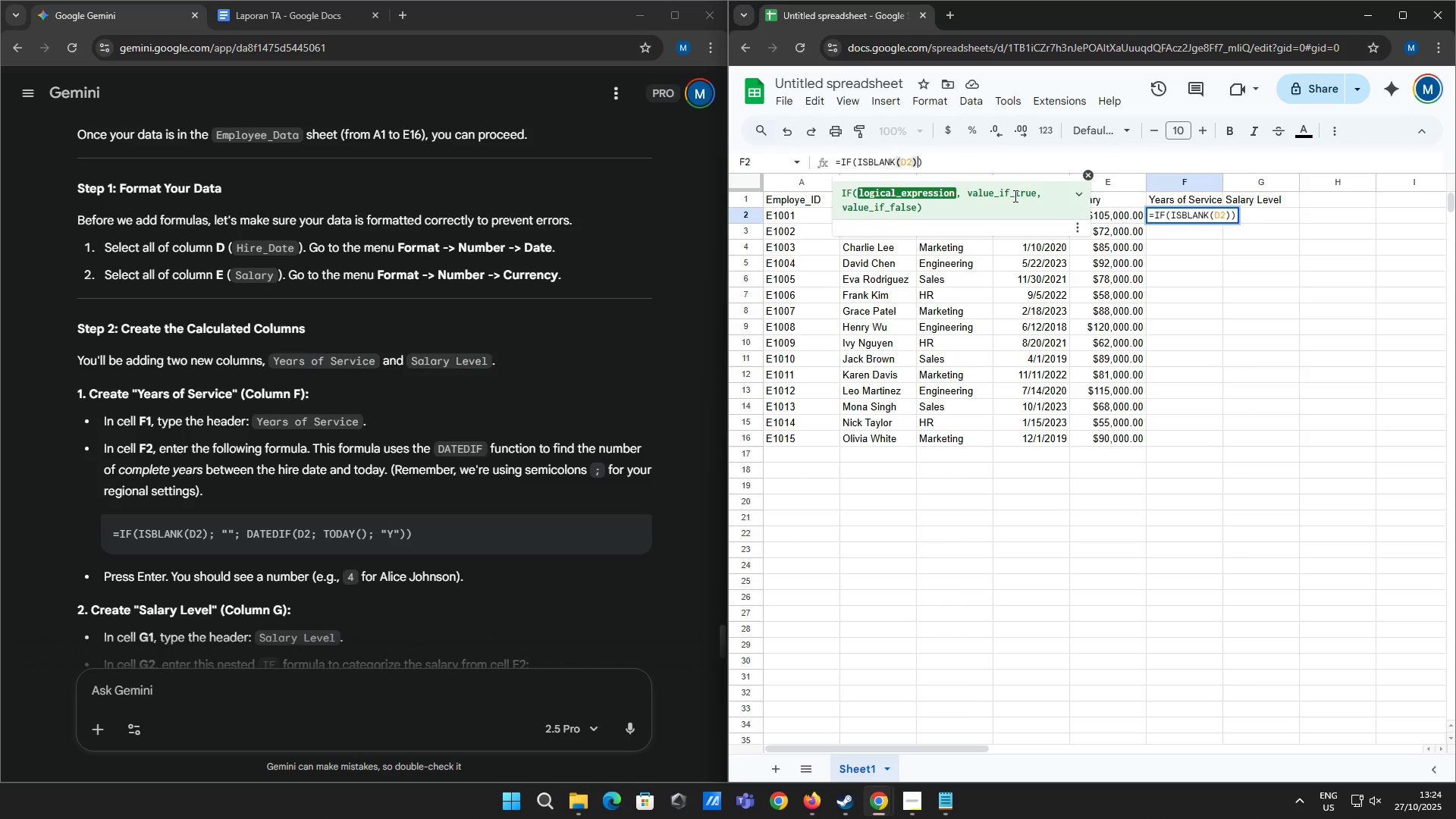 
key(Semicolon)
 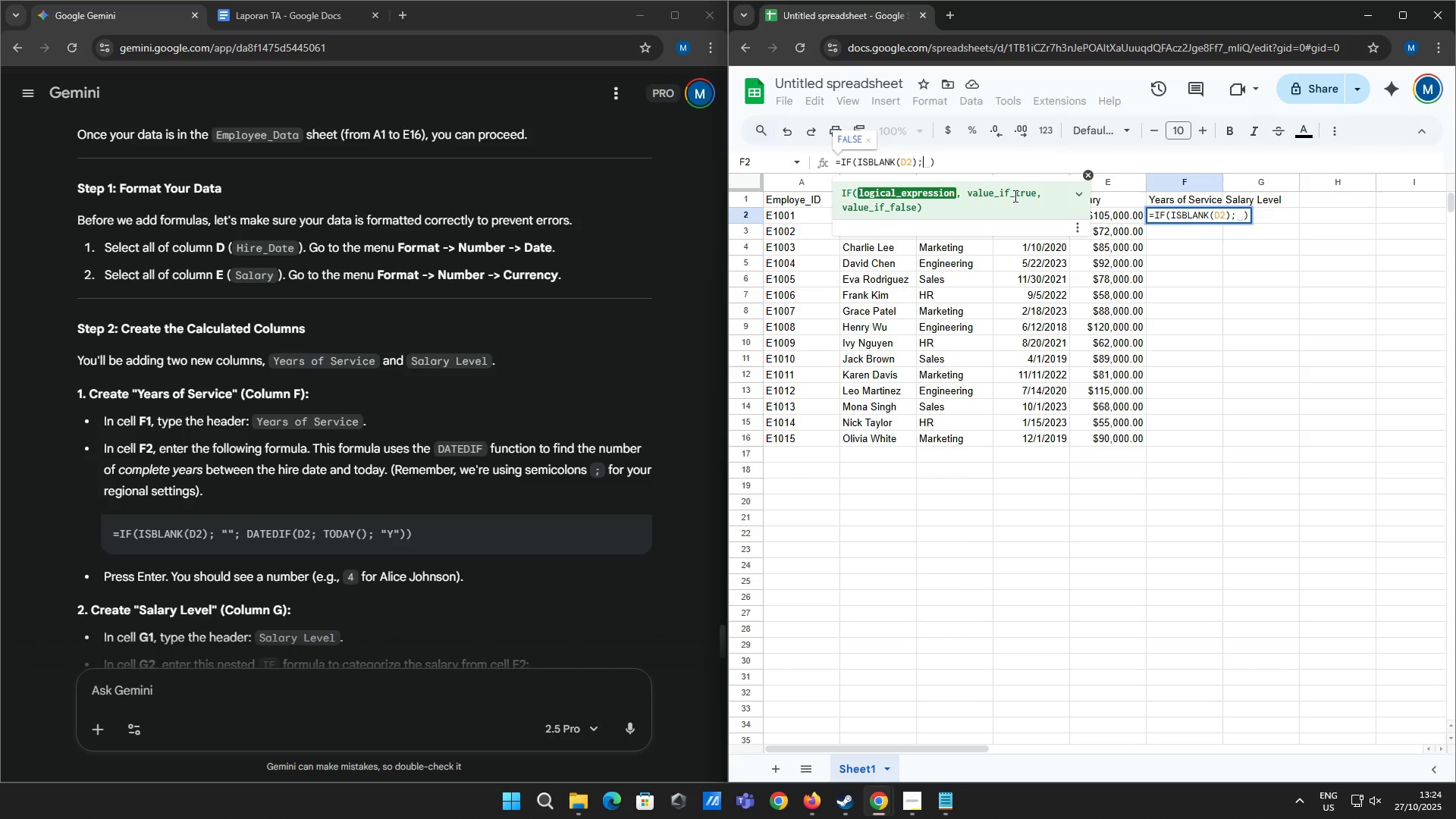 
key(Space)
 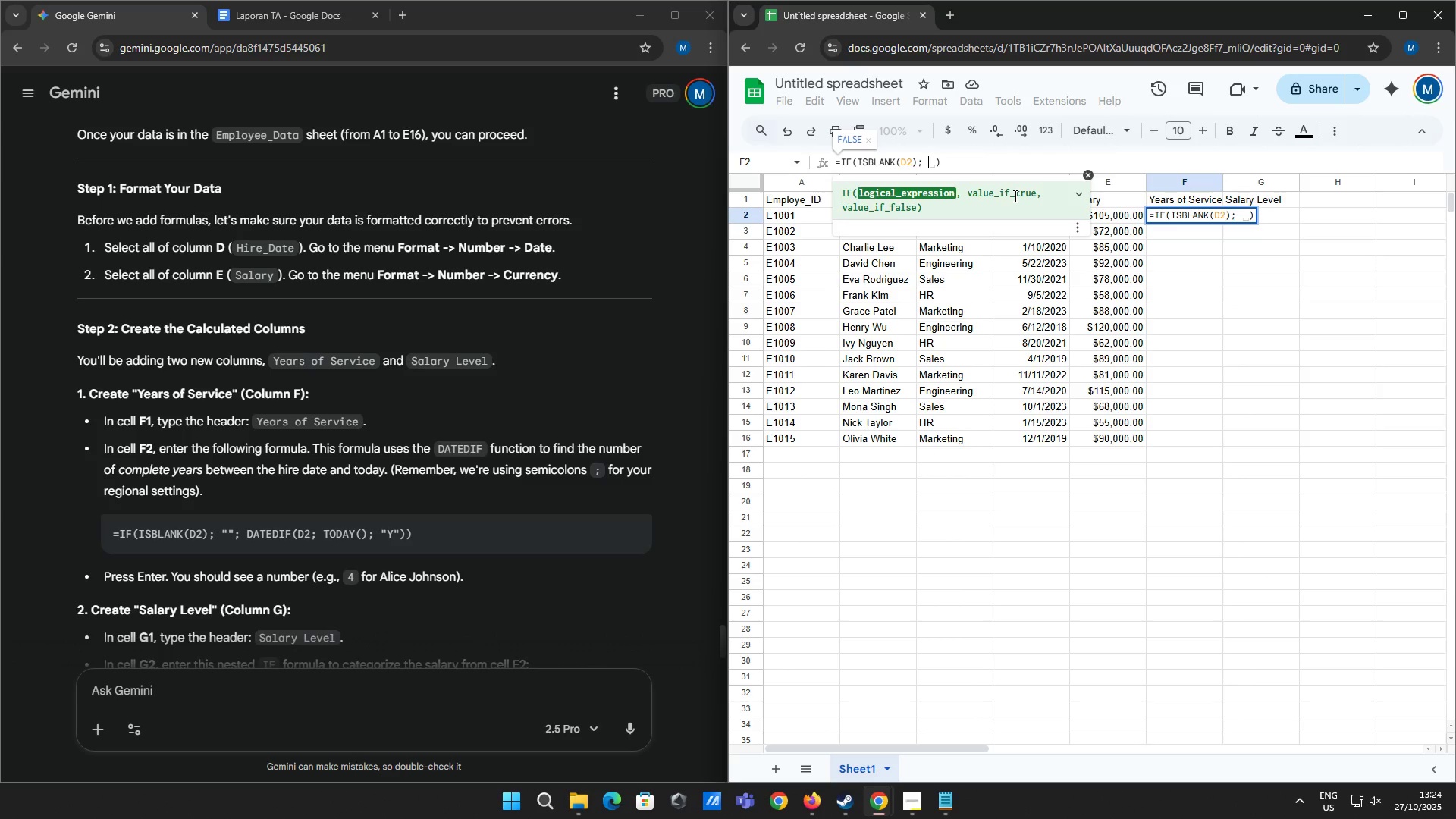 
key(Shift+Quote)
 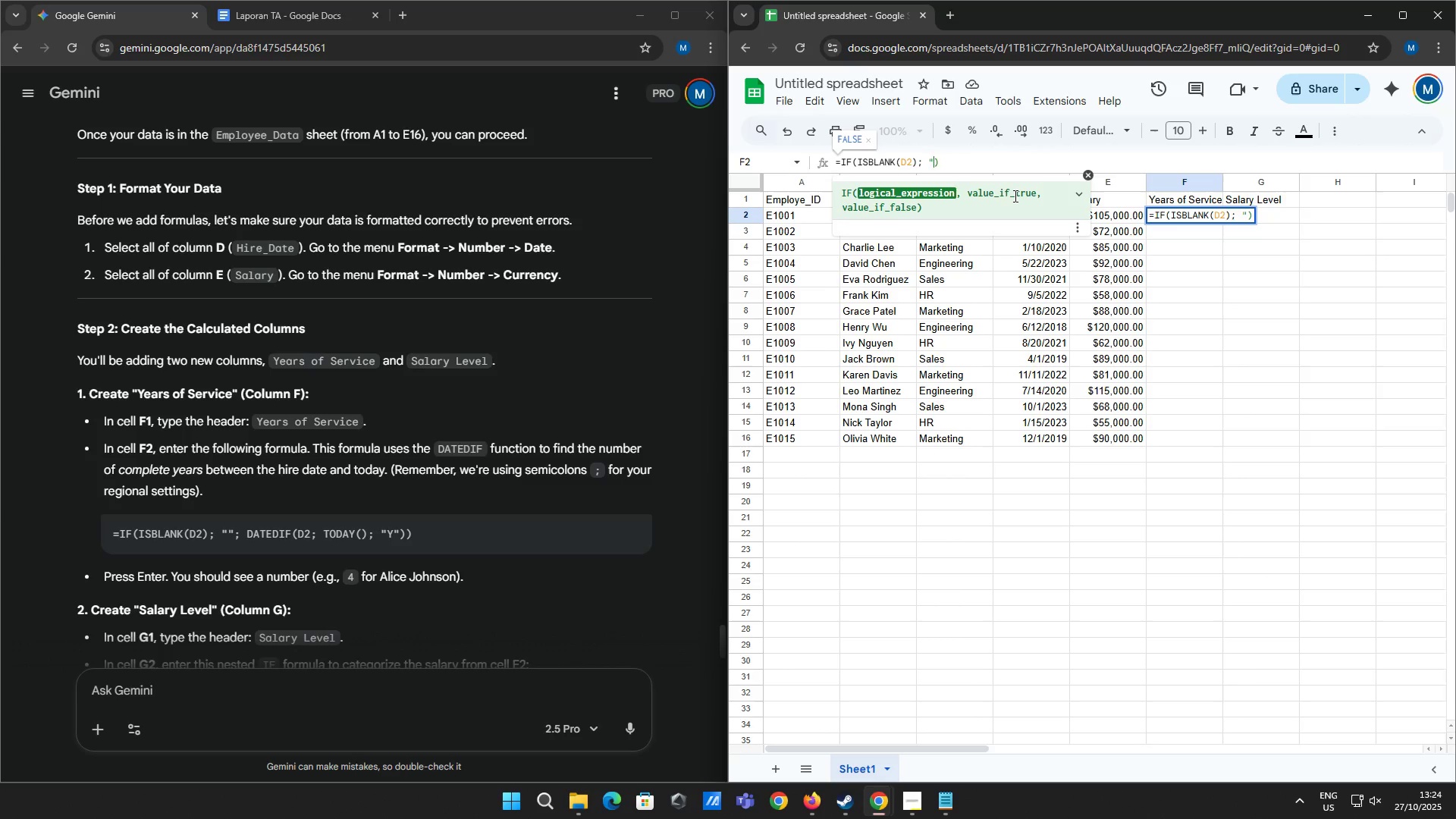 
key(Shift+Quote)
 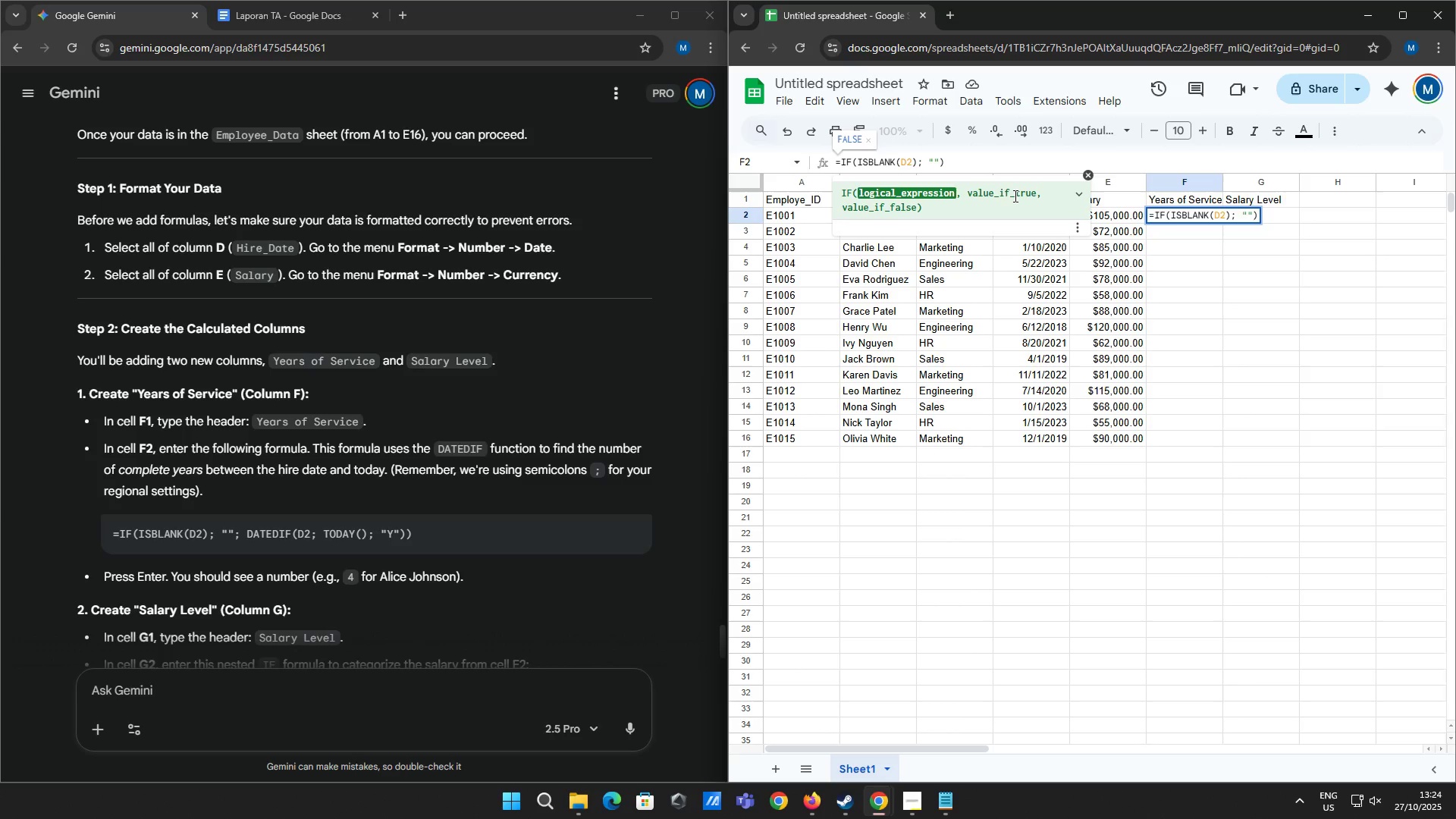 
key(Semicolon)
 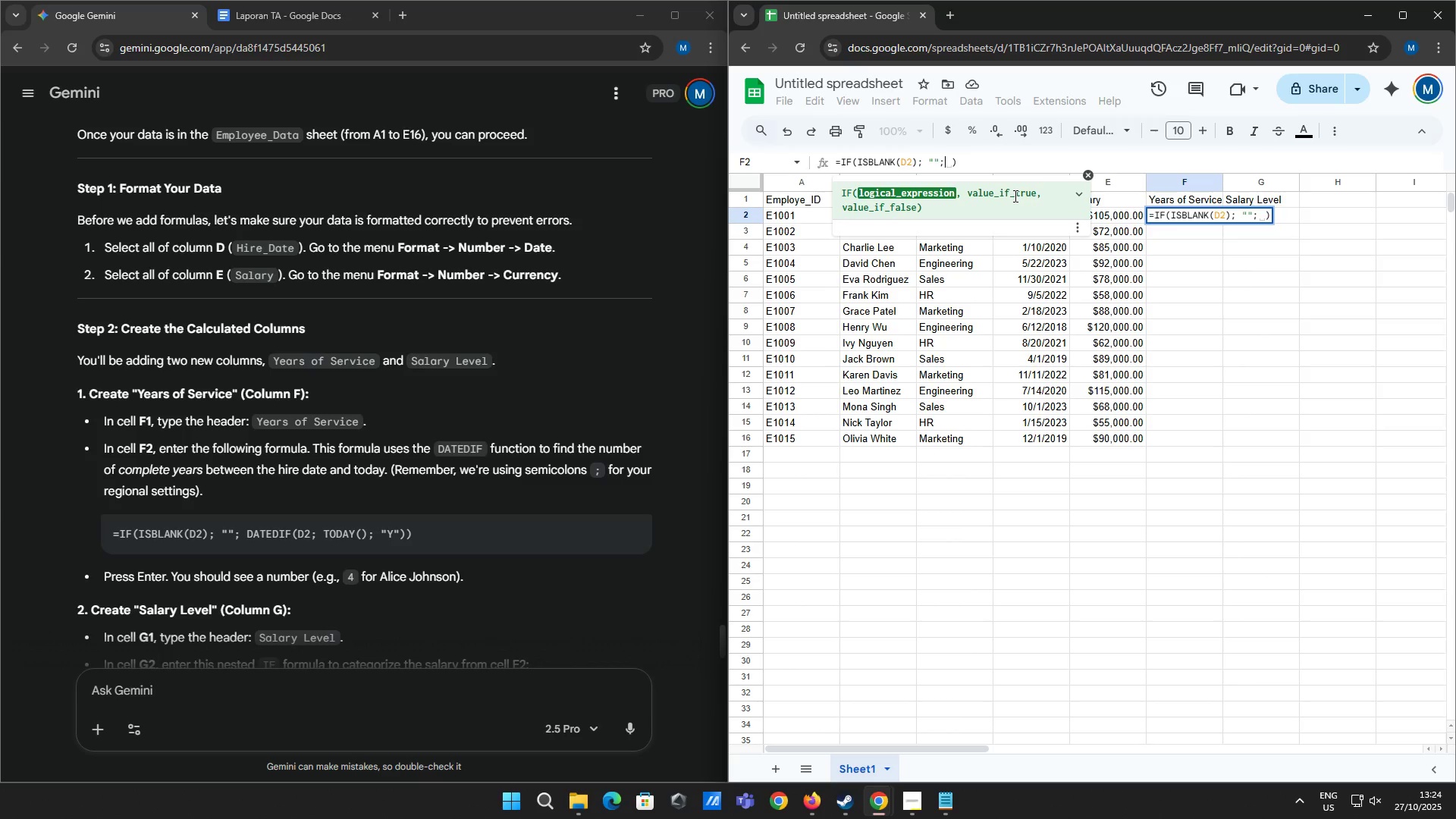 
type(Dated)
 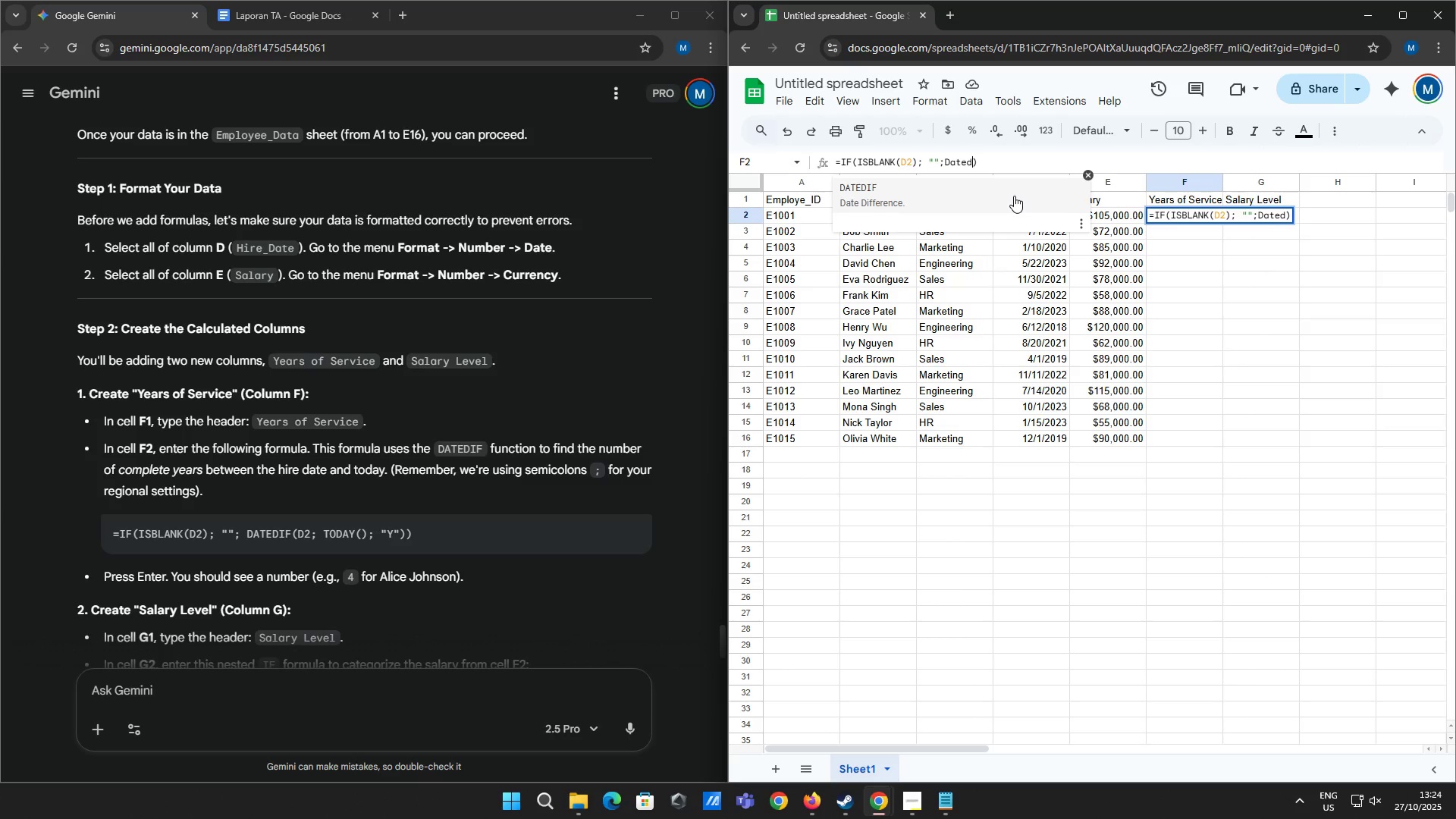 
key(Enter)
 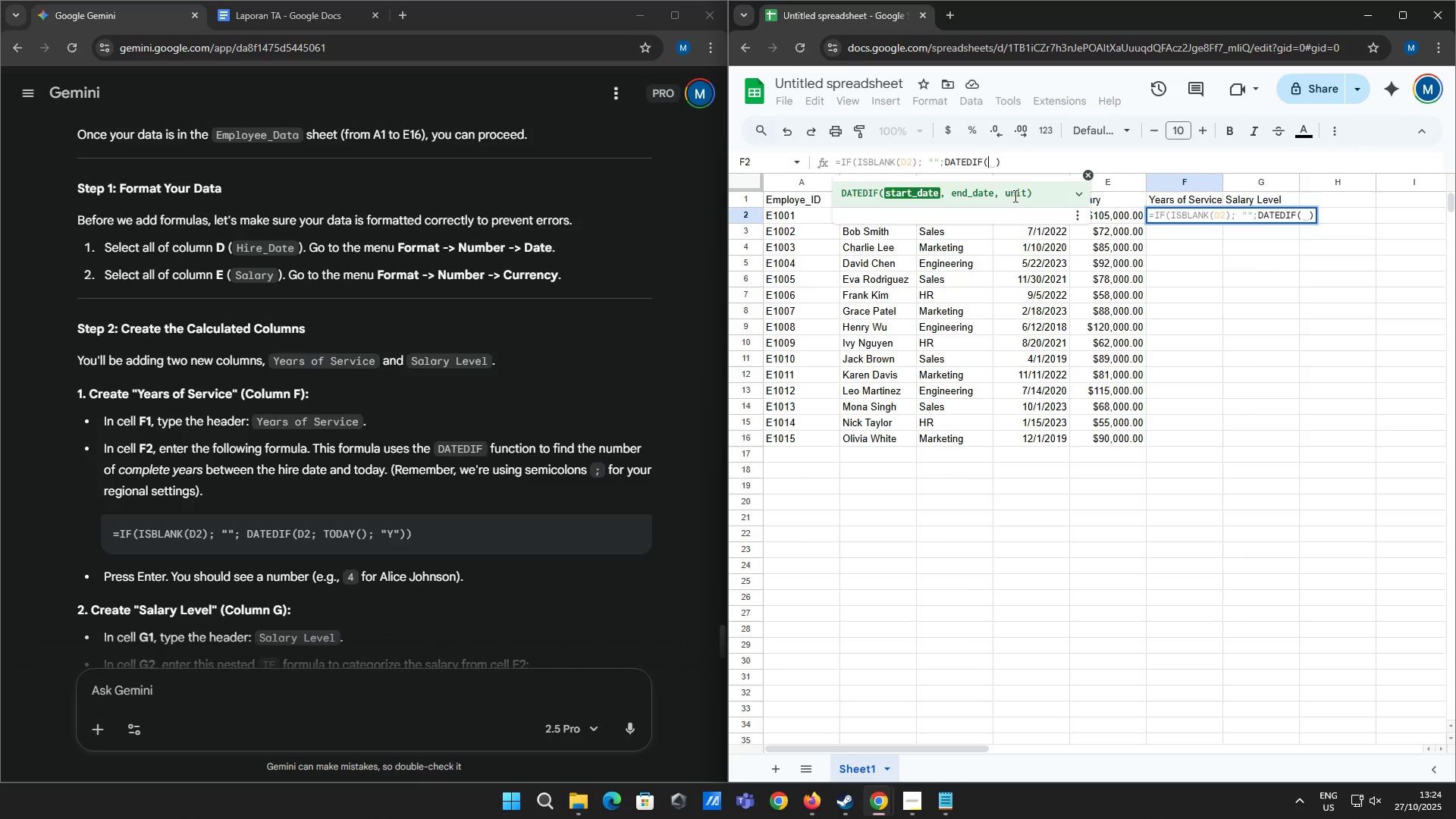 
type(D2; Toda)
 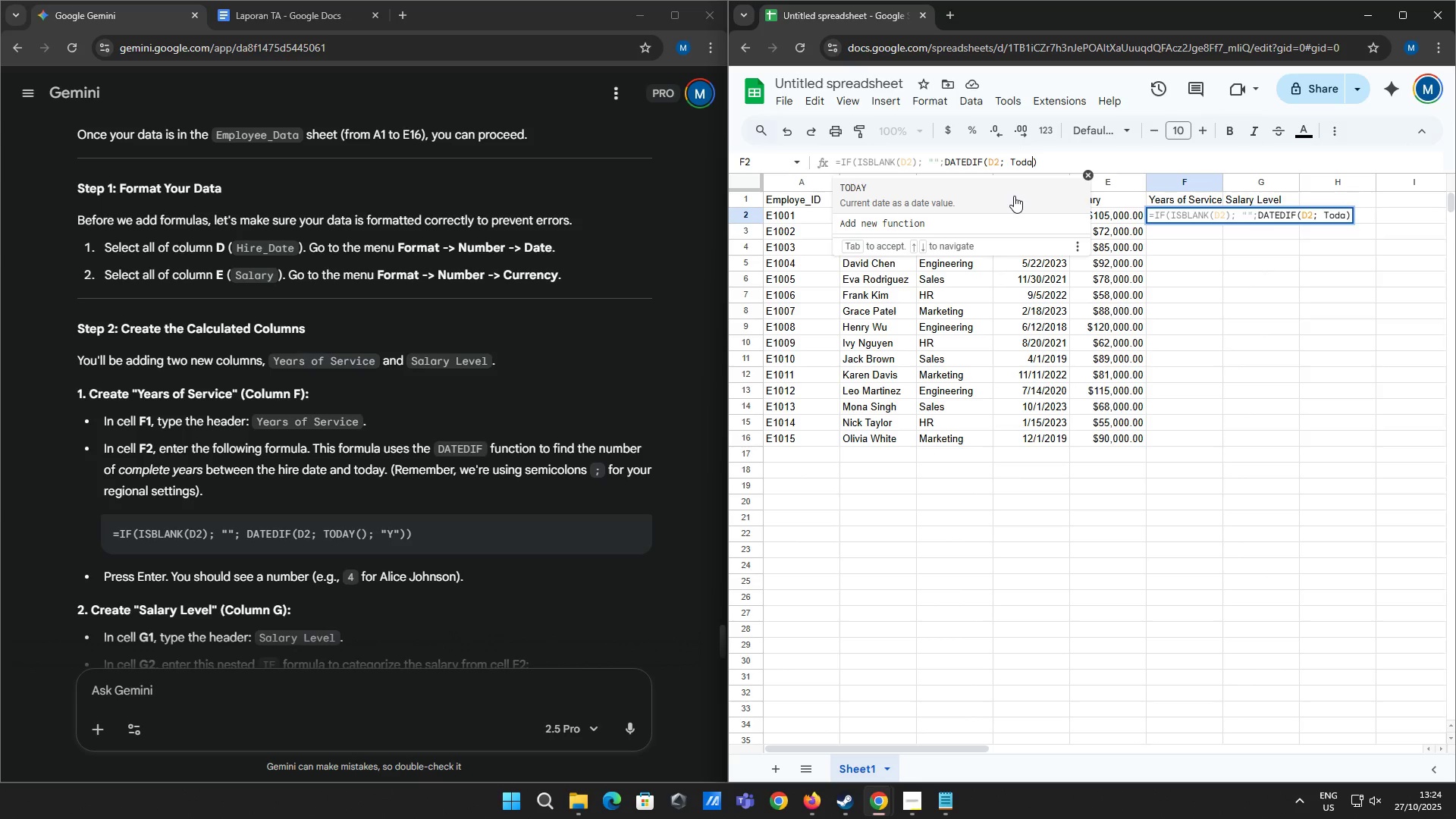 
key(Enter)
 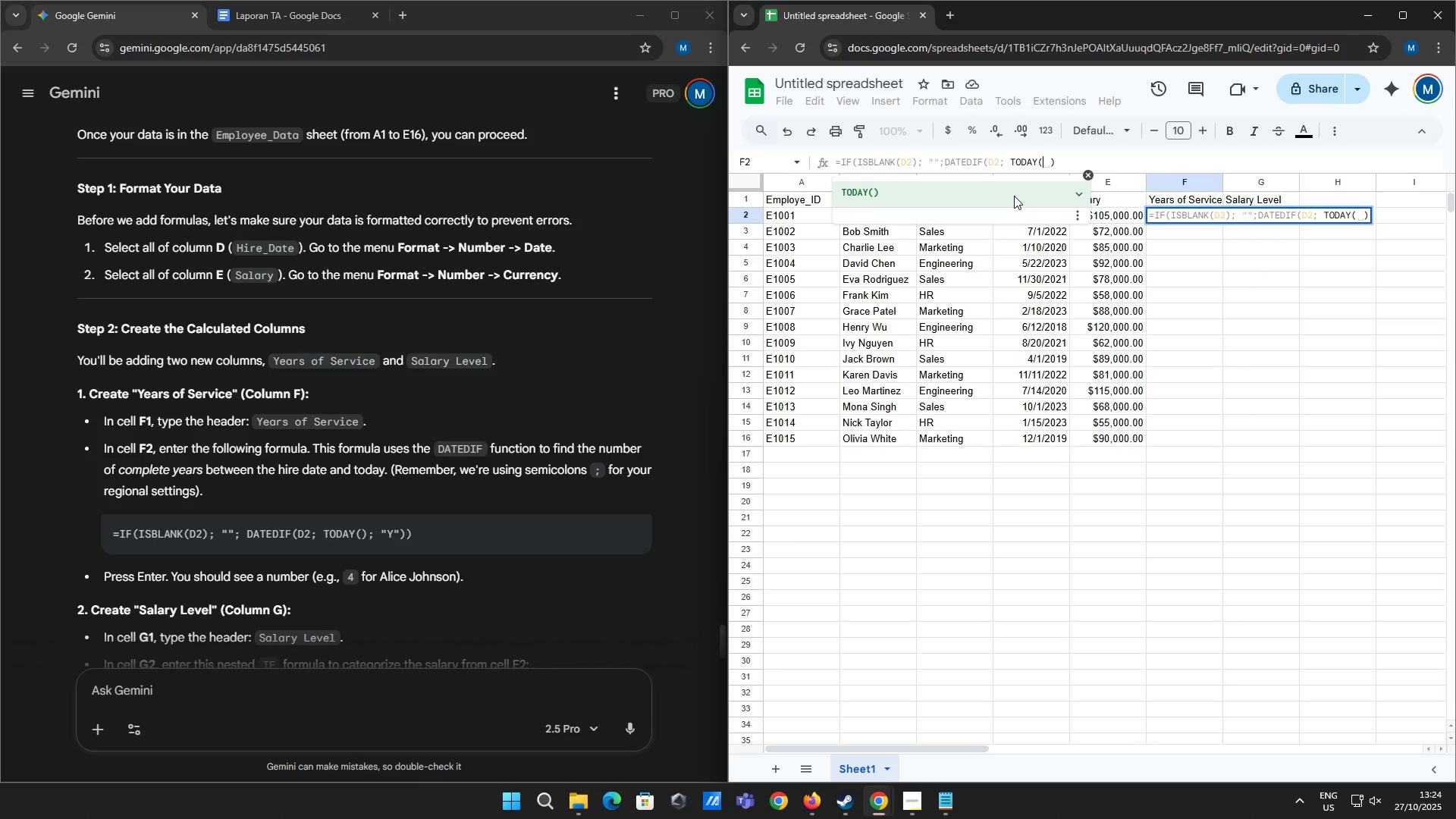 
key(ArrowRight)
 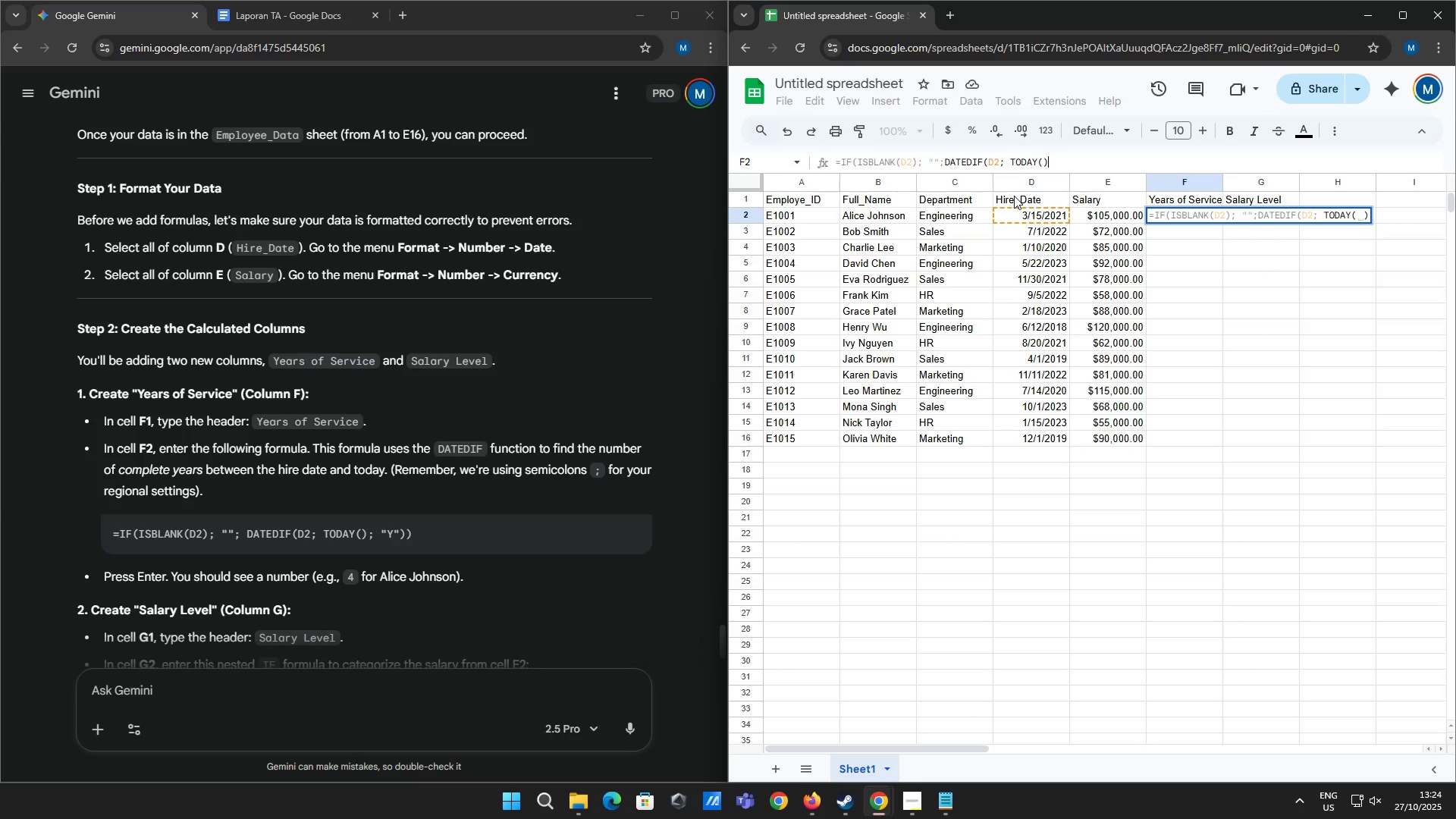 
key(ArrowRight)
 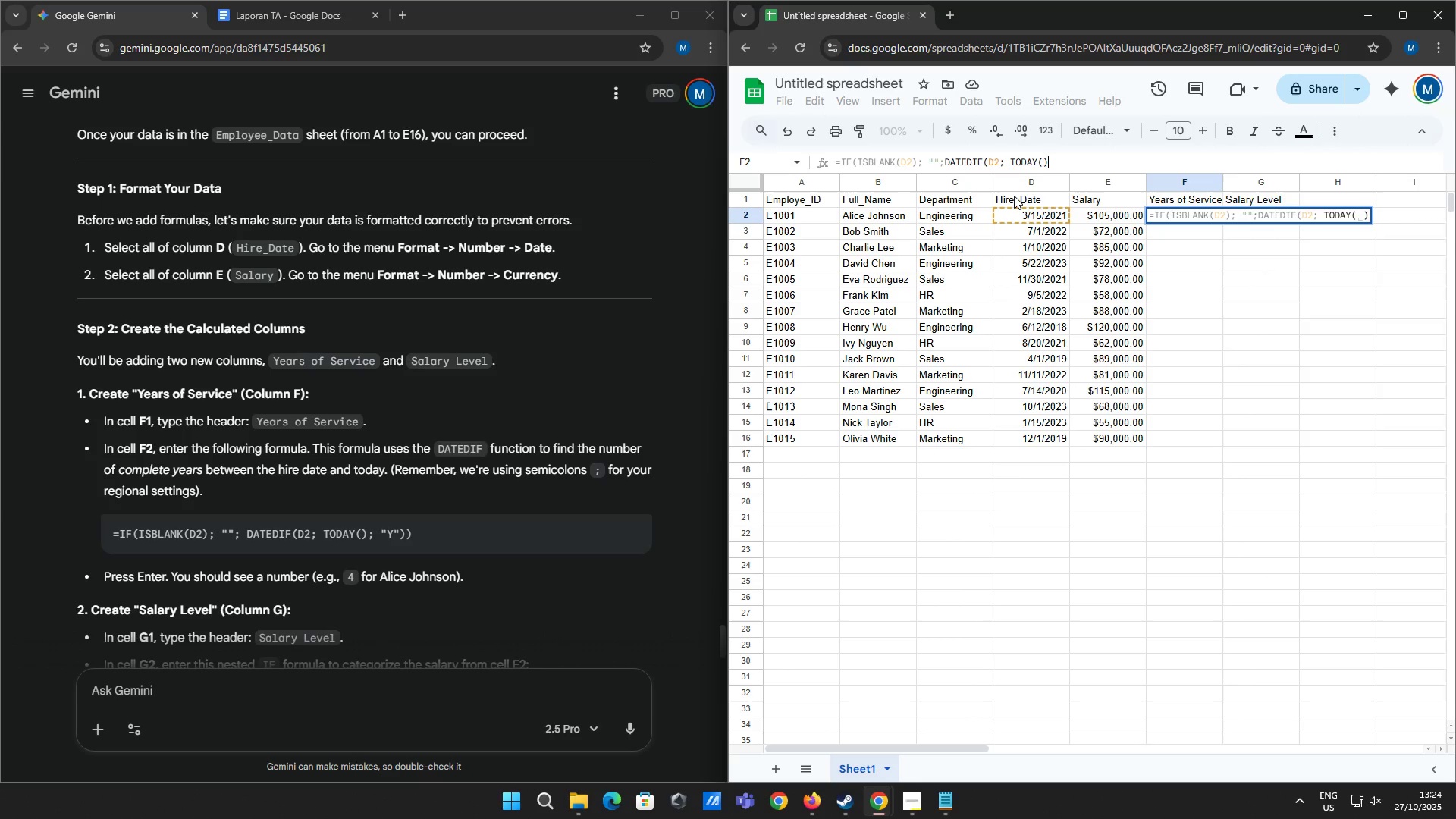 
type(; "Y"Y)
key(Backspace)
type()))
 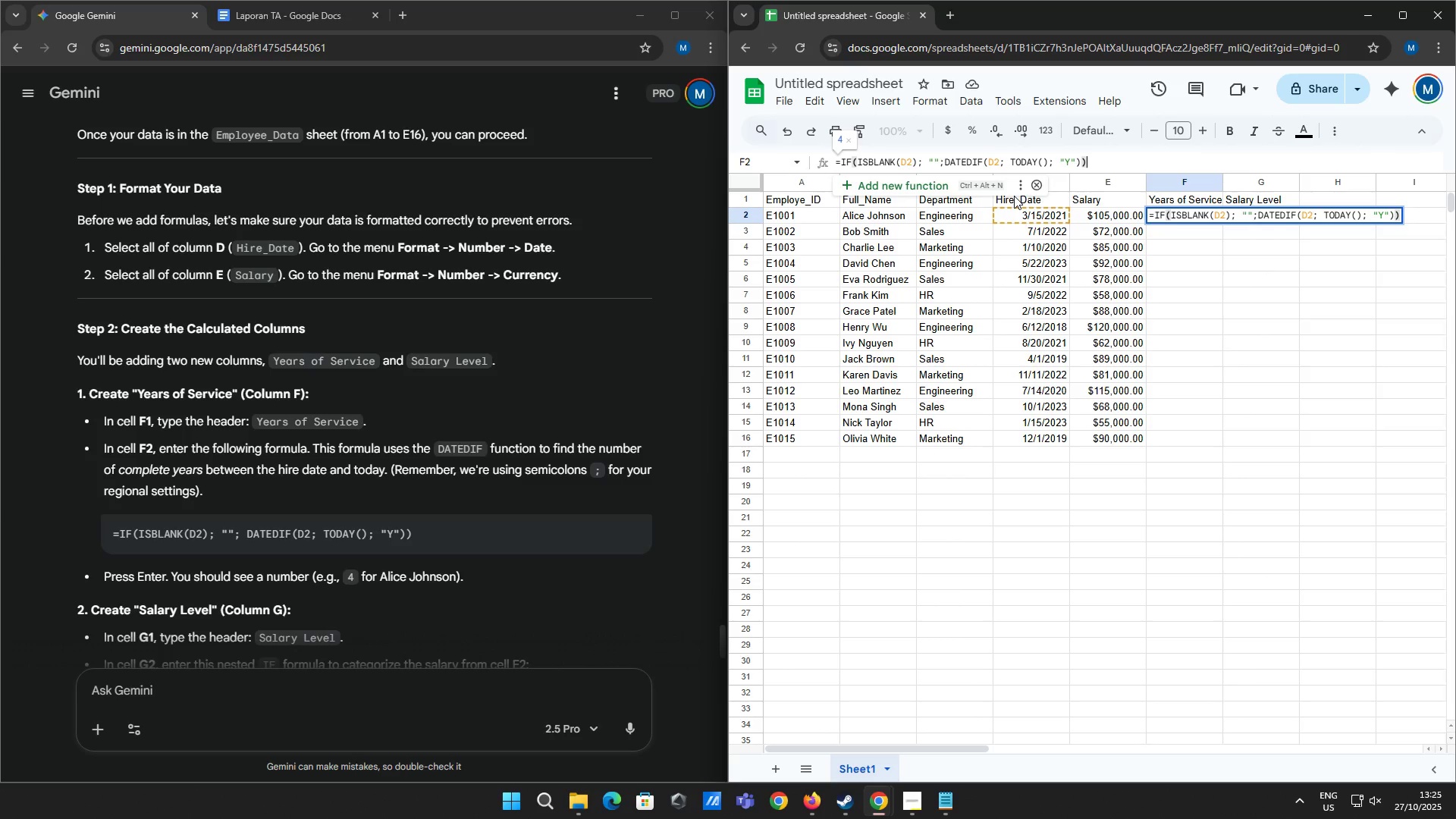 
key(Enter)
 